 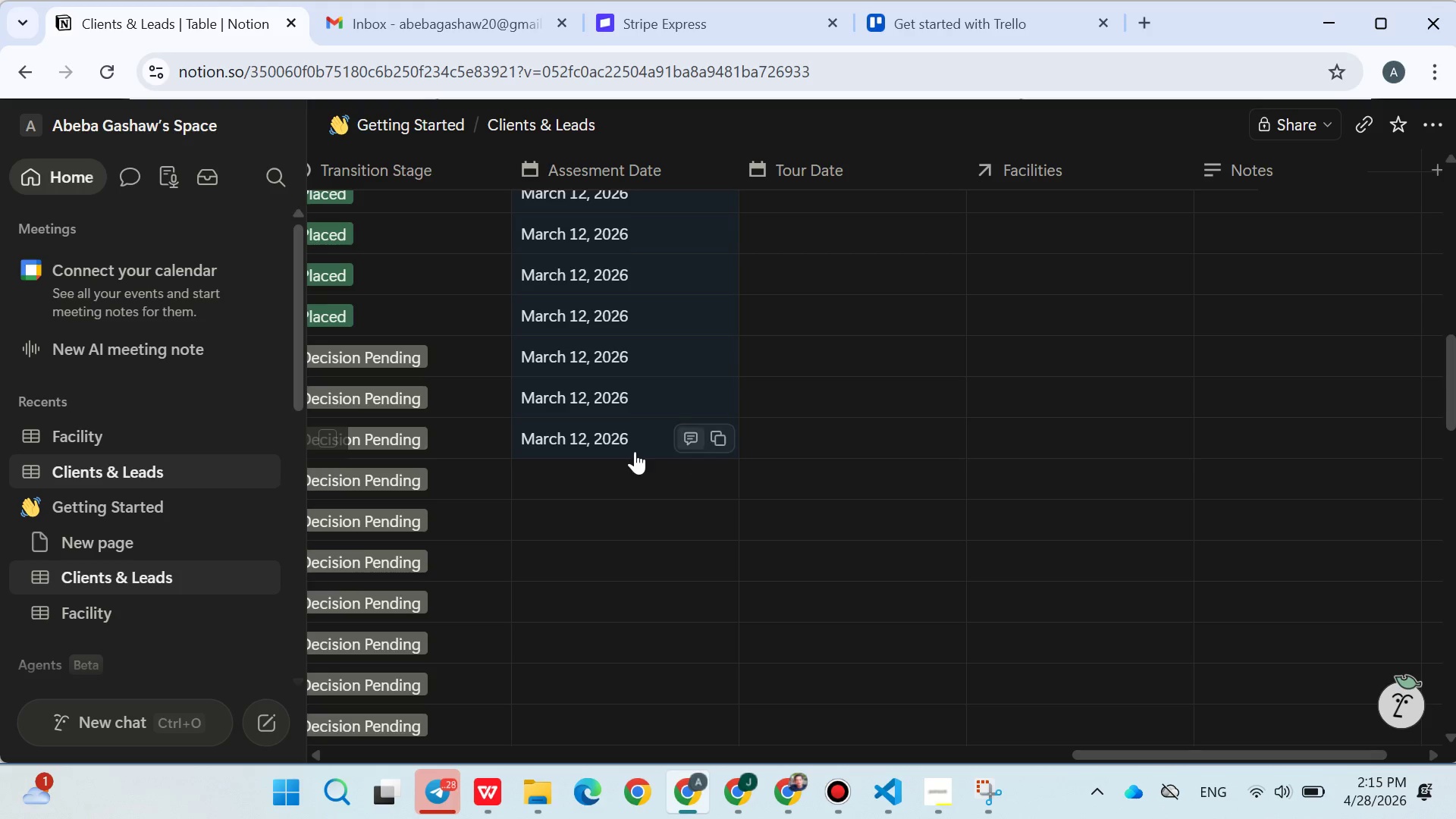 
left_click([614, 464])
 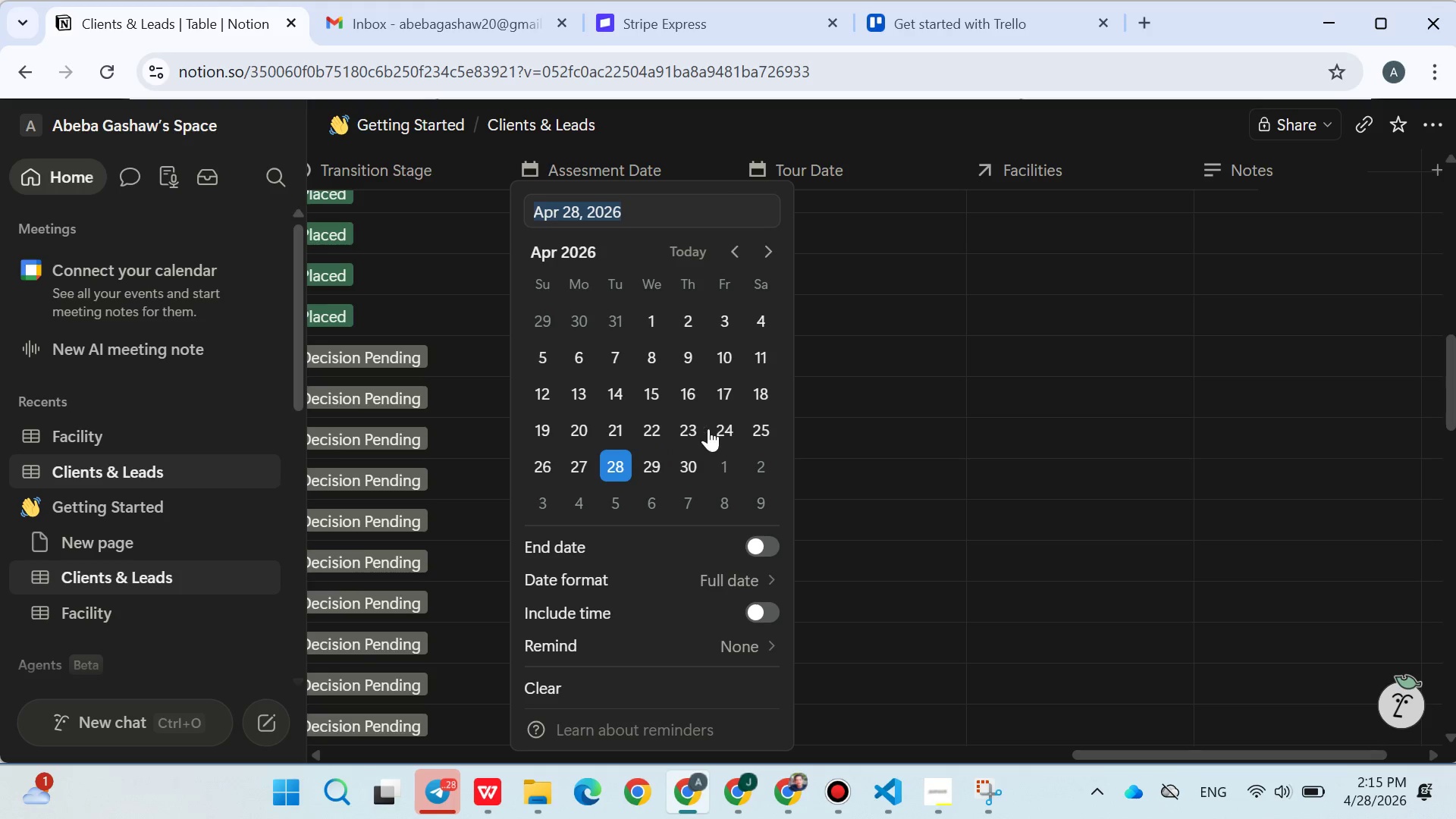 
left_click([748, 428])
 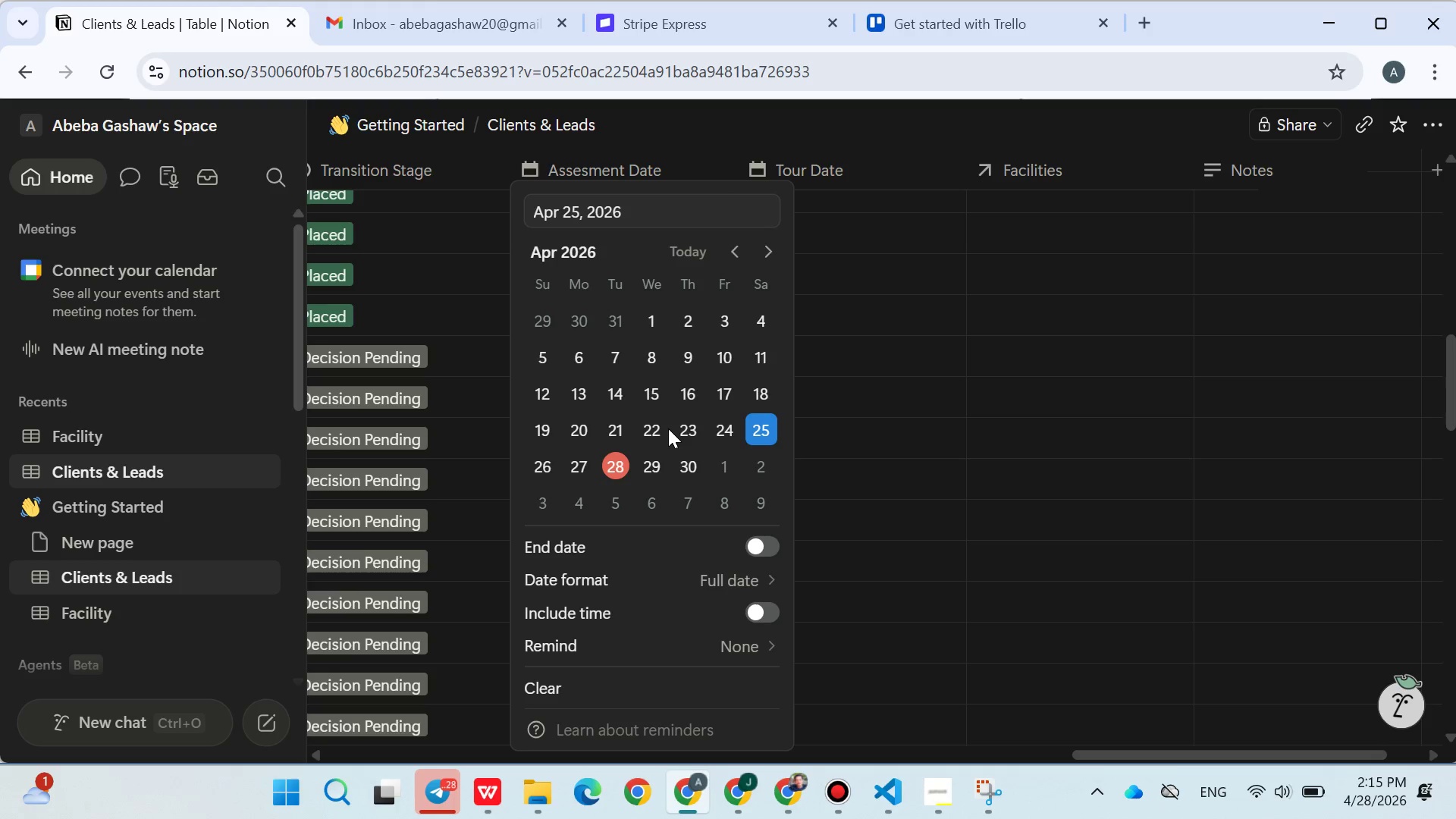 
left_click([869, 487])
 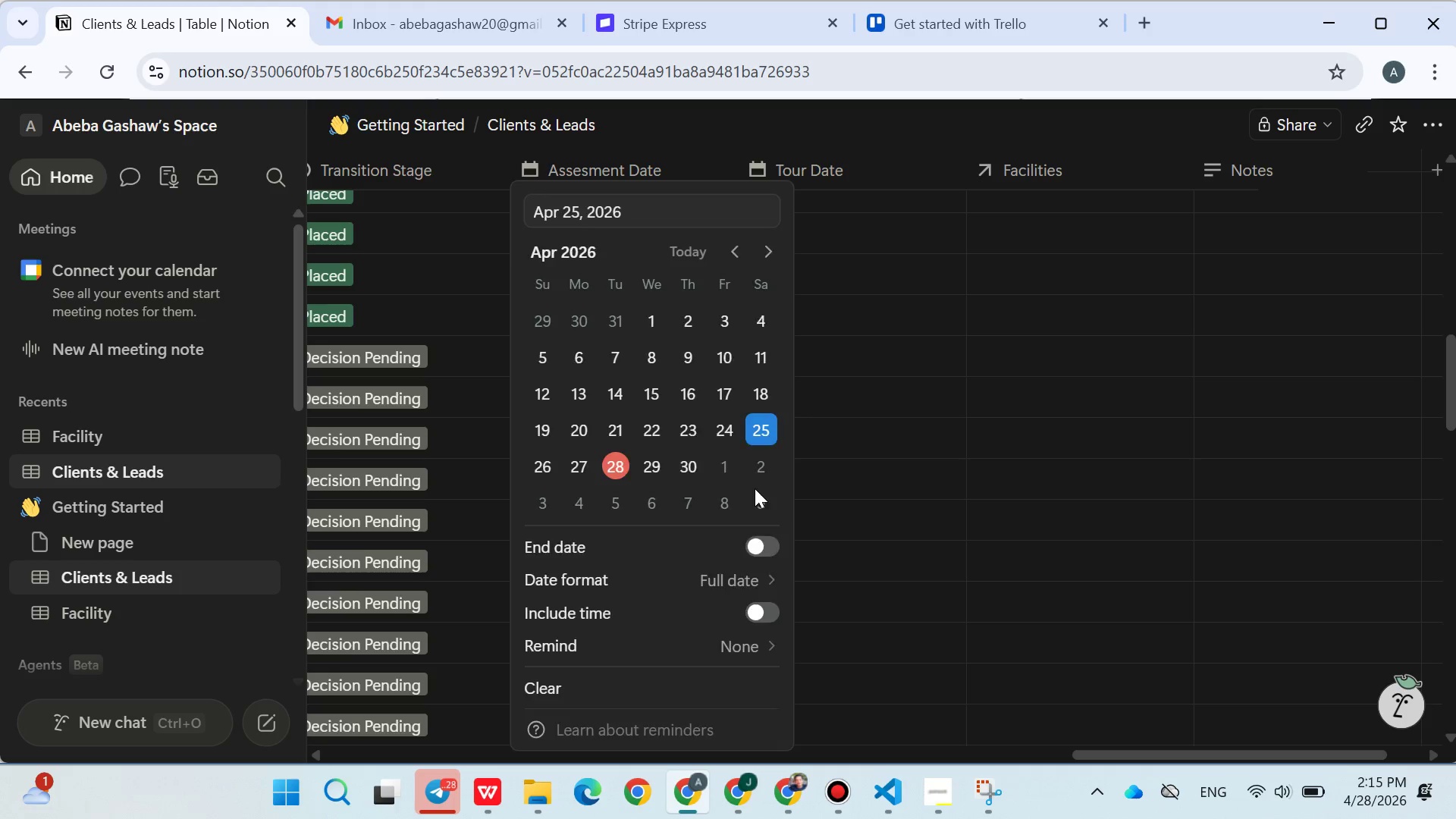 
scroll: coordinate [755, 488], scroll_direction: down, amount: 3.0
 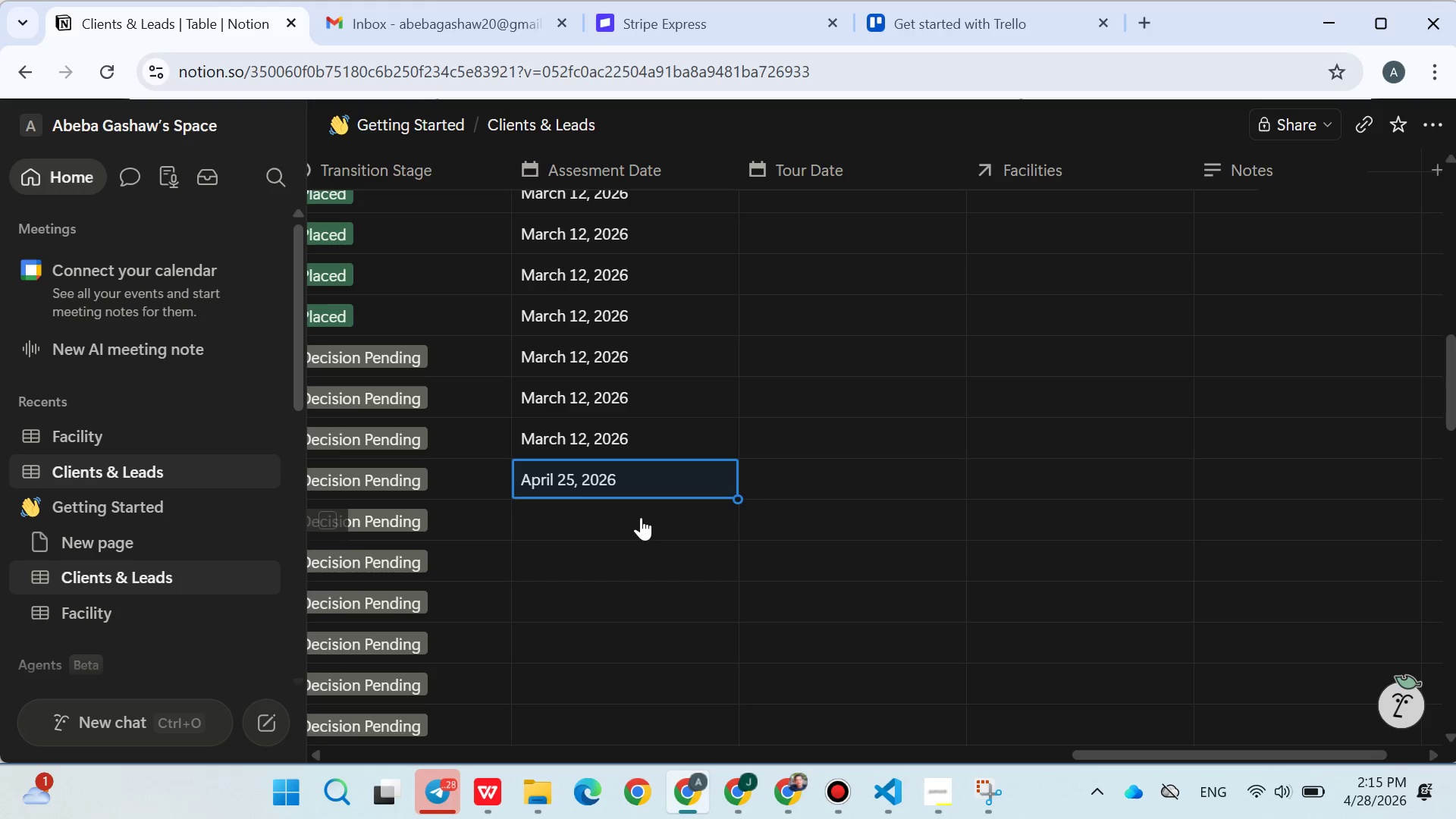 
left_click([641, 517])
 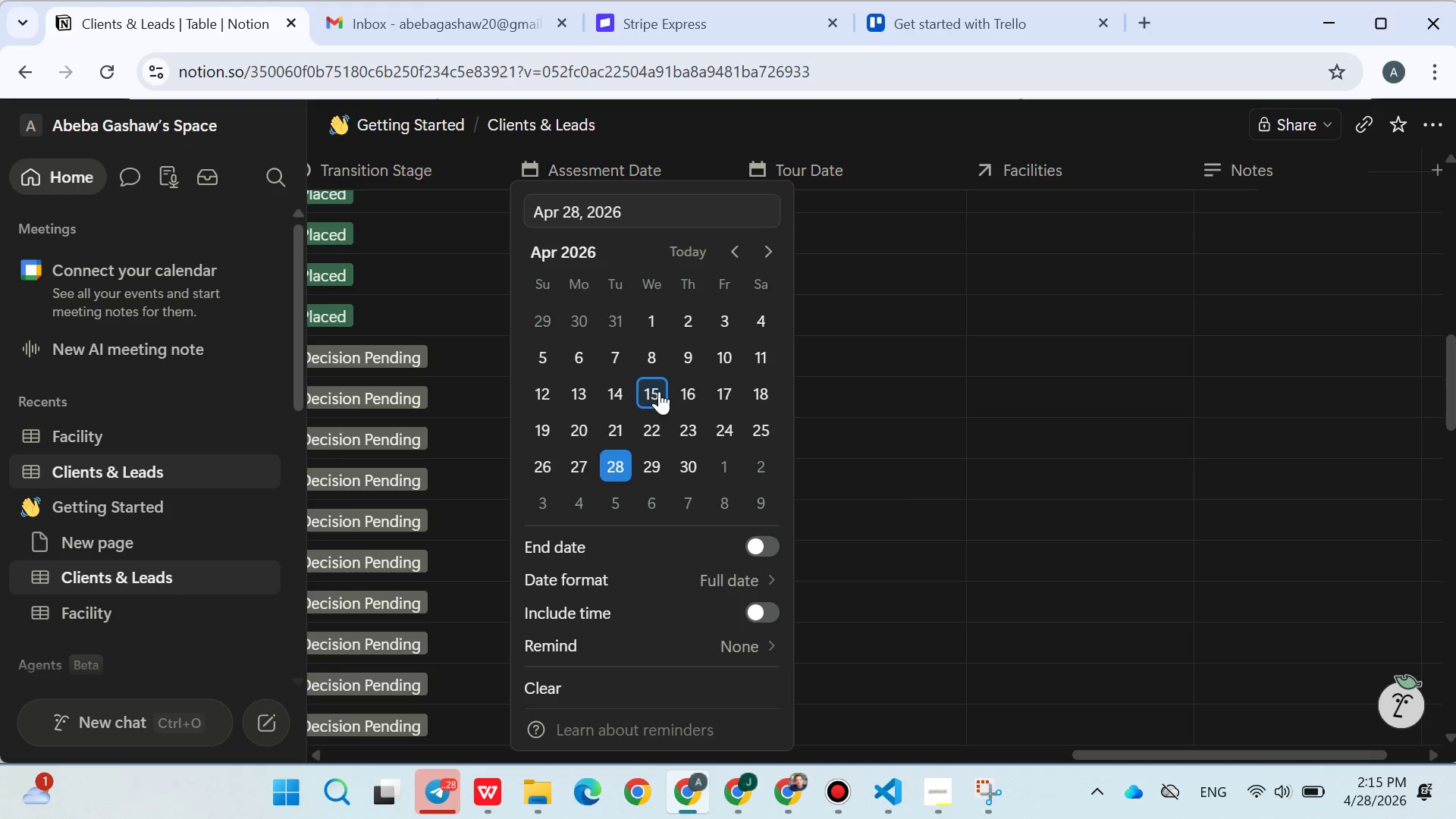 
double_click([929, 504])
 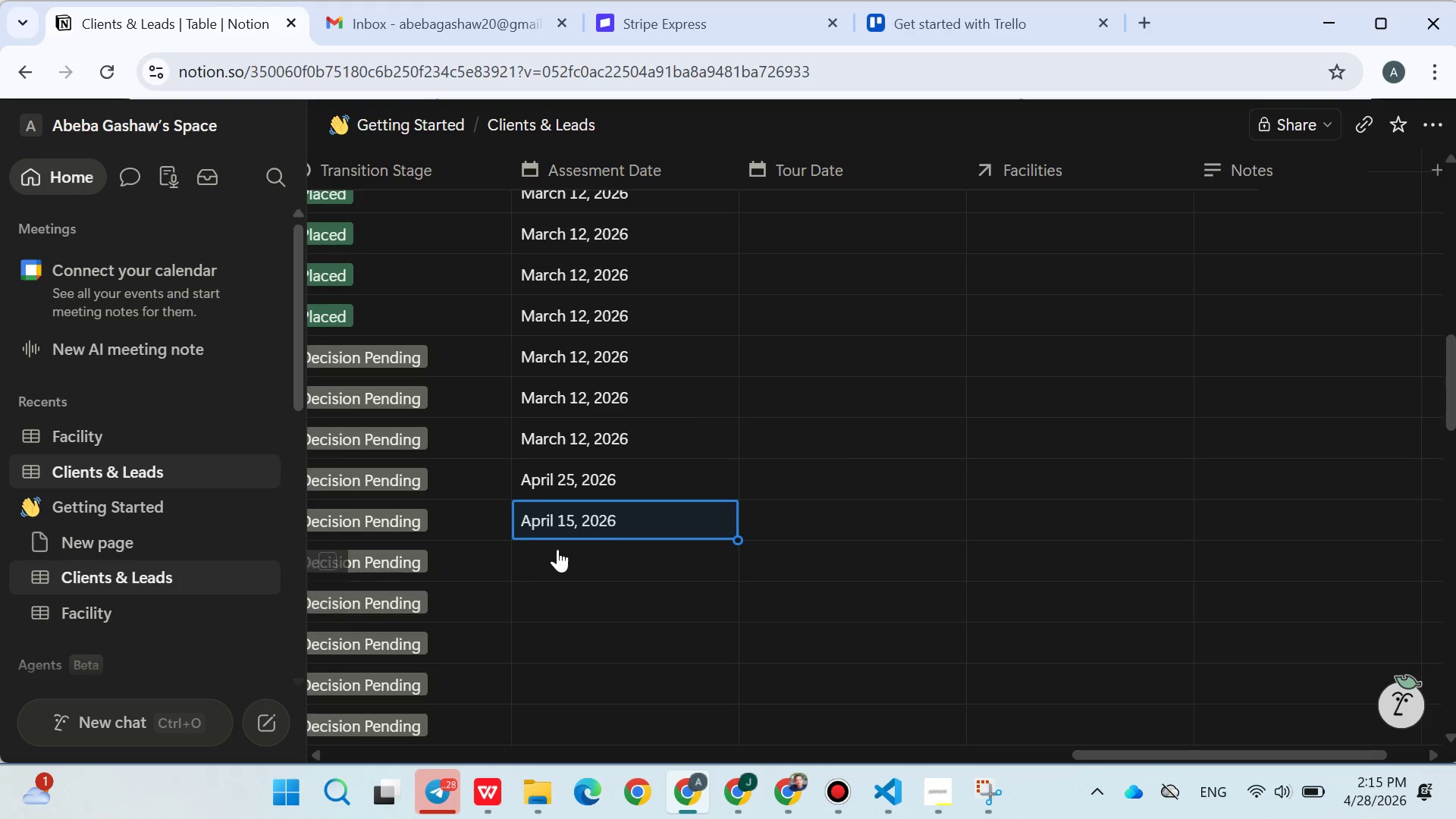 
left_click([557, 549])
 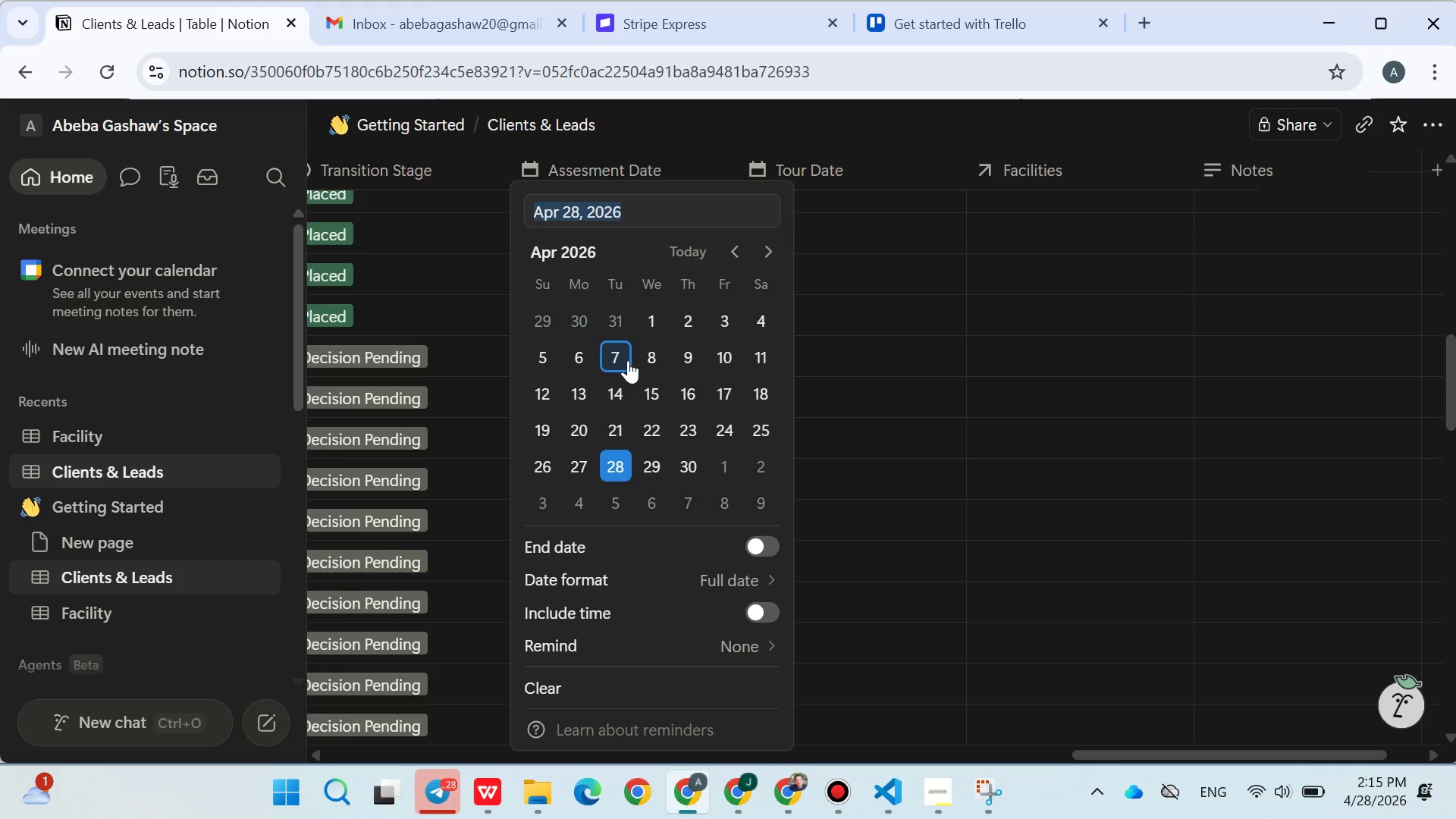 
left_click([628, 360])
 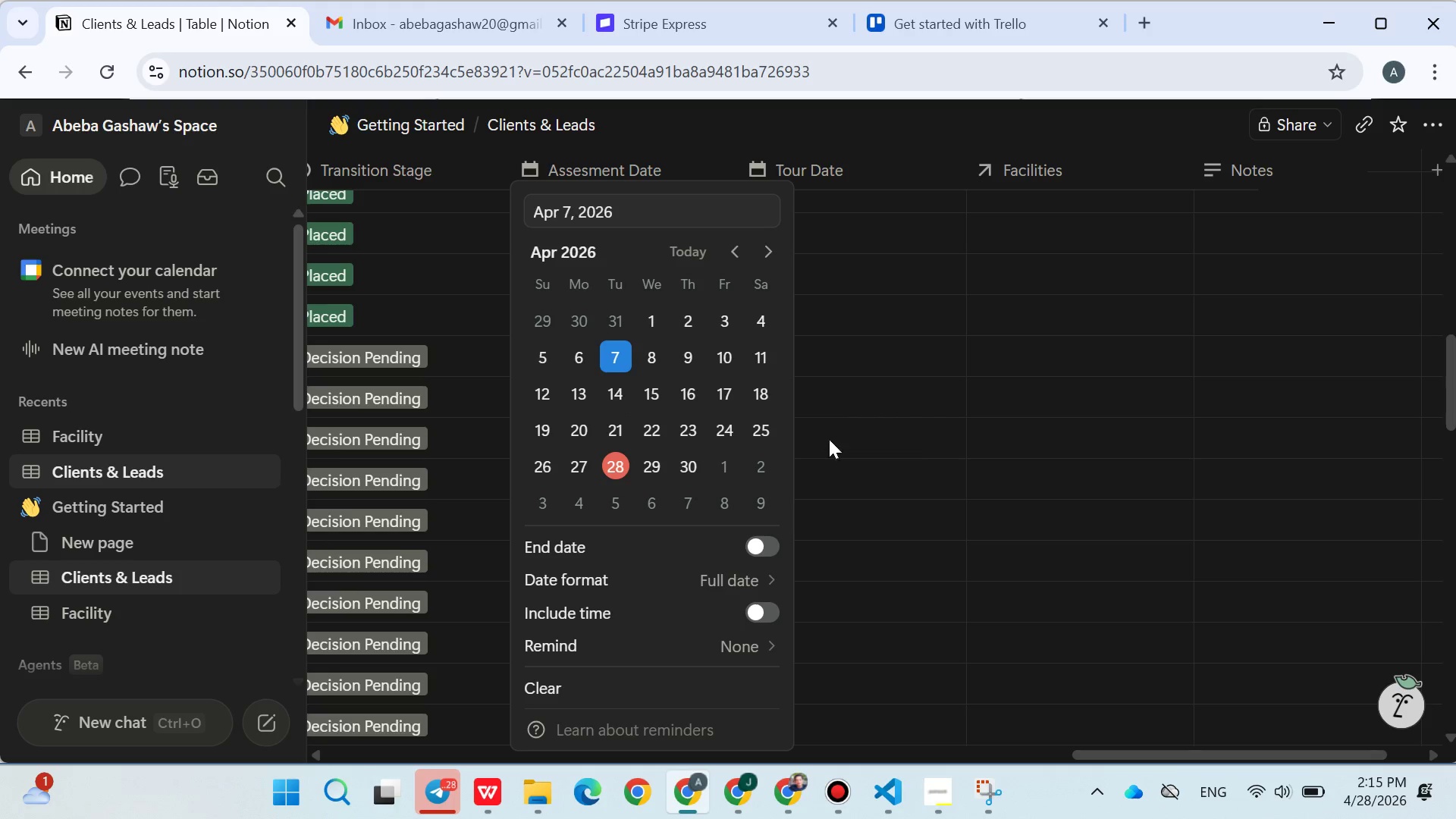 
left_click([919, 459])
 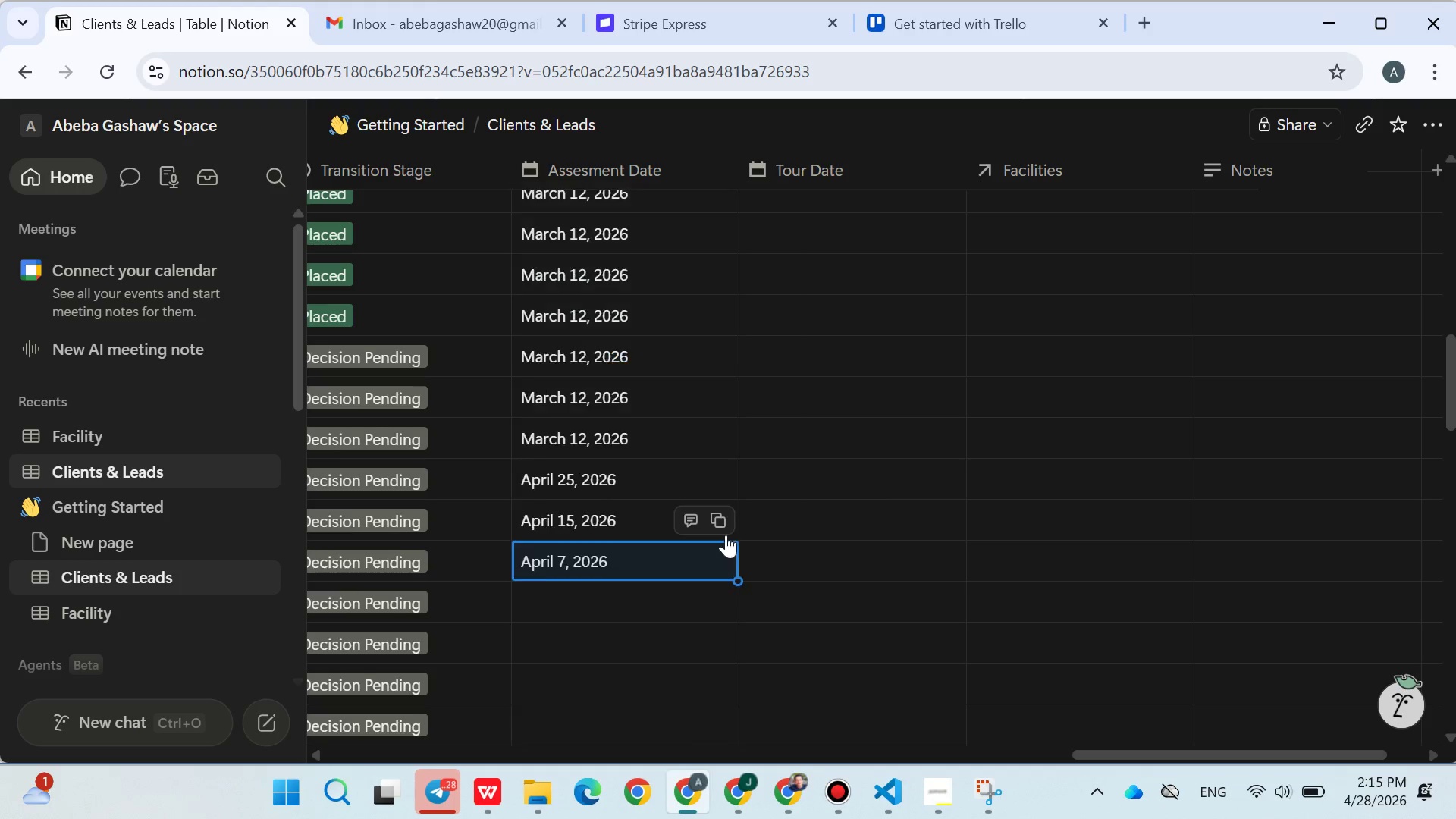 
scroll: coordinate [723, 539], scroll_direction: down, amount: 2.0
 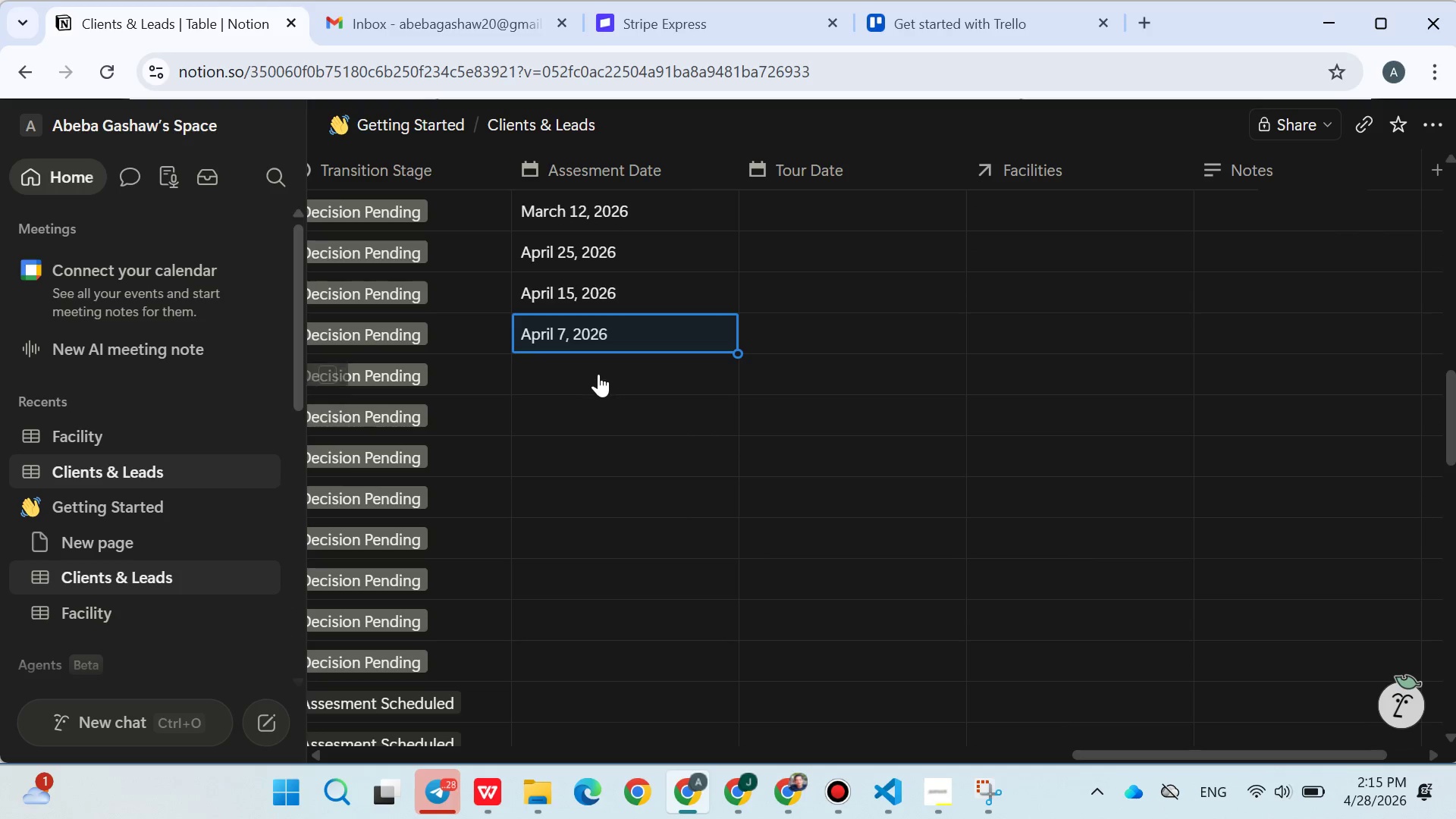 
left_click([598, 372])
 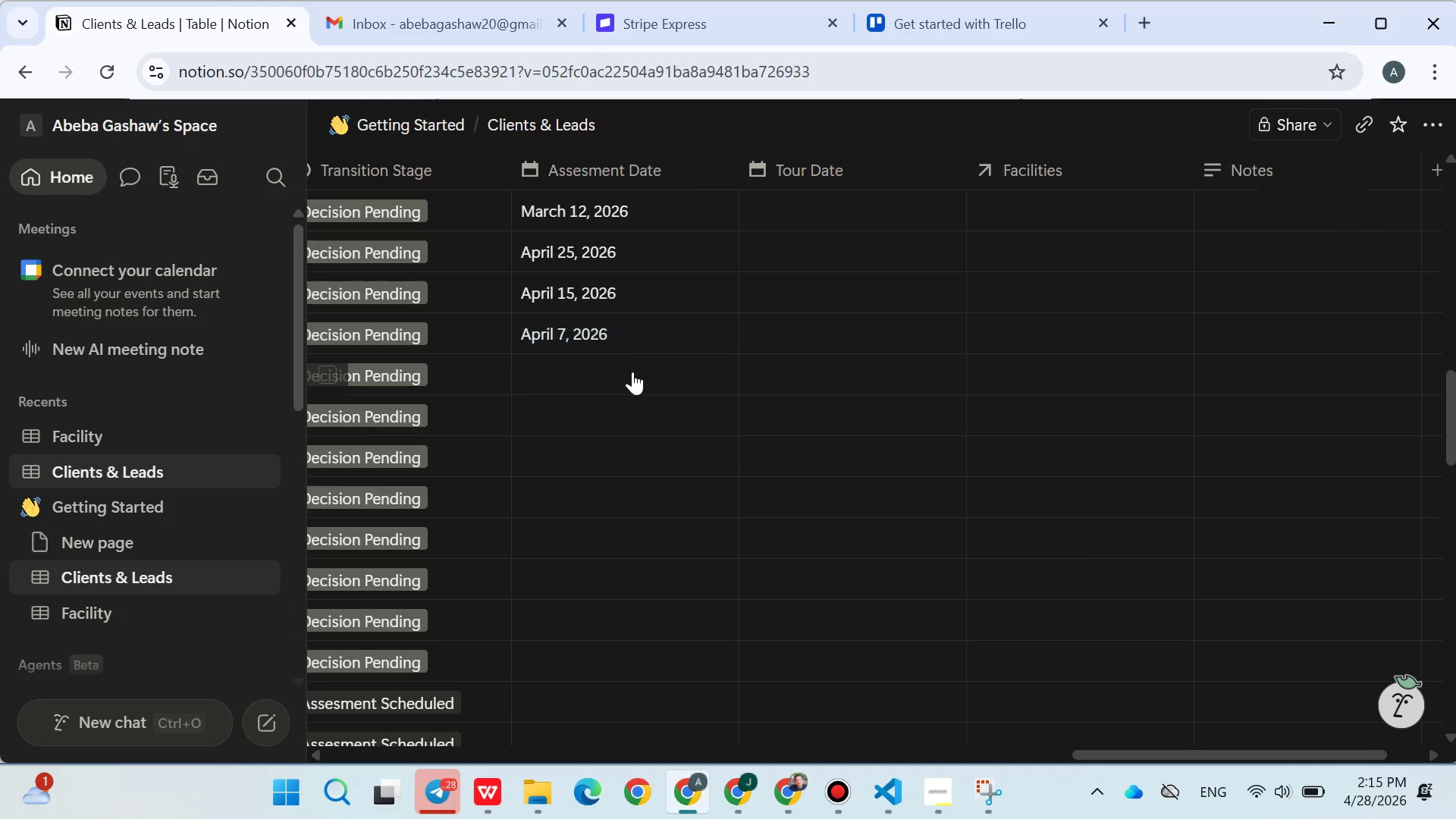 
left_click([632, 372])
 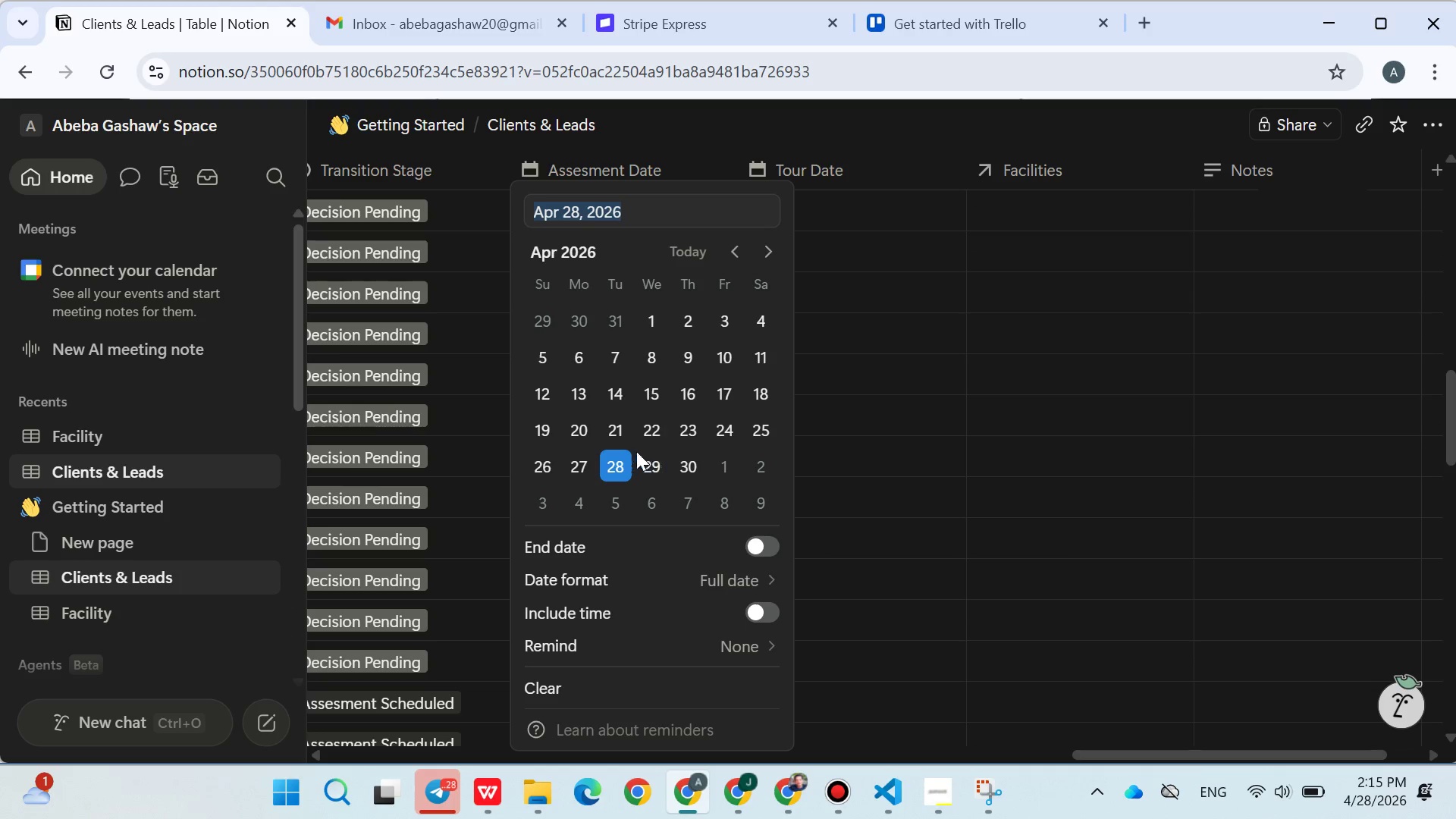 
left_click([623, 460])
 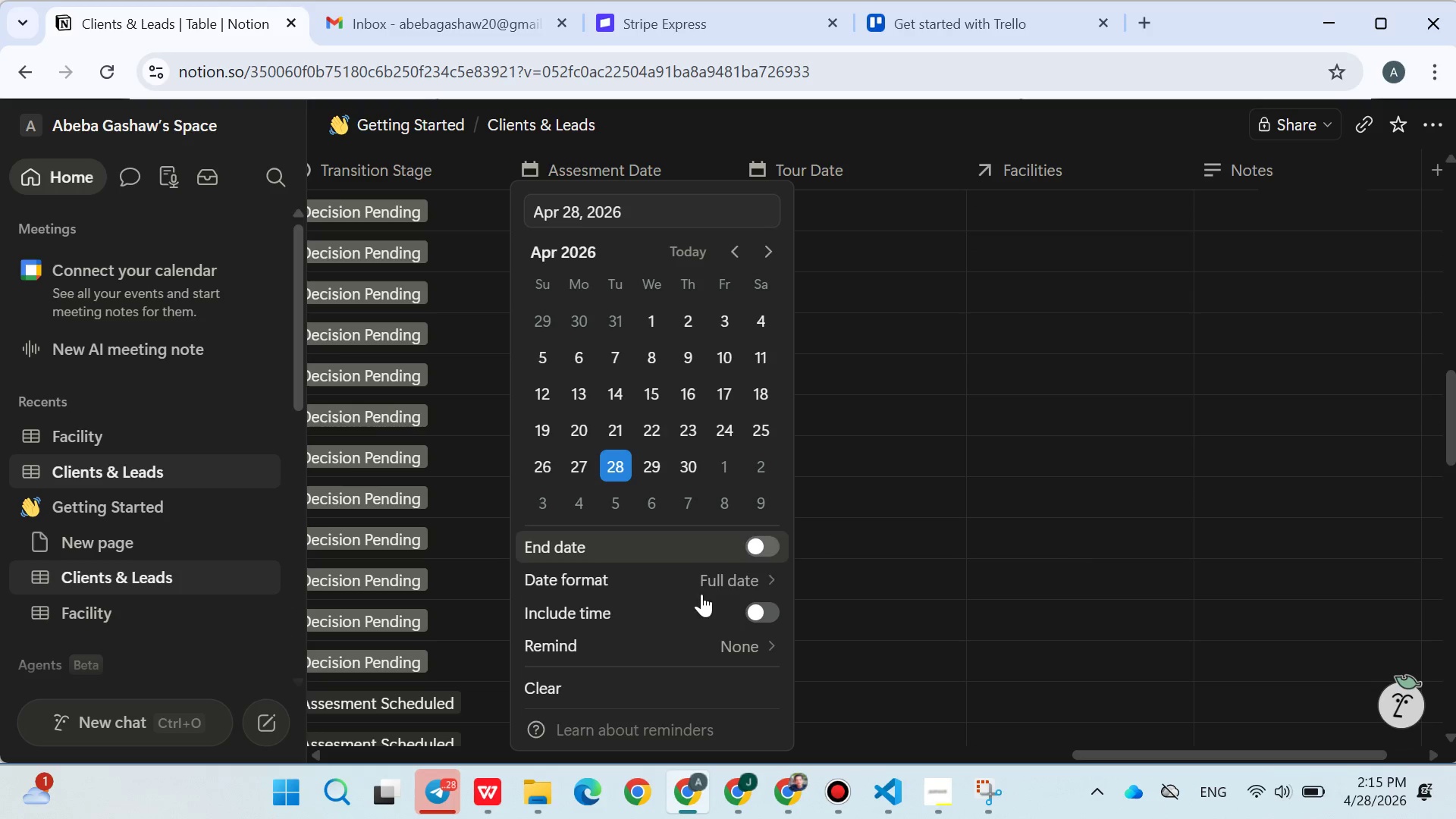 
left_click([890, 600])
 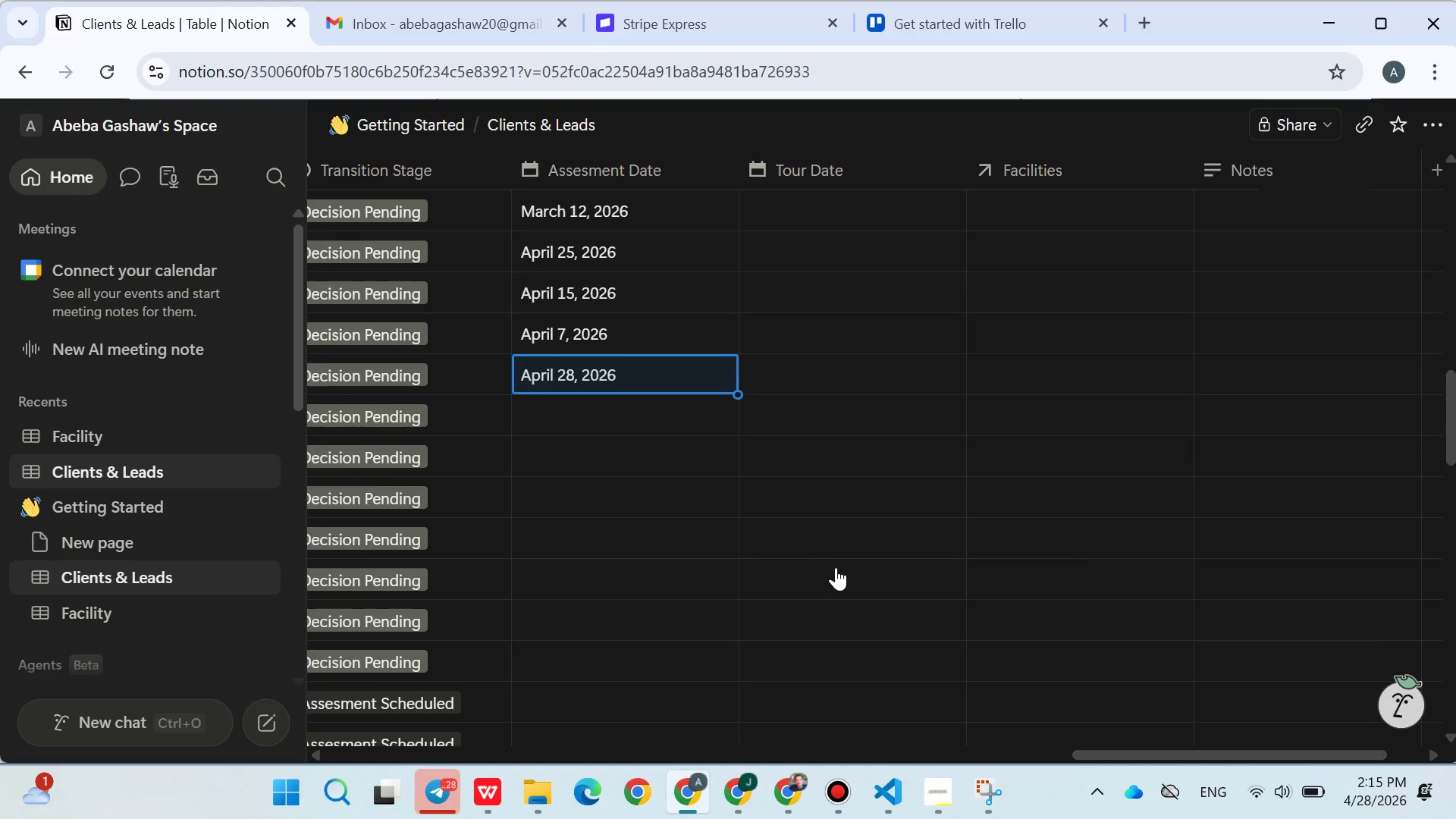 
scroll: coordinate [836, 567], scroll_direction: down, amount: 3.0
 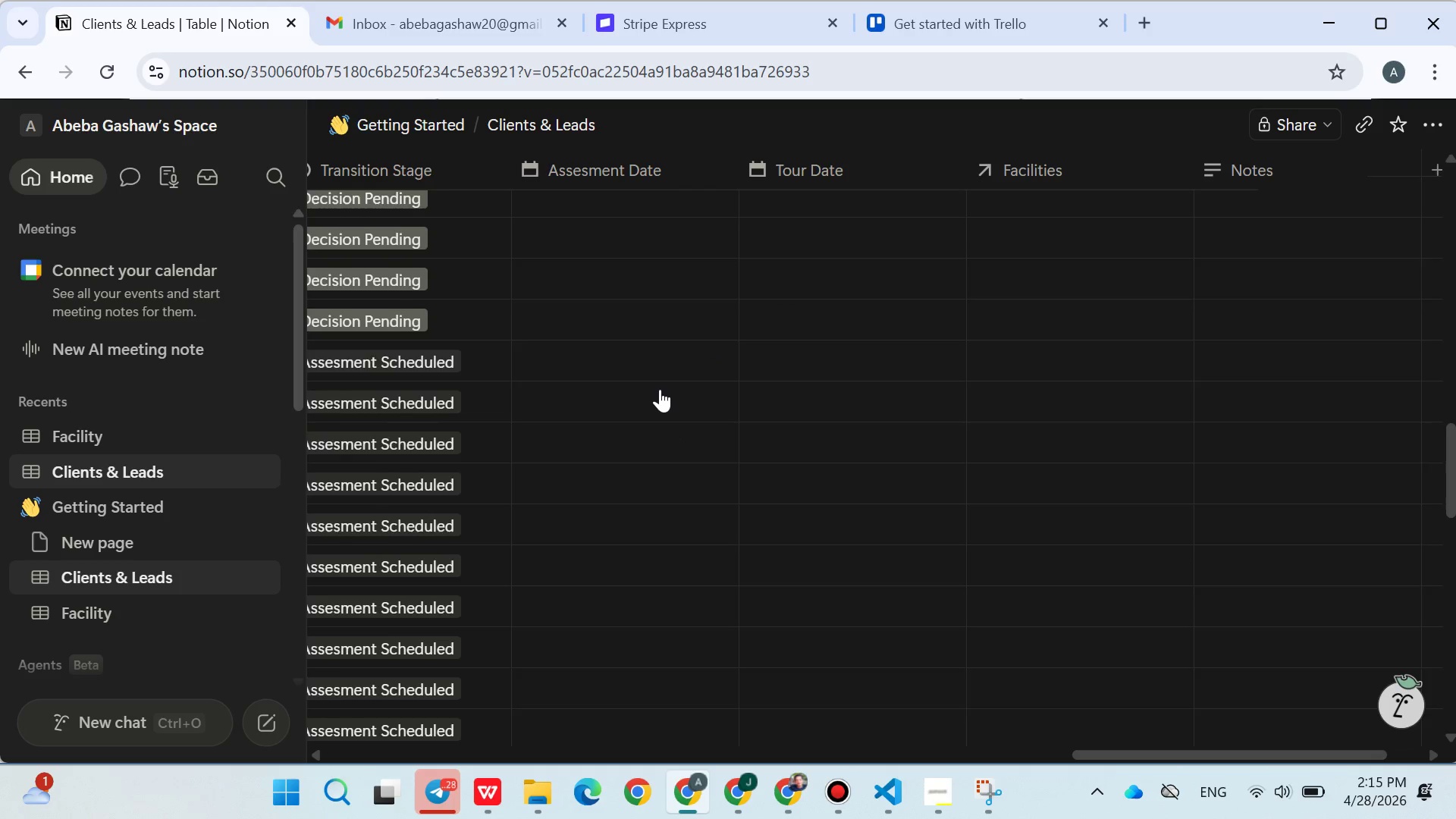 
scroll: coordinate [660, 389], scroll_direction: none, amount: 0.0
 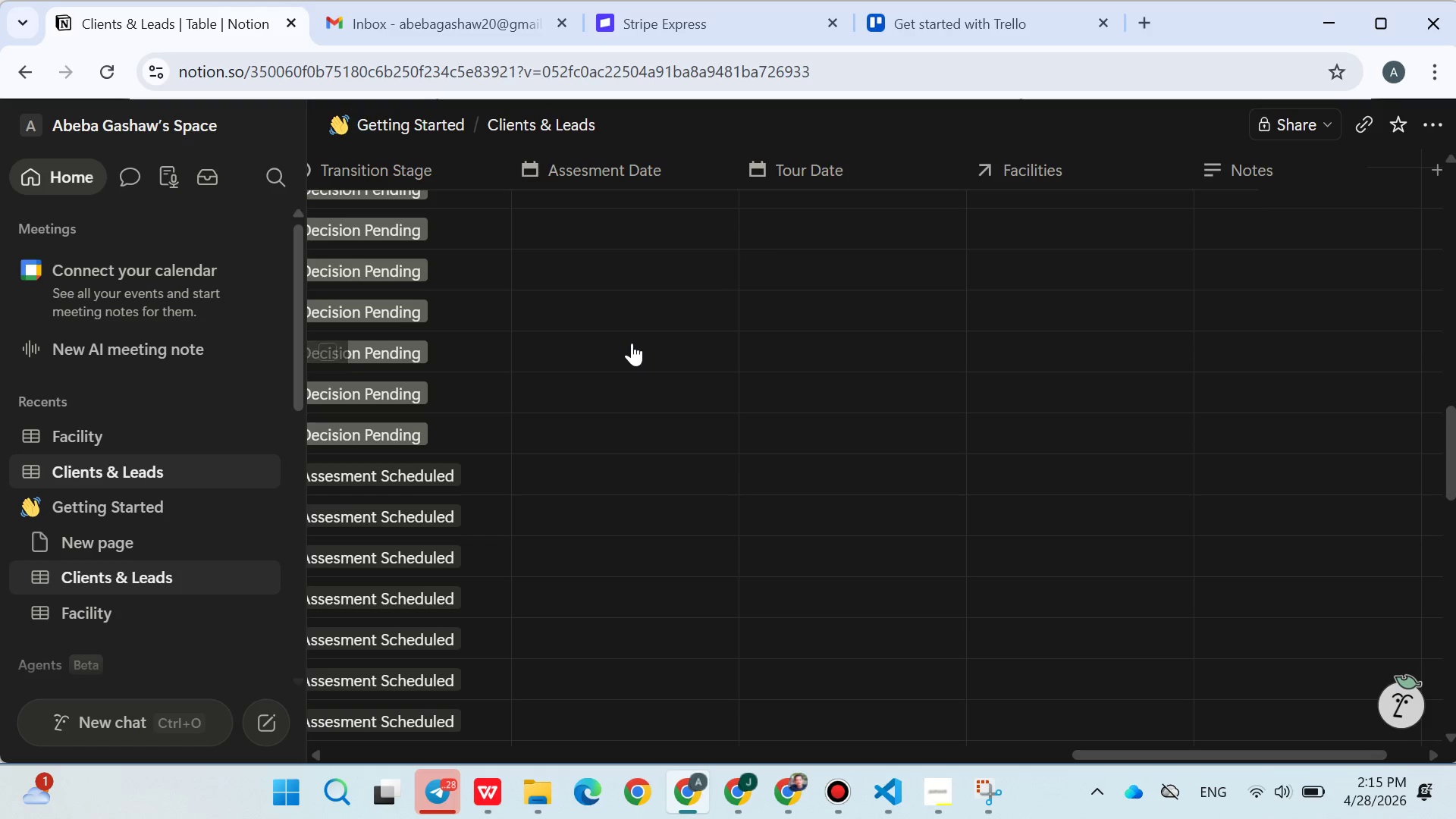 
scroll: coordinate [634, 351], scroll_direction: up, amount: 1.0
 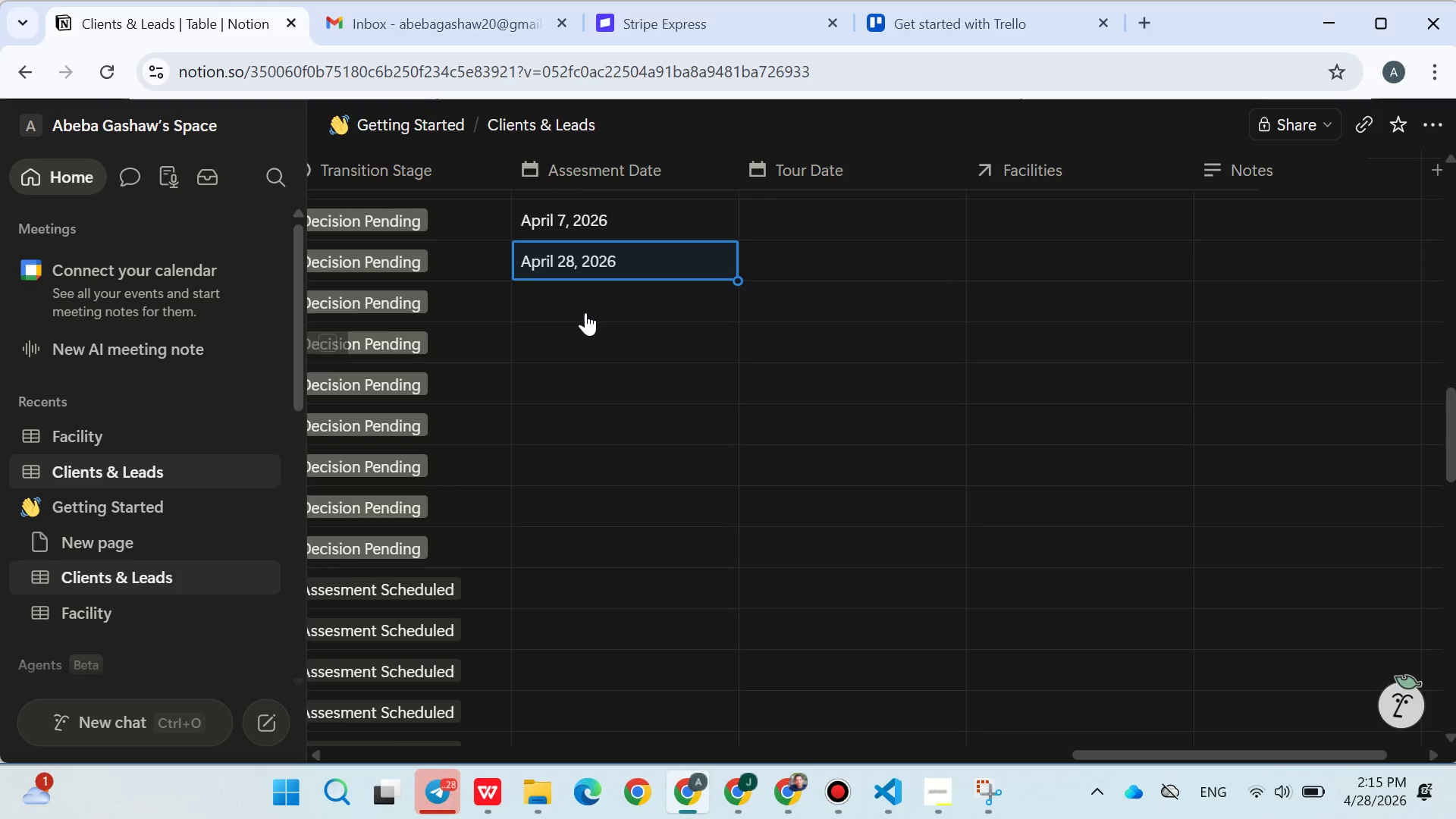 
left_click([583, 308])
 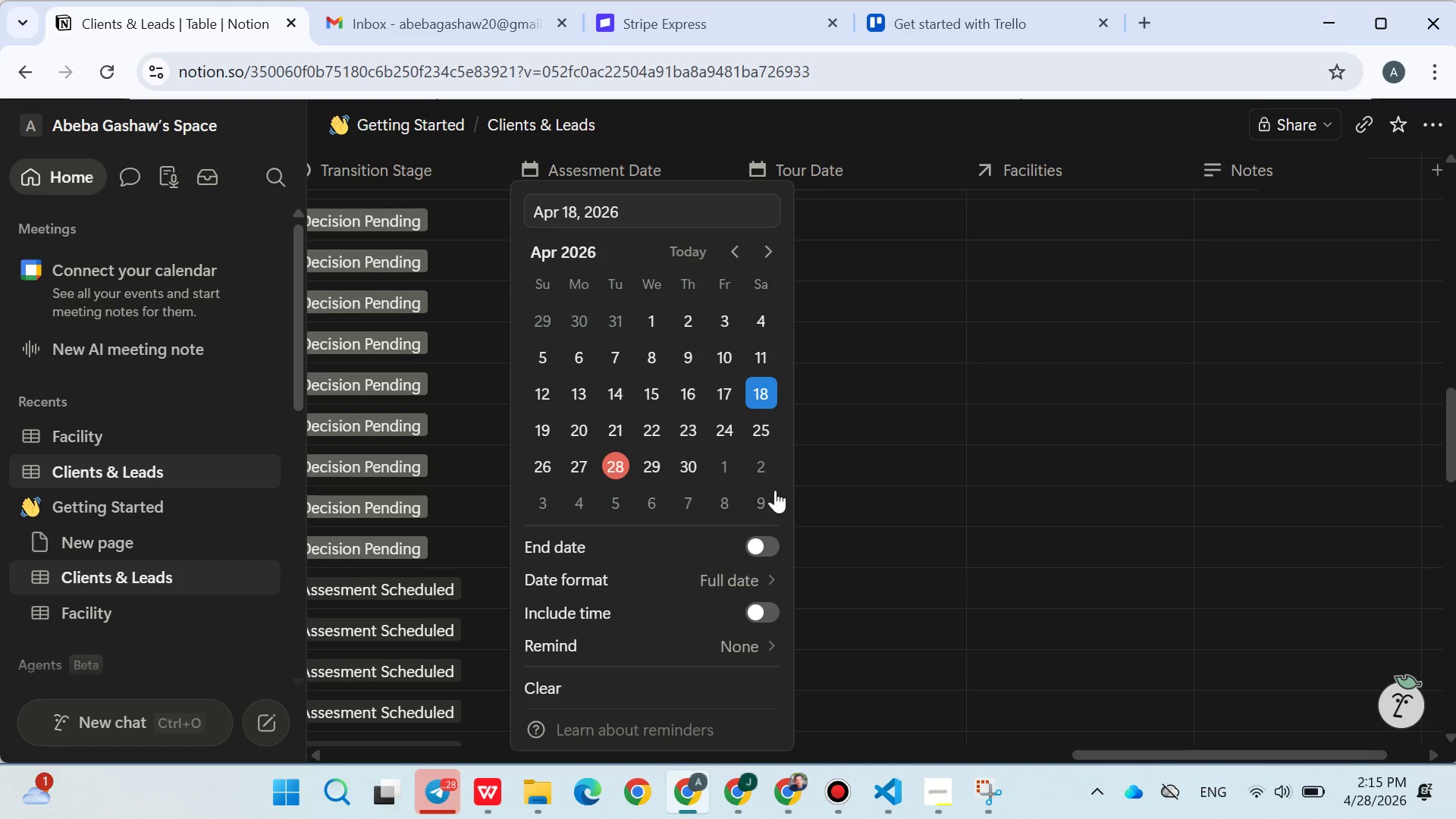 
left_click([847, 506])
 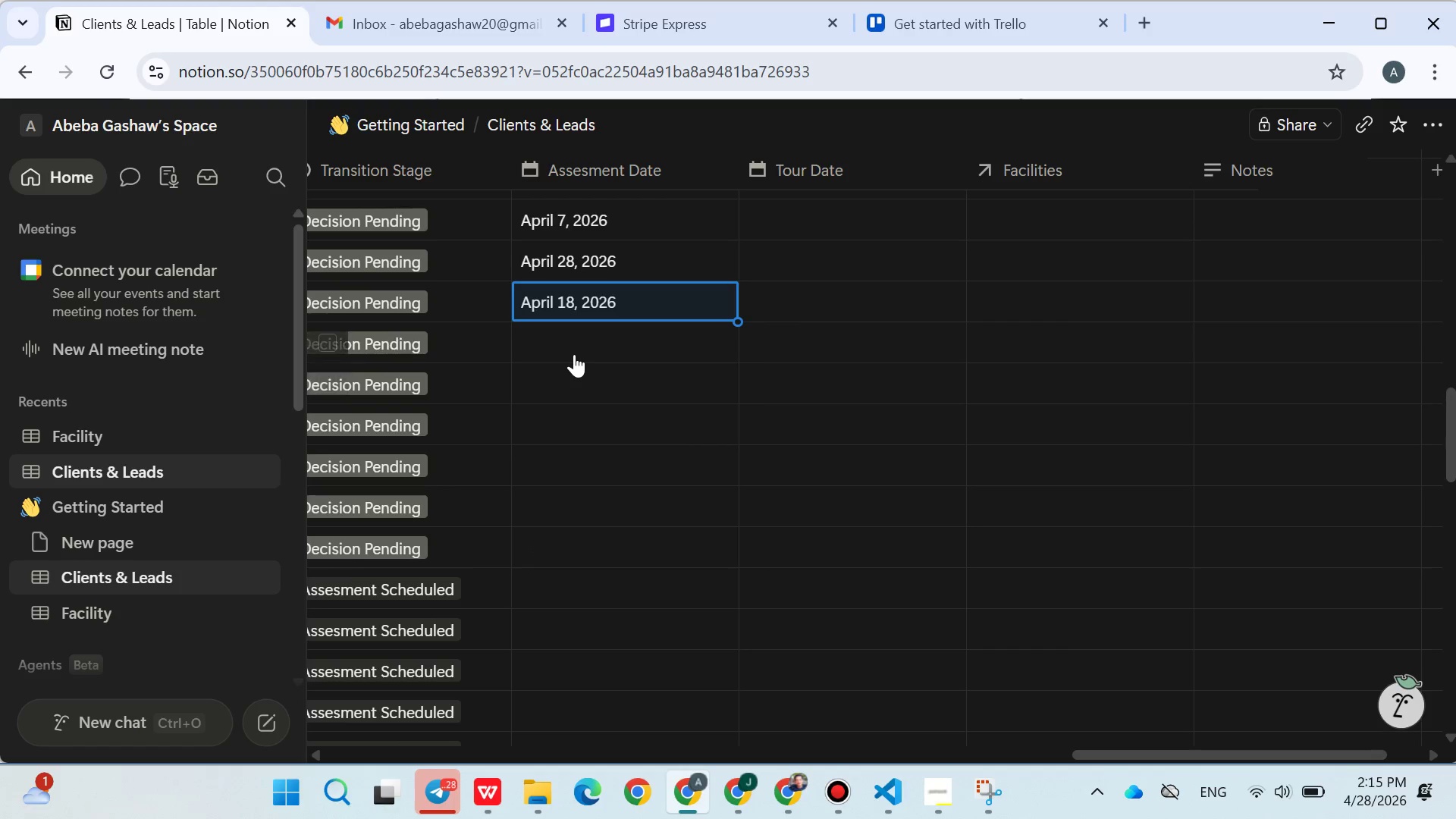 
left_click([573, 348])
 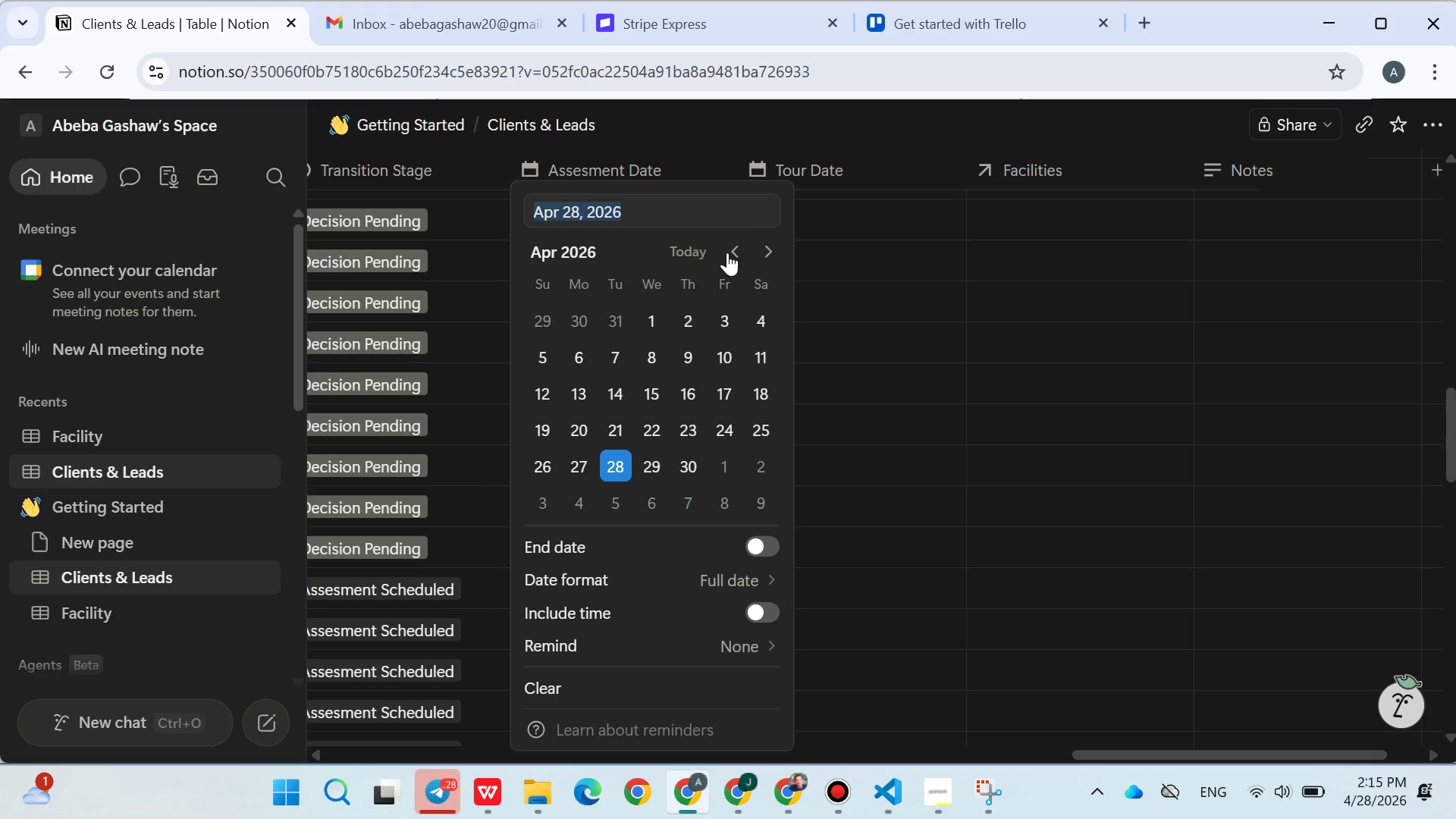 
double_click([730, 245])
 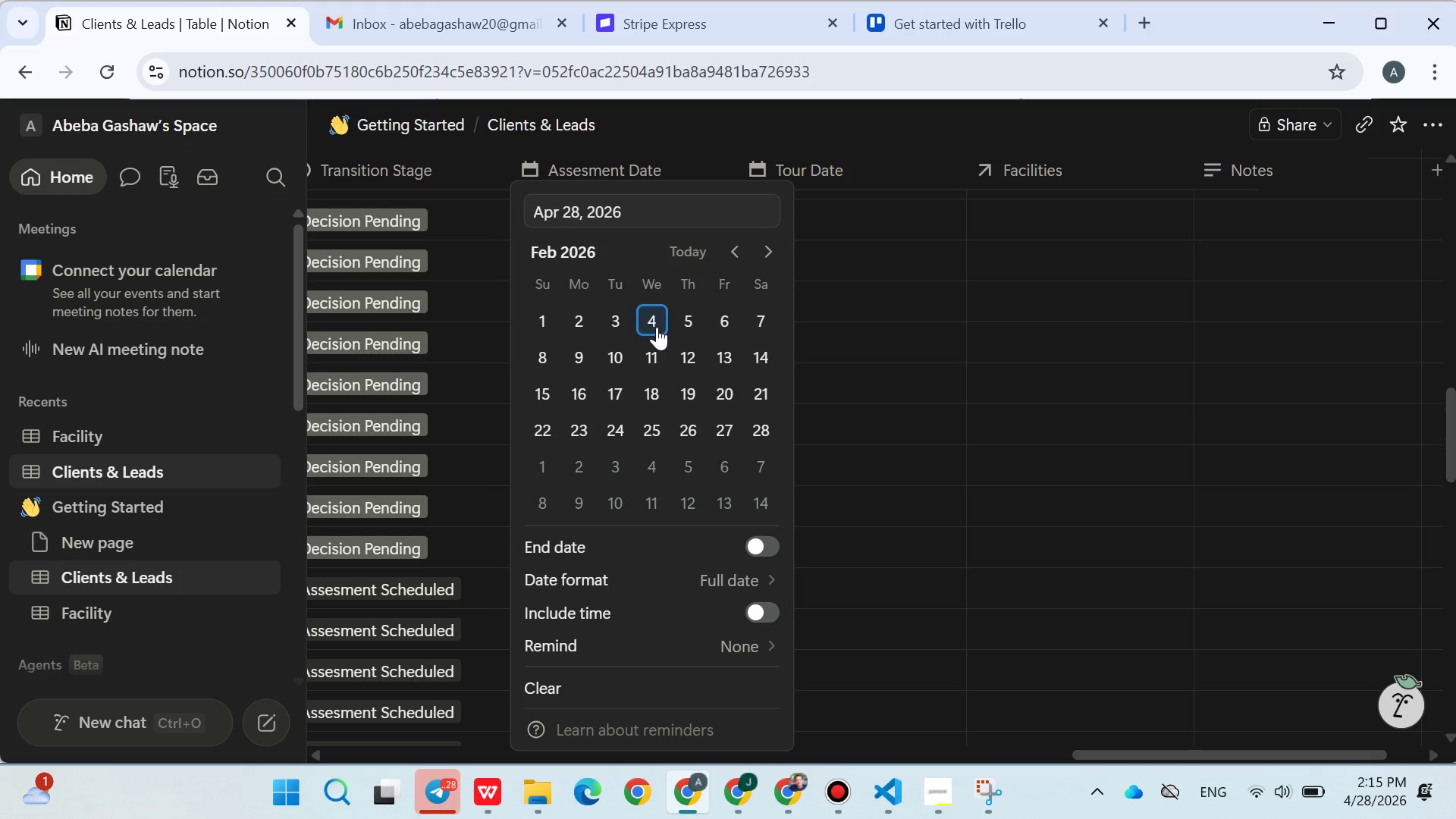 
triple_click([657, 327])
 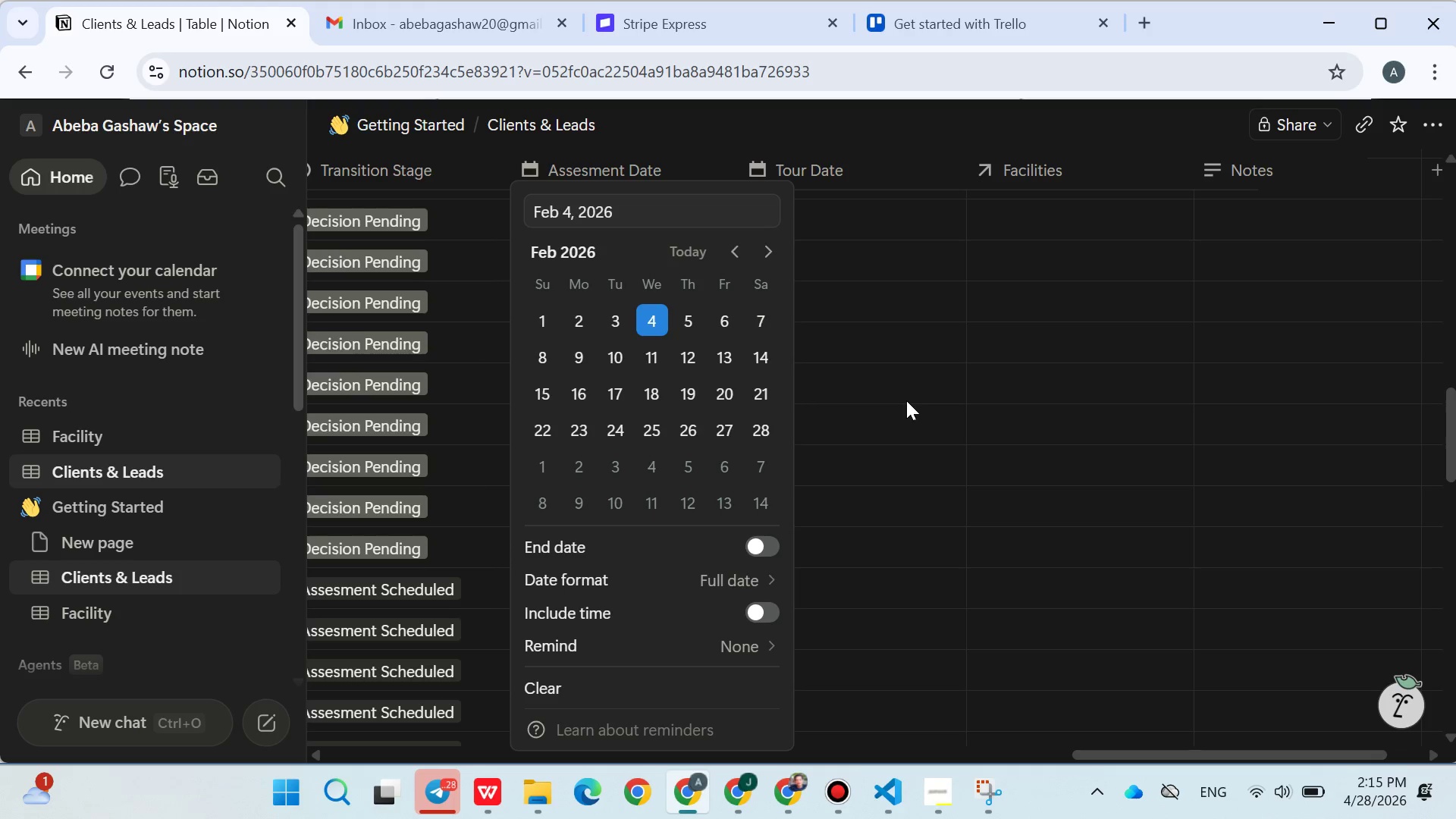 
triple_click([906, 400])
 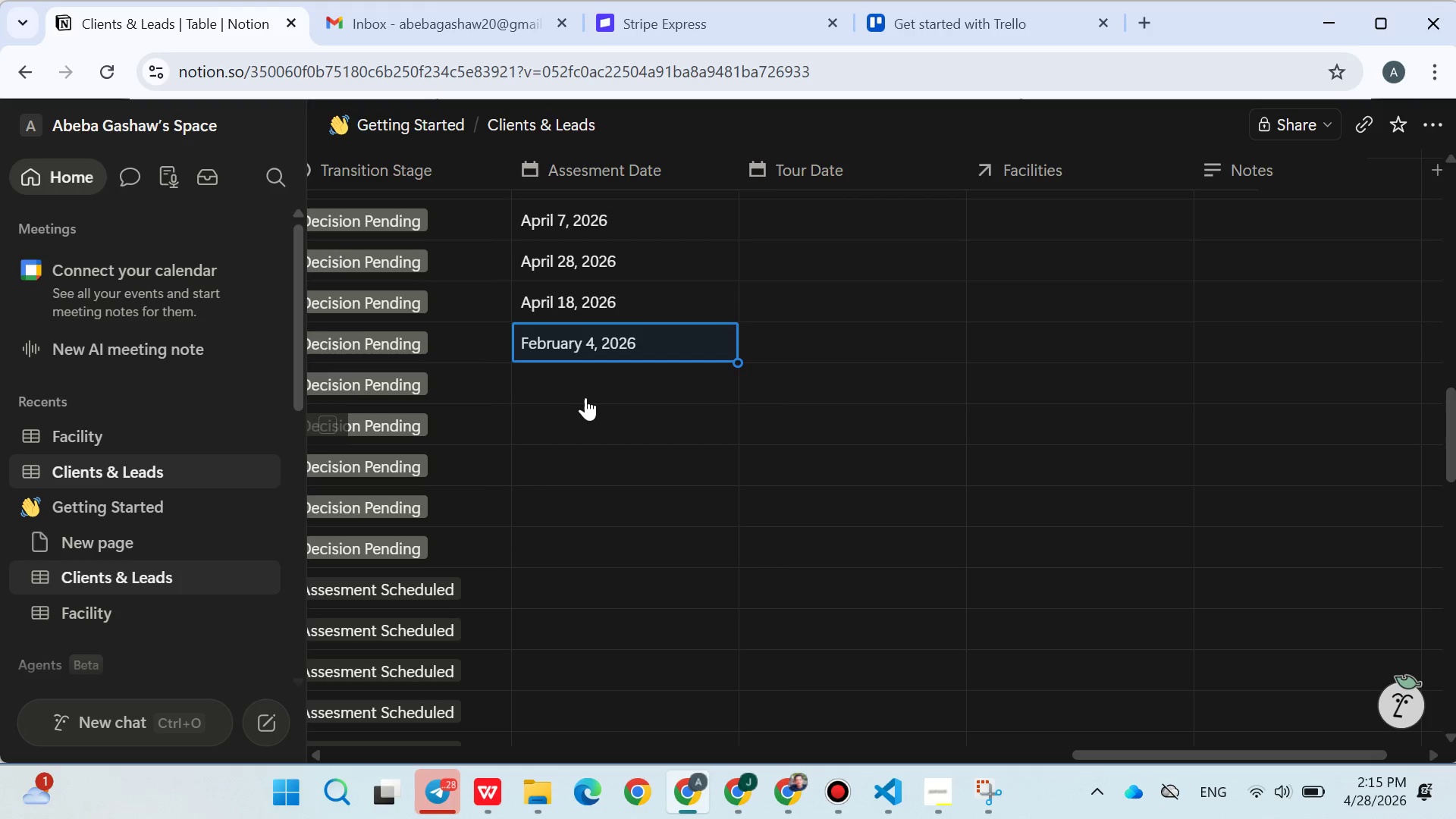 
left_click([585, 397])
 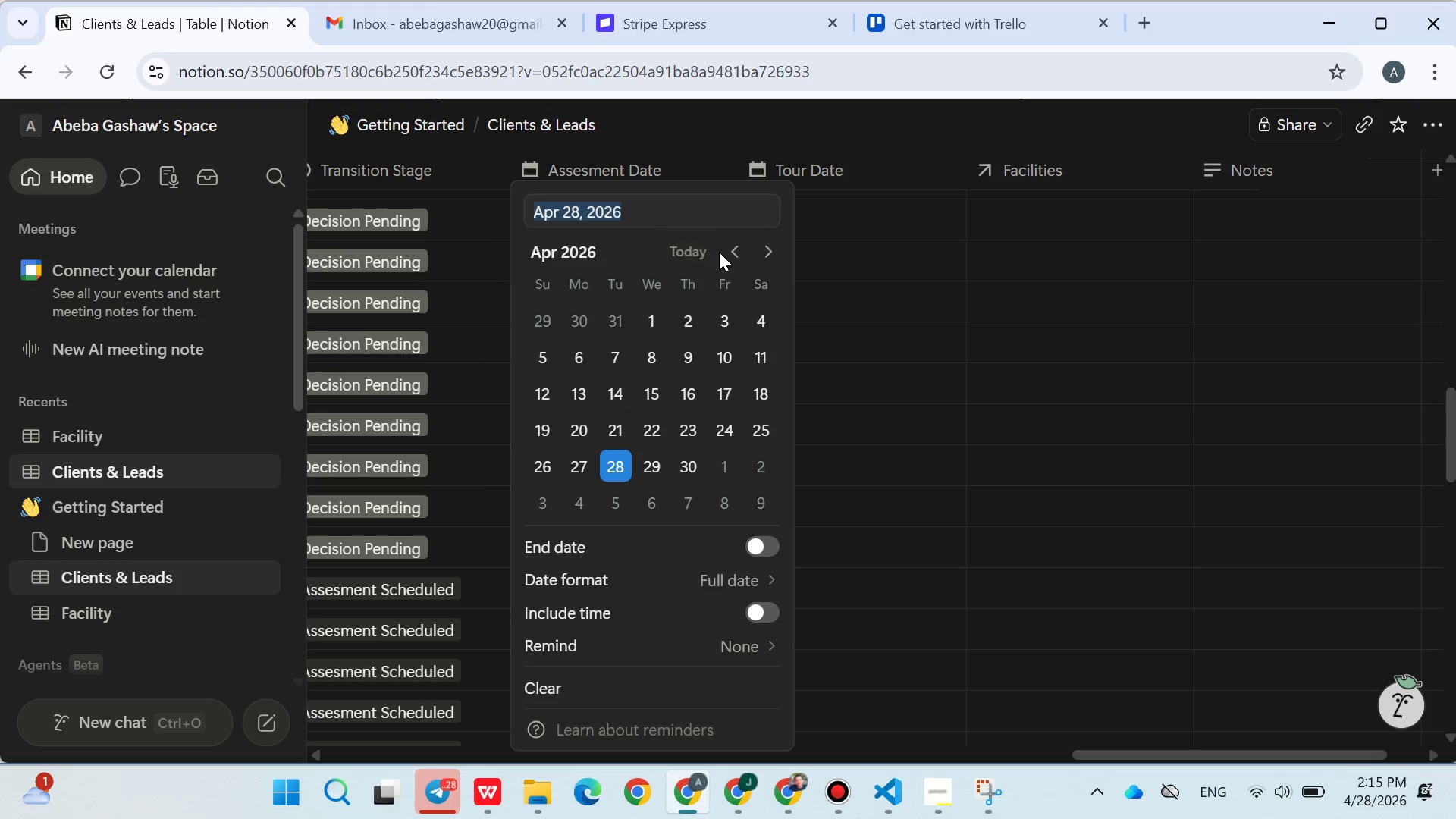 
left_click([726, 252])
 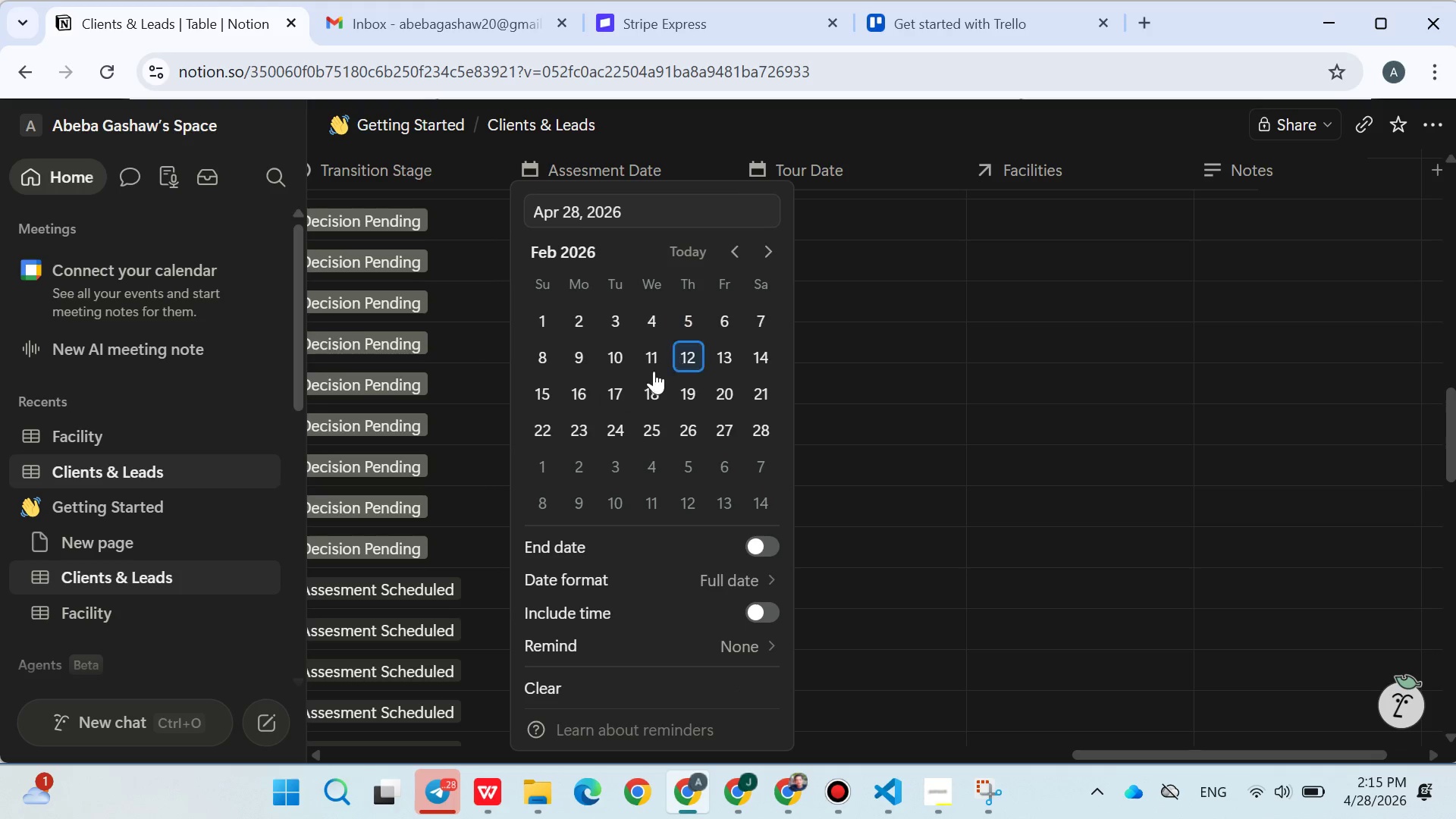 
triple_click([654, 371])
 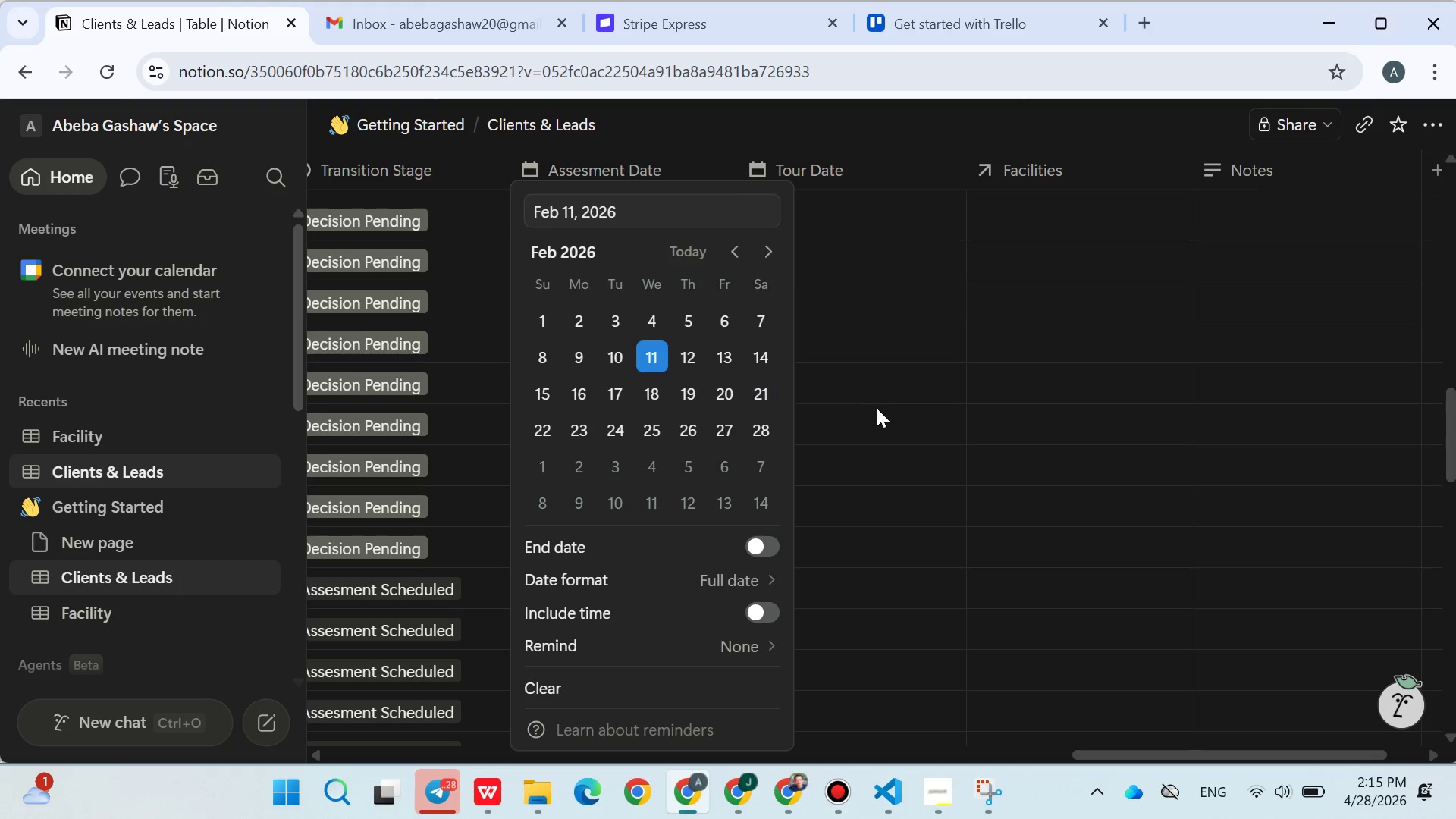 
triple_click([877, 408])
 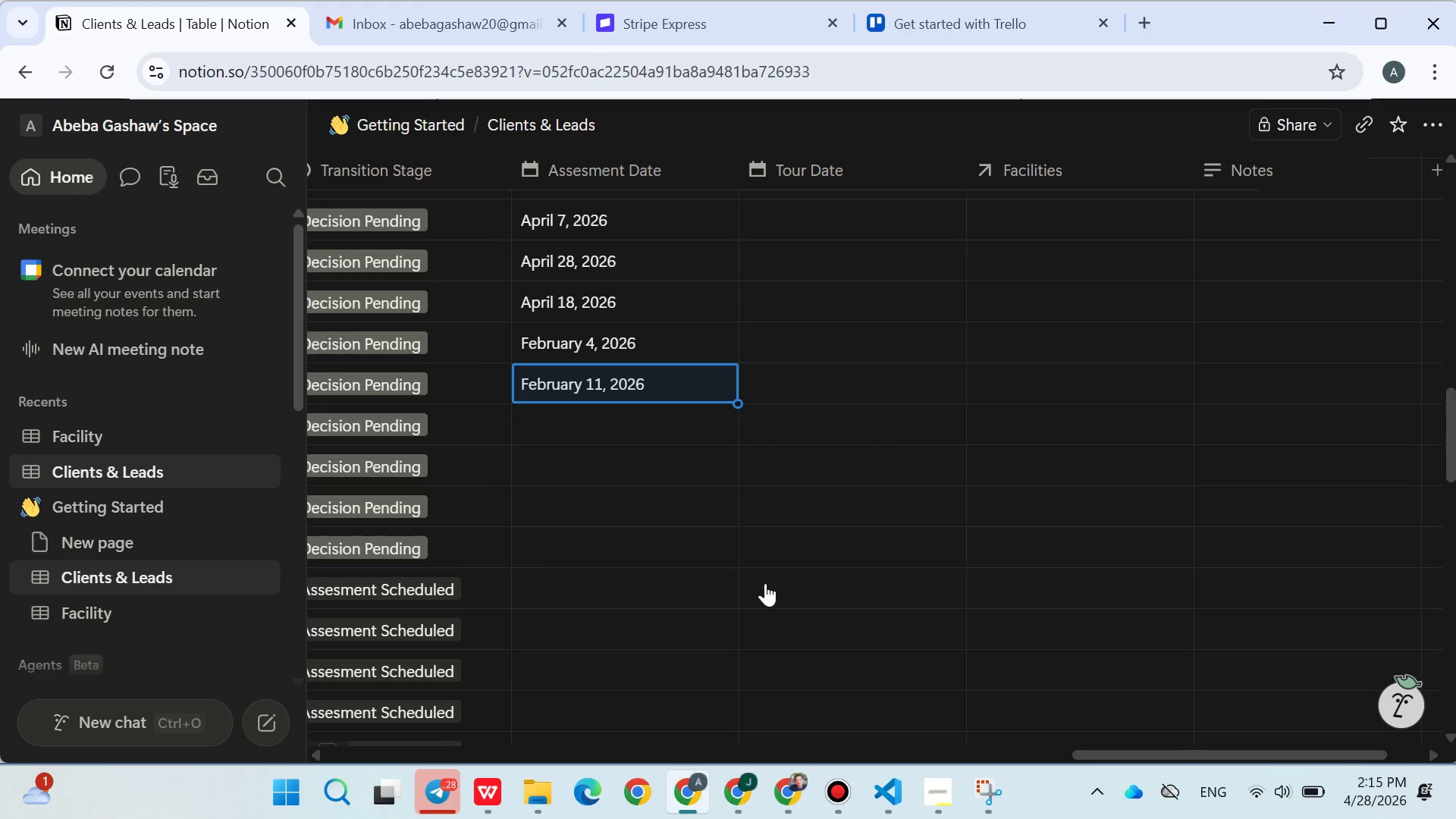 
left_click([615, 422])
 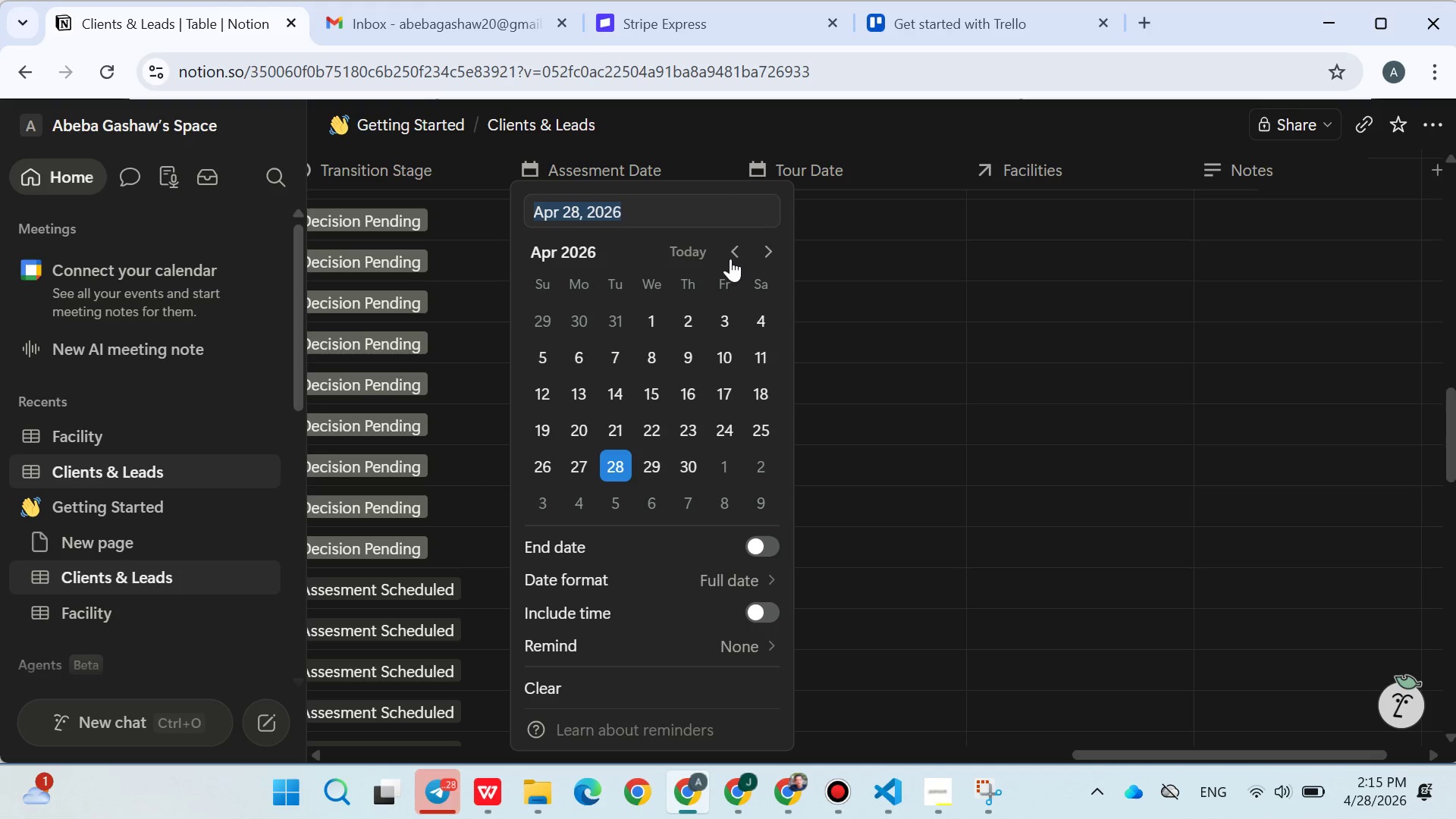 
double_click([730, 257])
 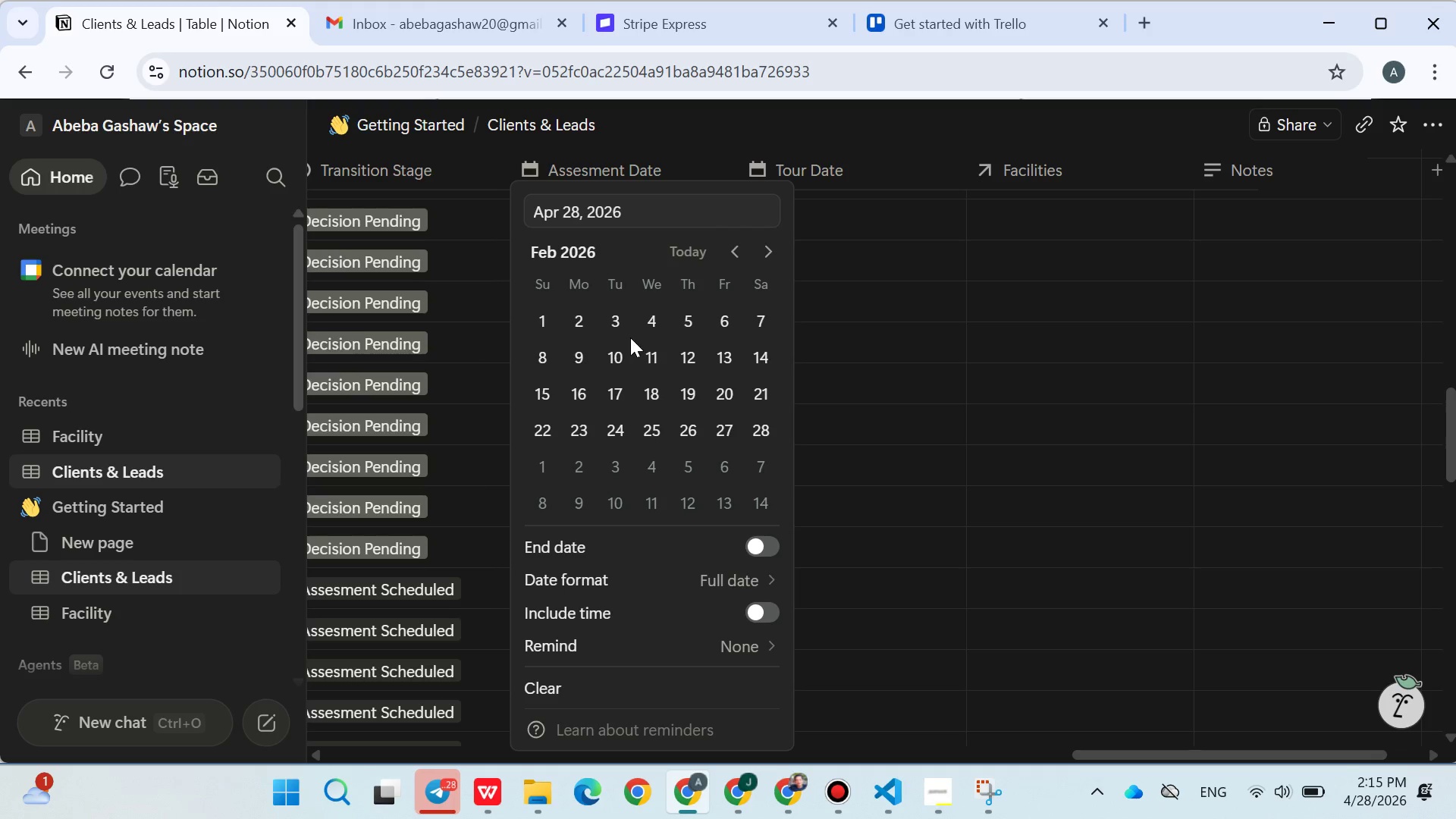 
triple_click([630, 337])
 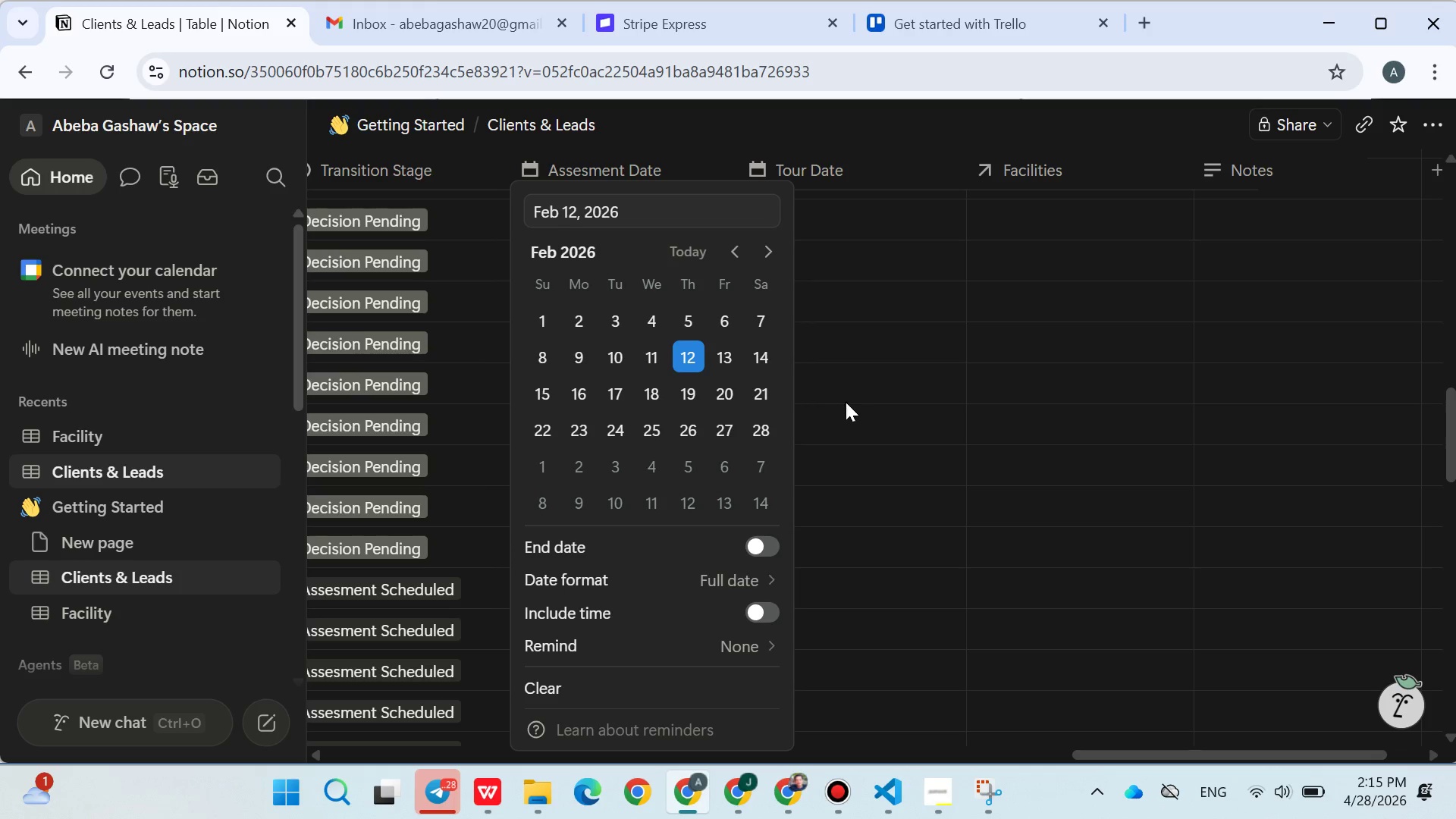 
double_click([846, 402])
 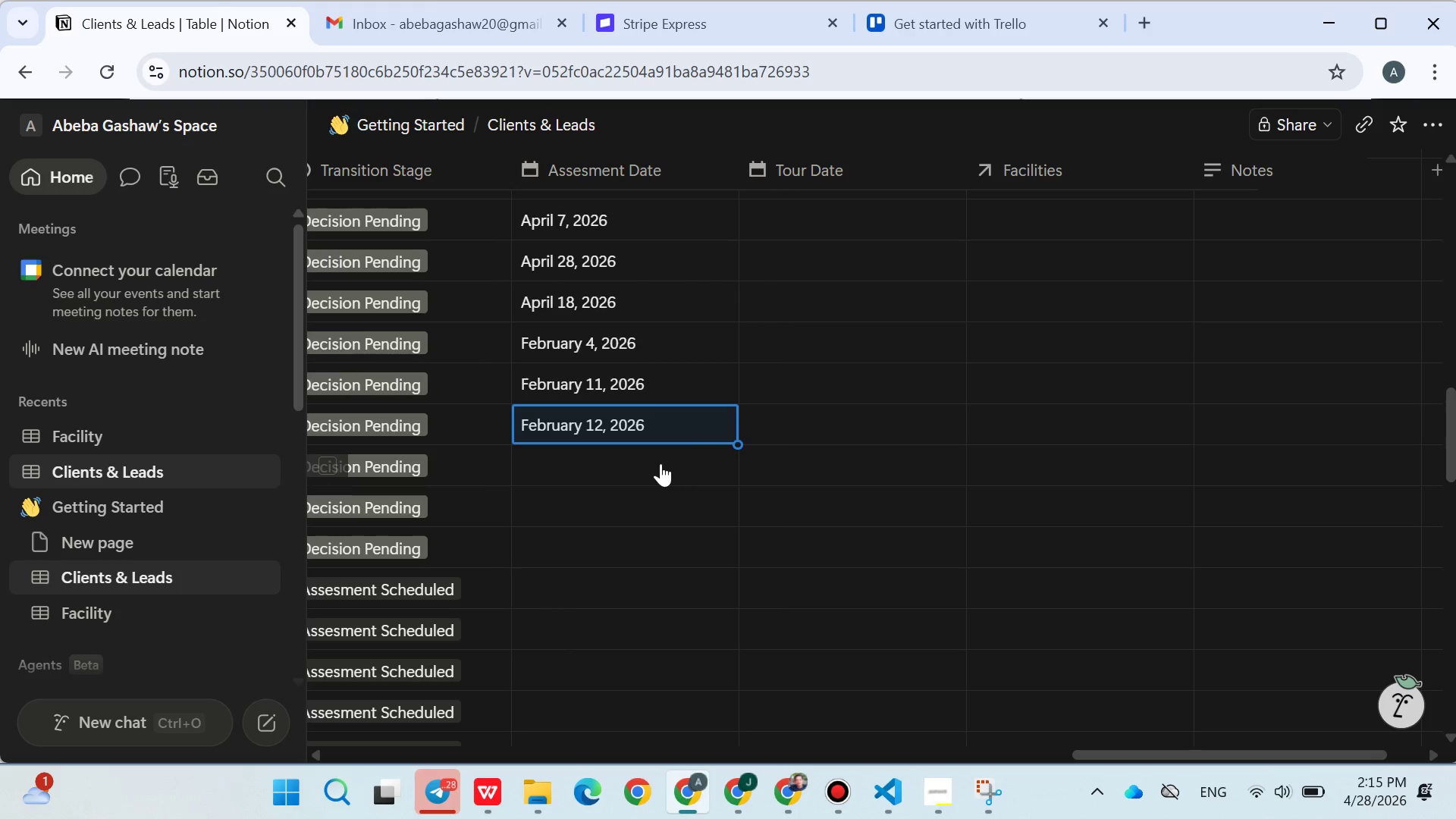 
left_click([659, 463])
 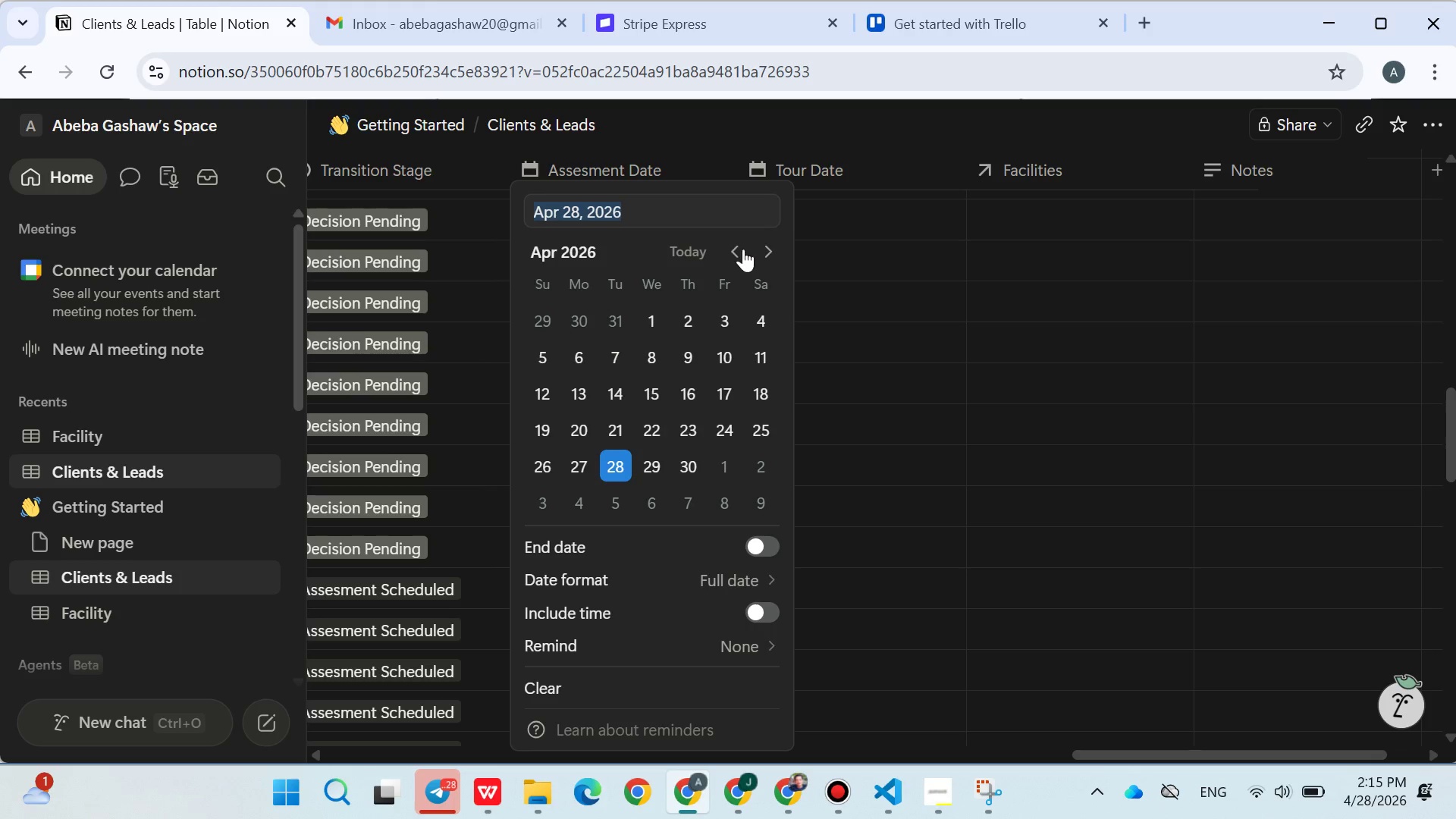 
left_click([739, 253])
 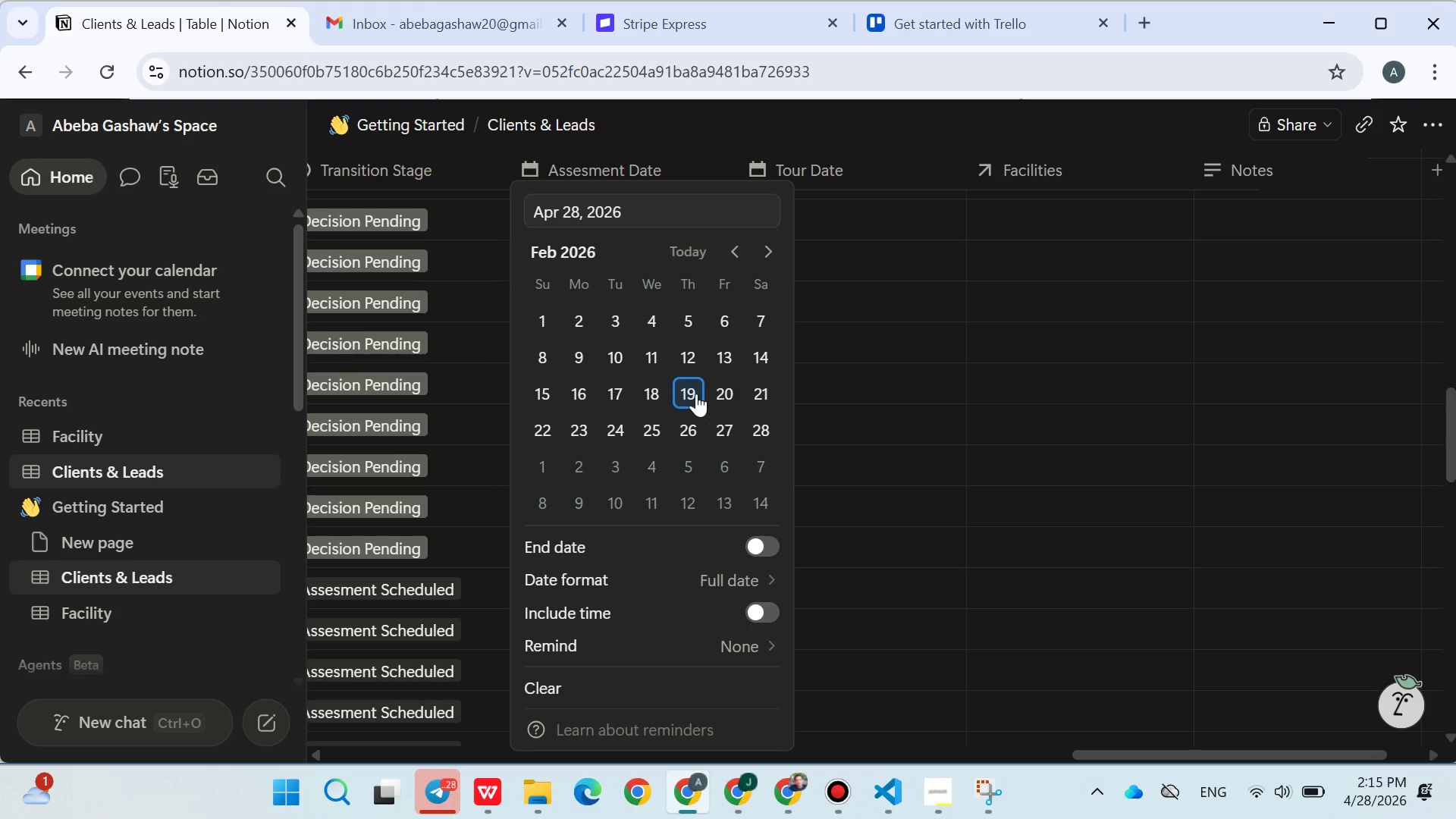 
double_click([861, 439])
 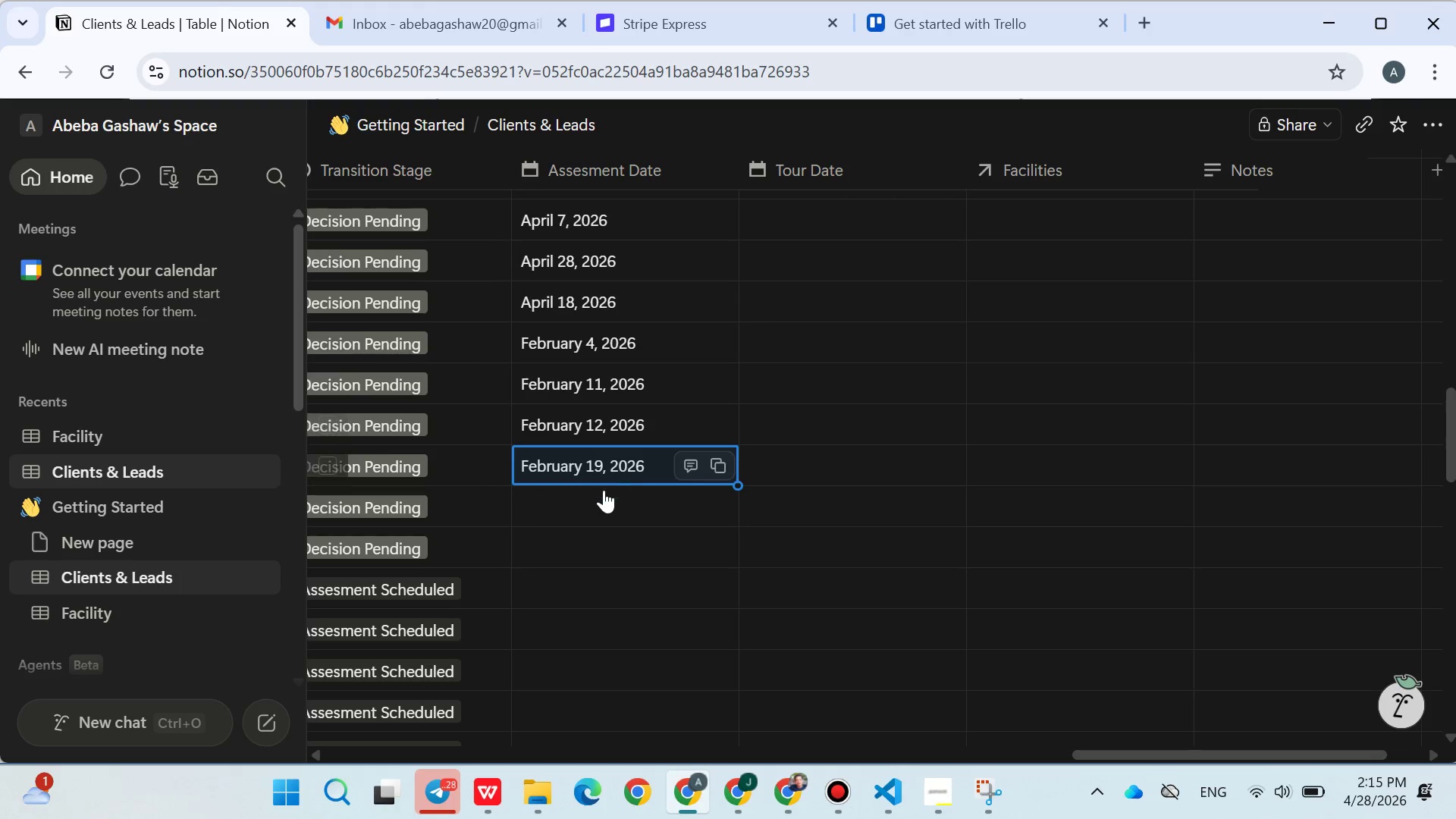 
left_click([603, 490])
 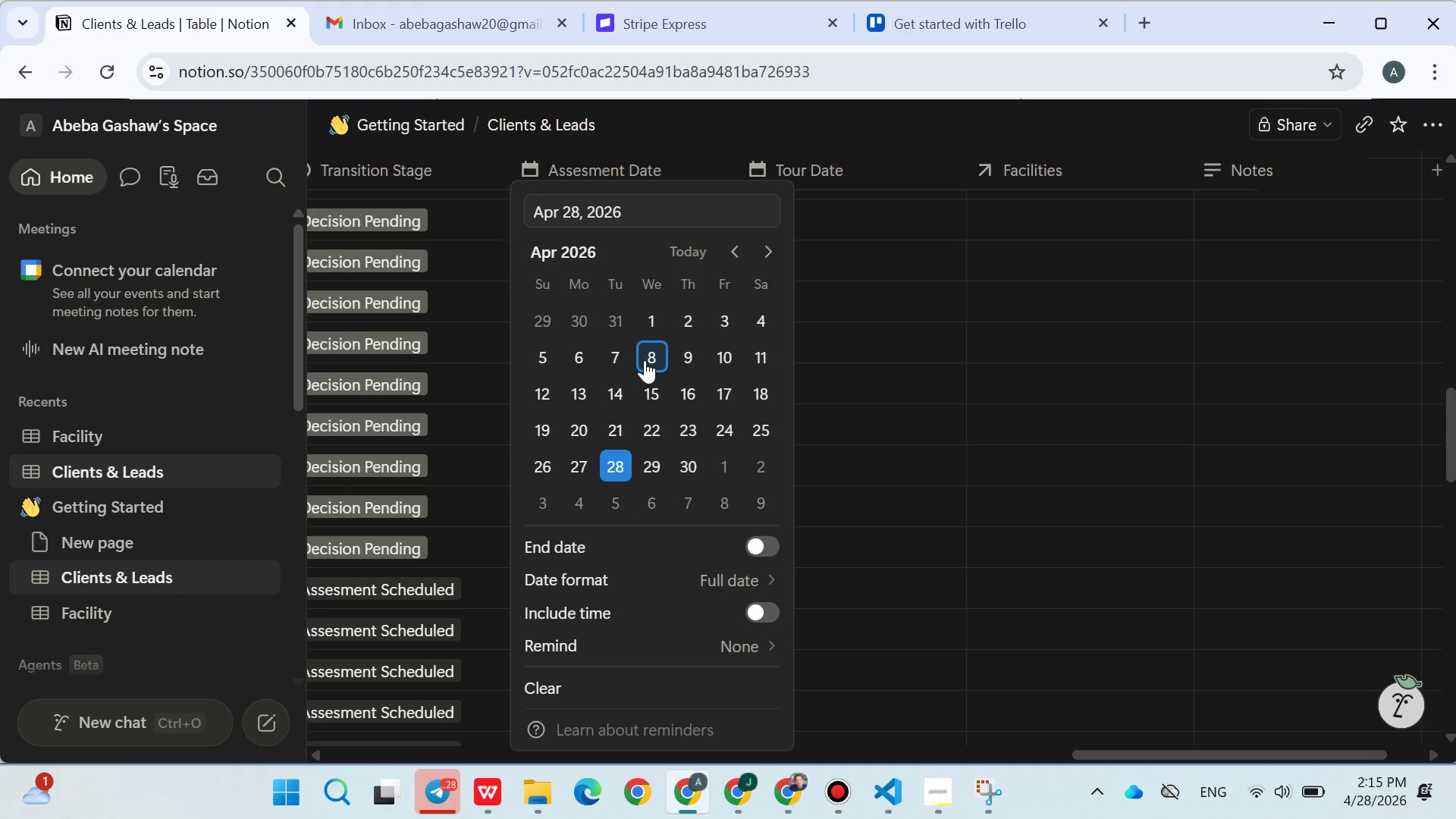 
double_click([785, 394])
 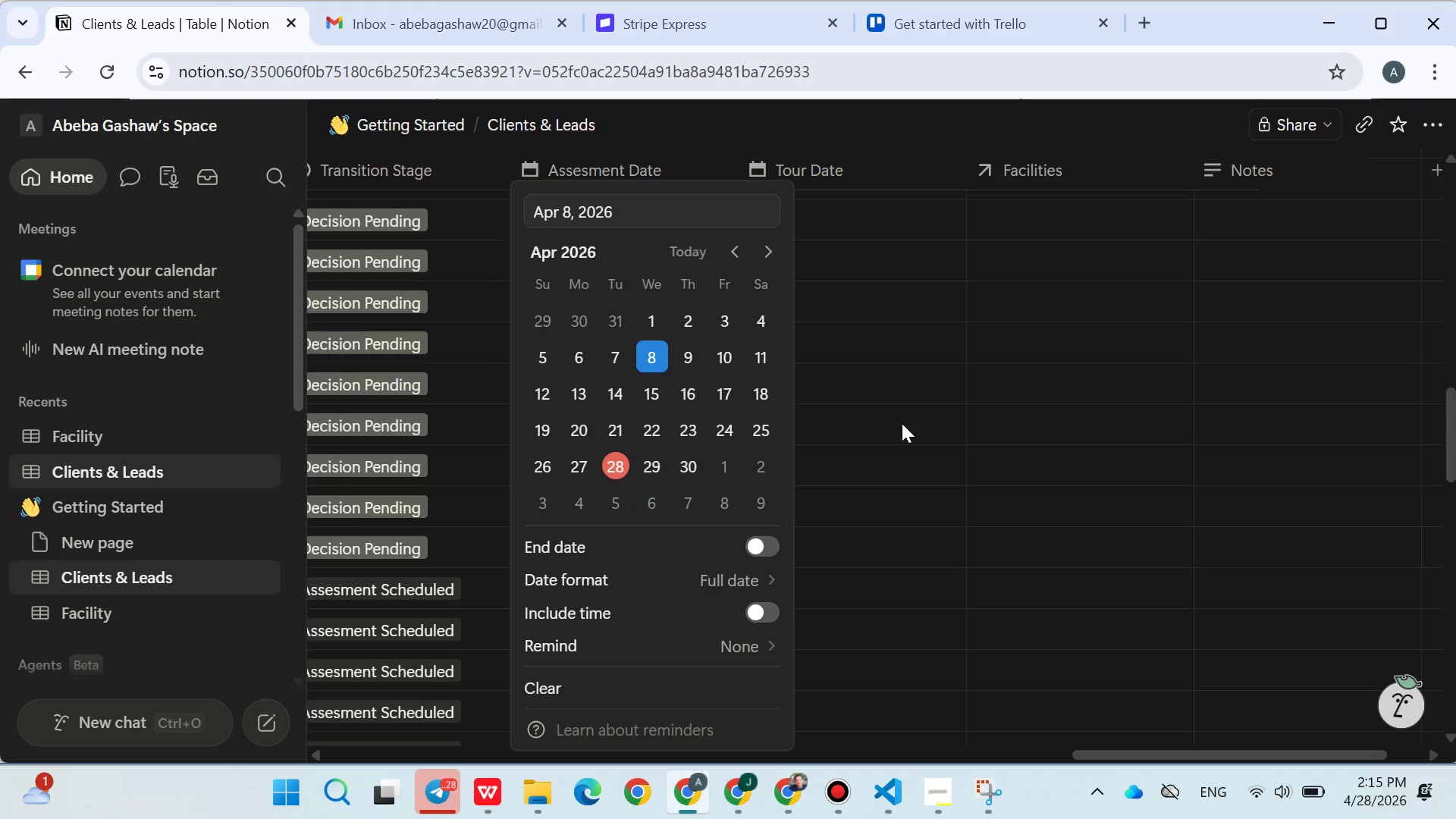 
left_click([902, 423])
 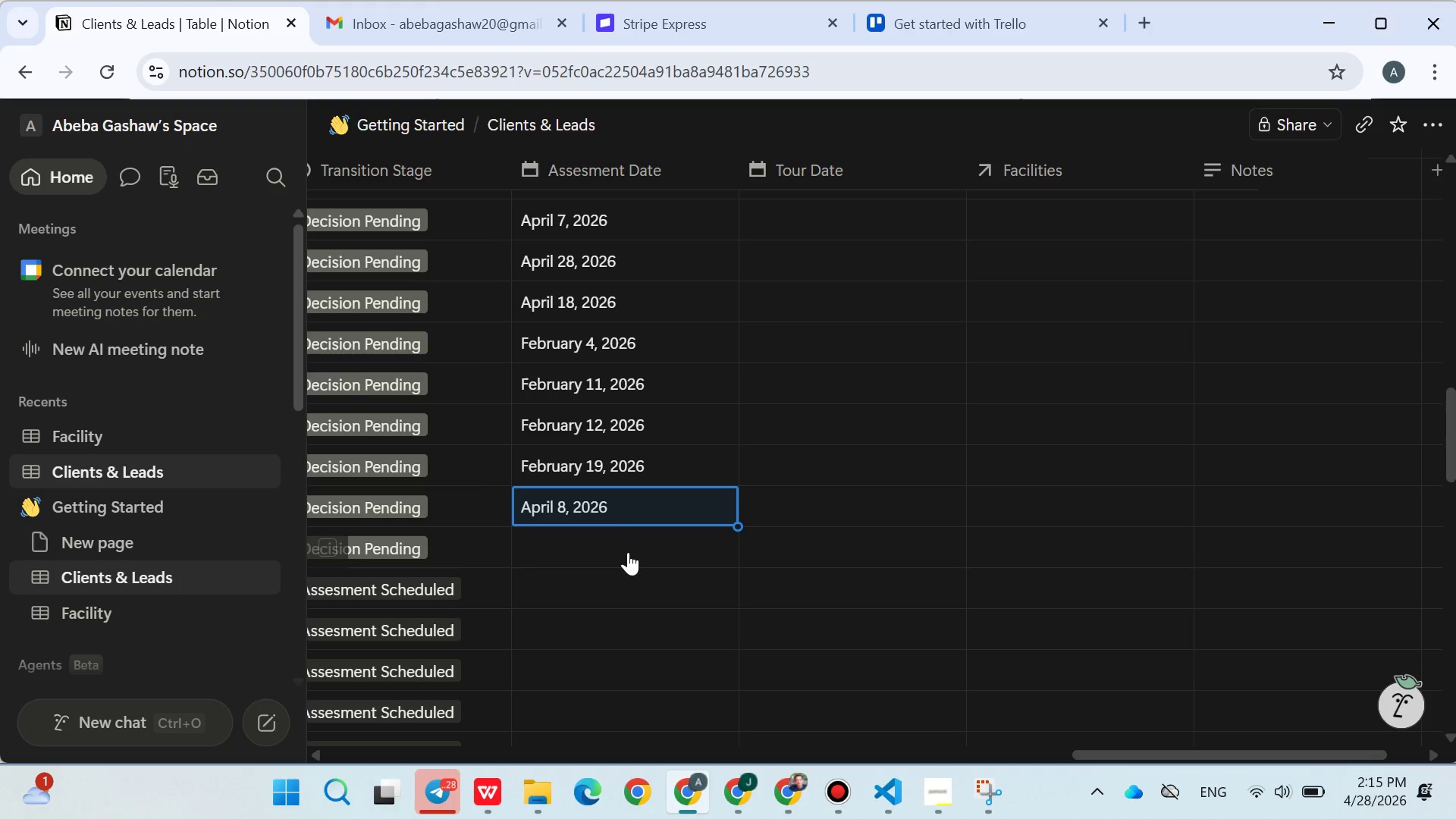 
left_click([628, 554])
 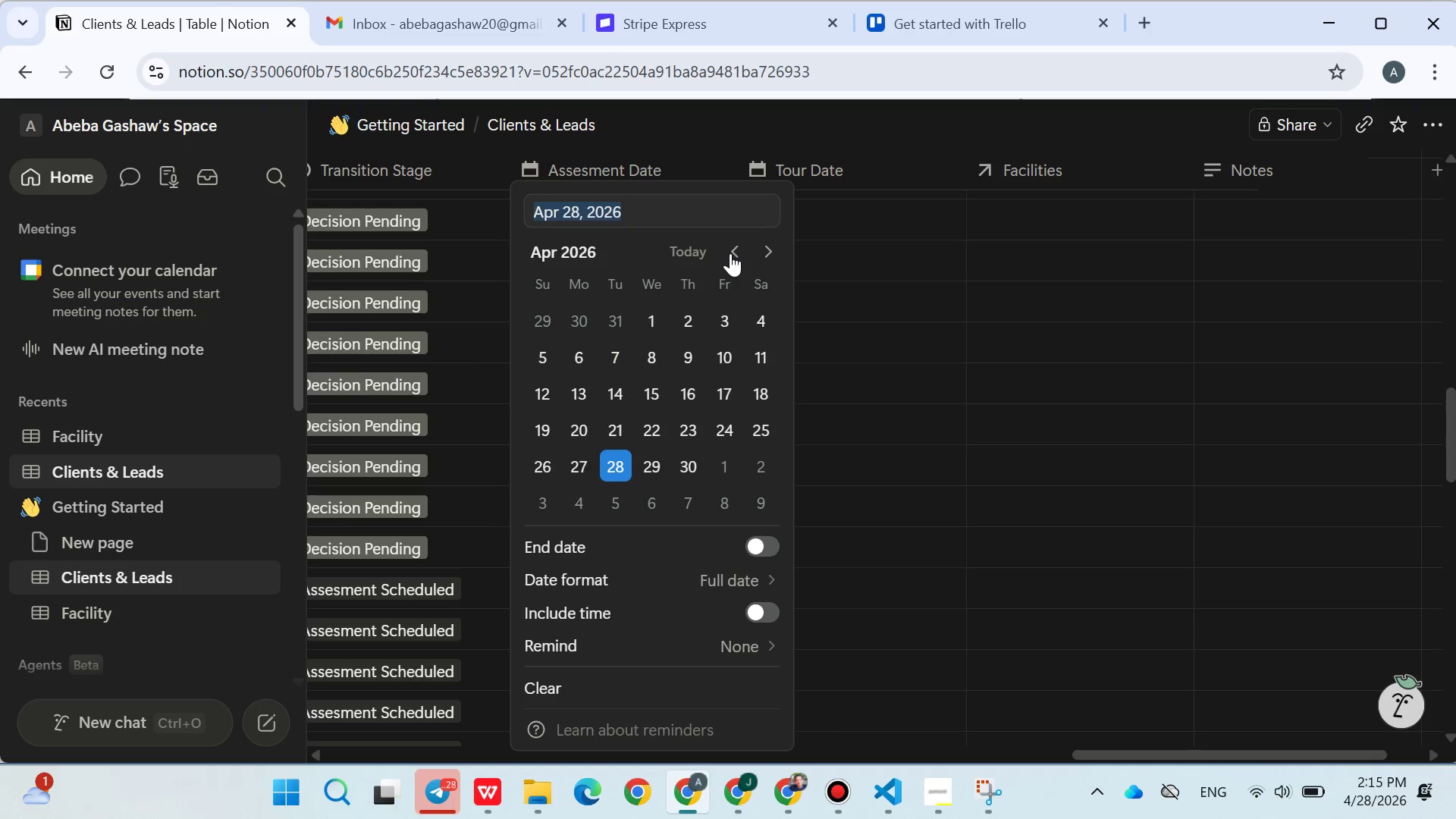 
double_click([730, 253])
 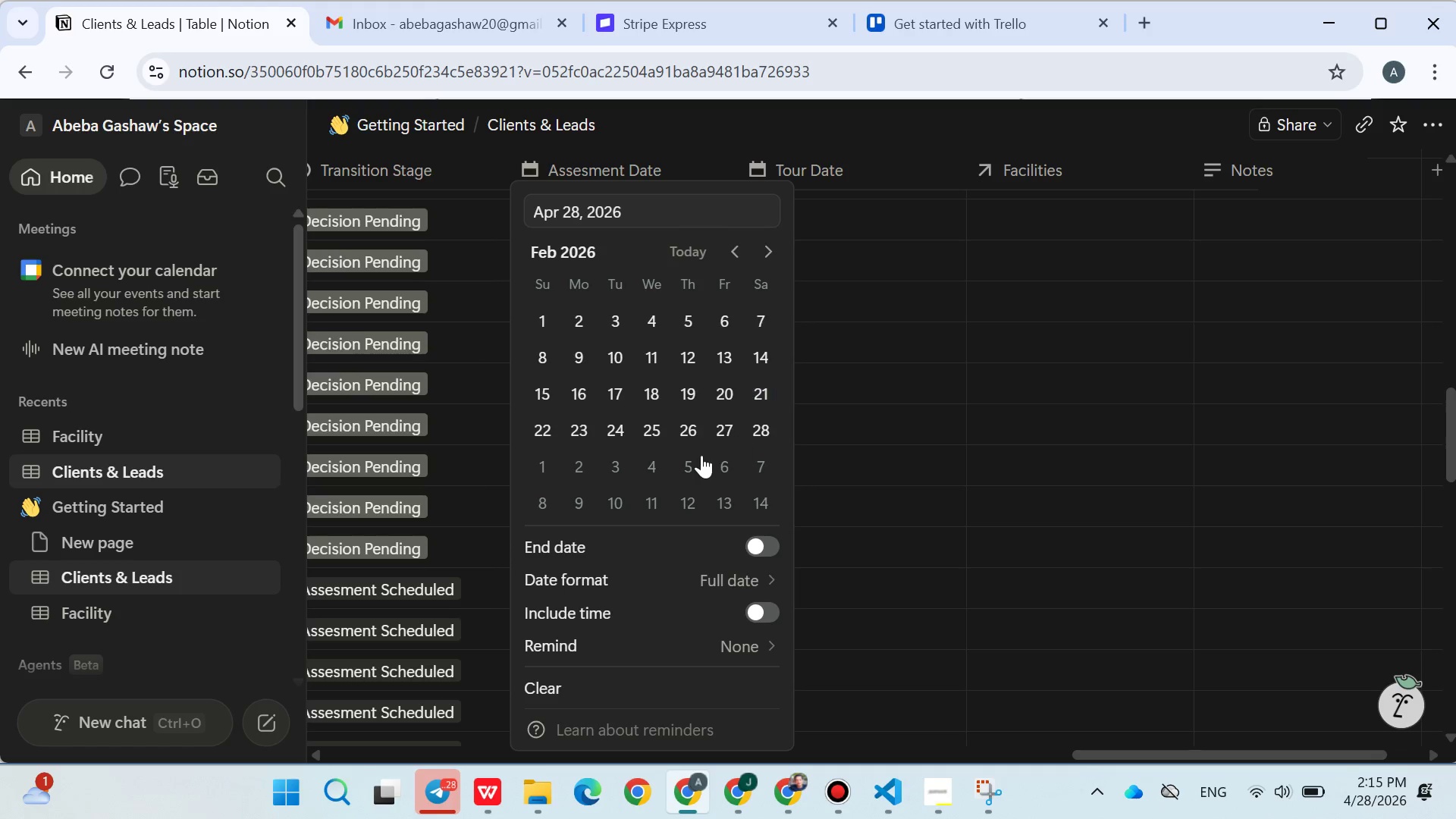 
scroll: coordinate [701, 457], scroll_direction: down, amount: 1.0
 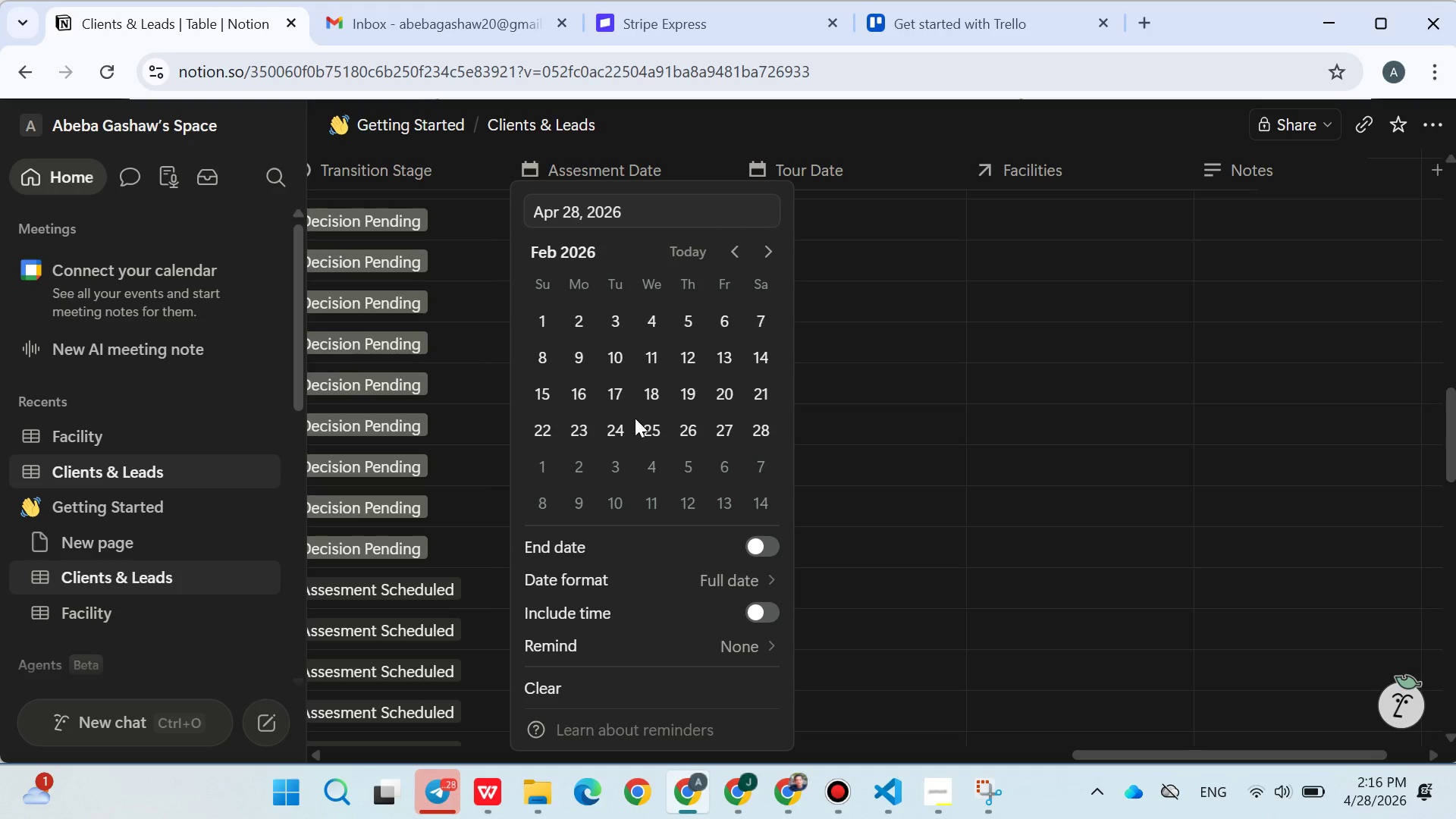 
left_click([634, 418])
 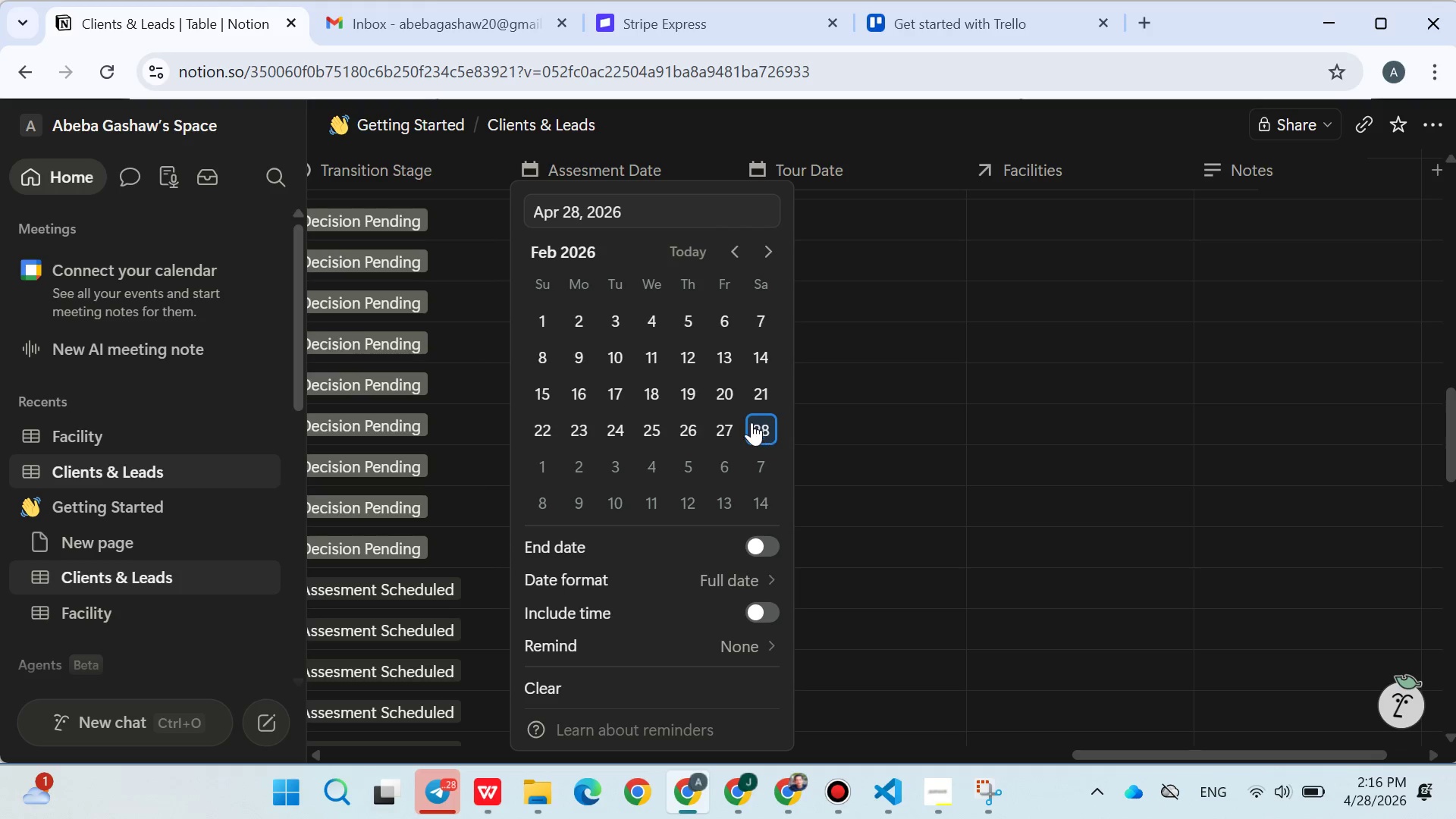 
left_click([752, 421])
 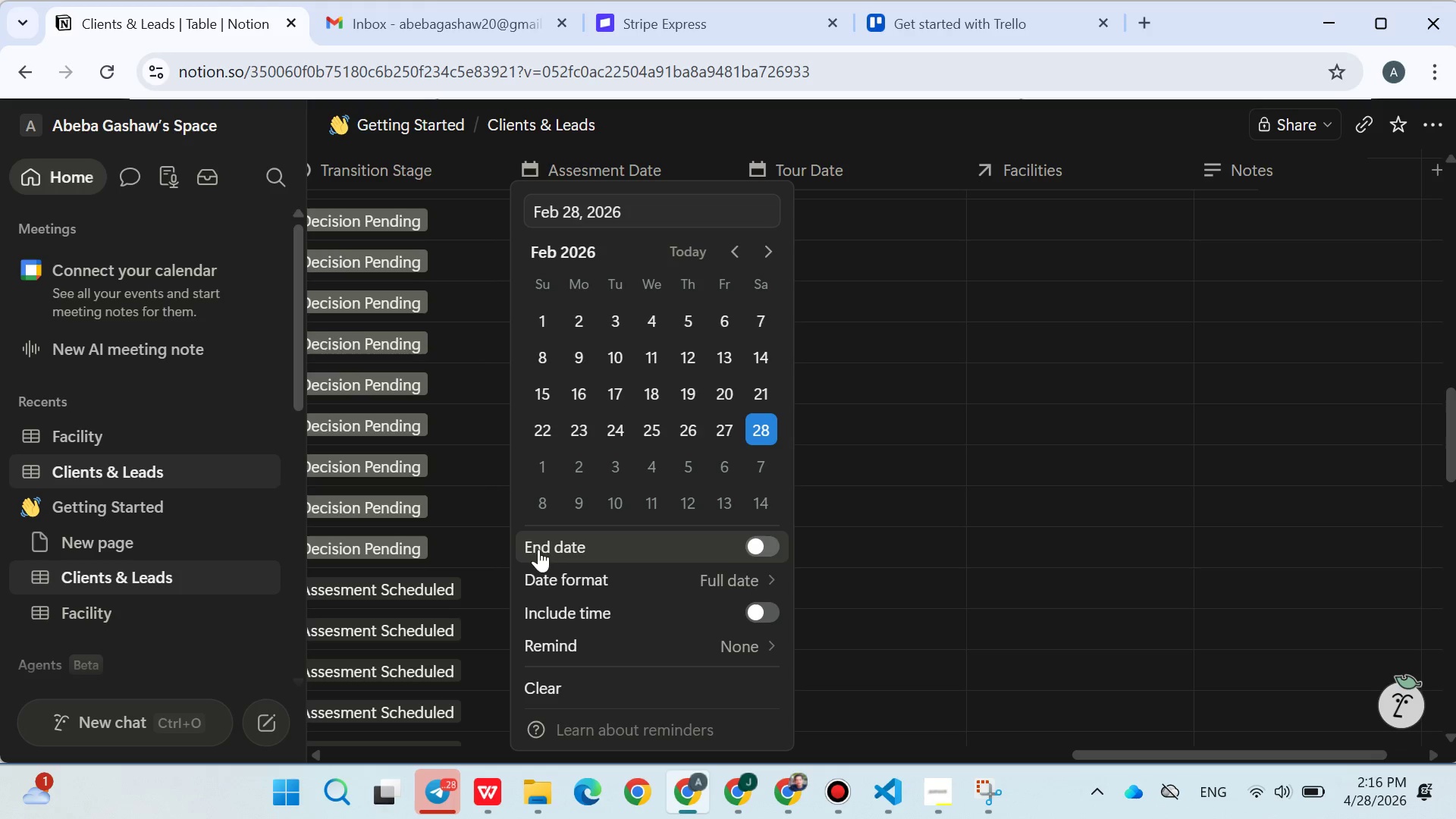 
scroll: coordinate [538, 544], scroll_direction: down, amount: 1.0
 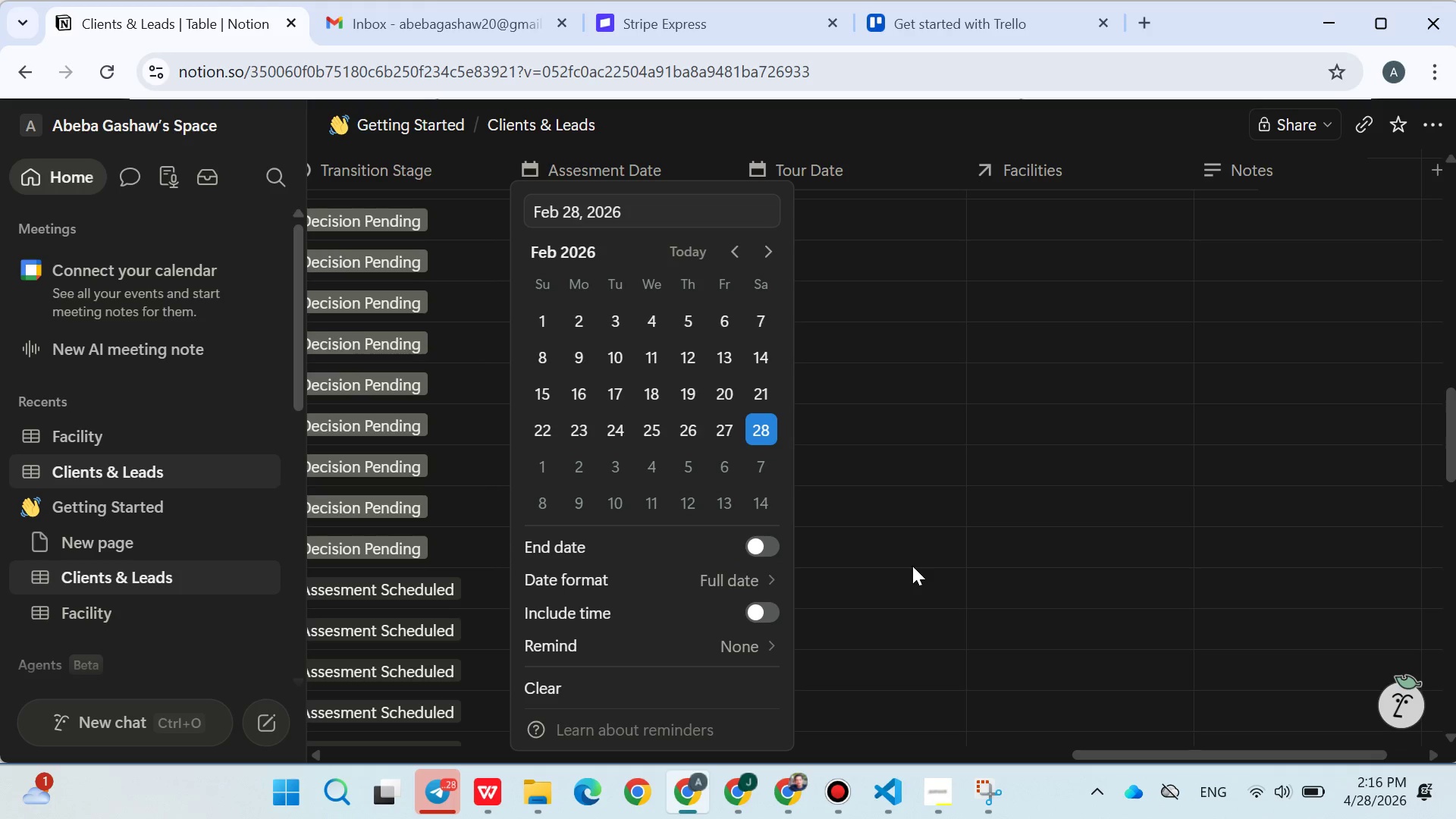 
left_click([912, 566])
 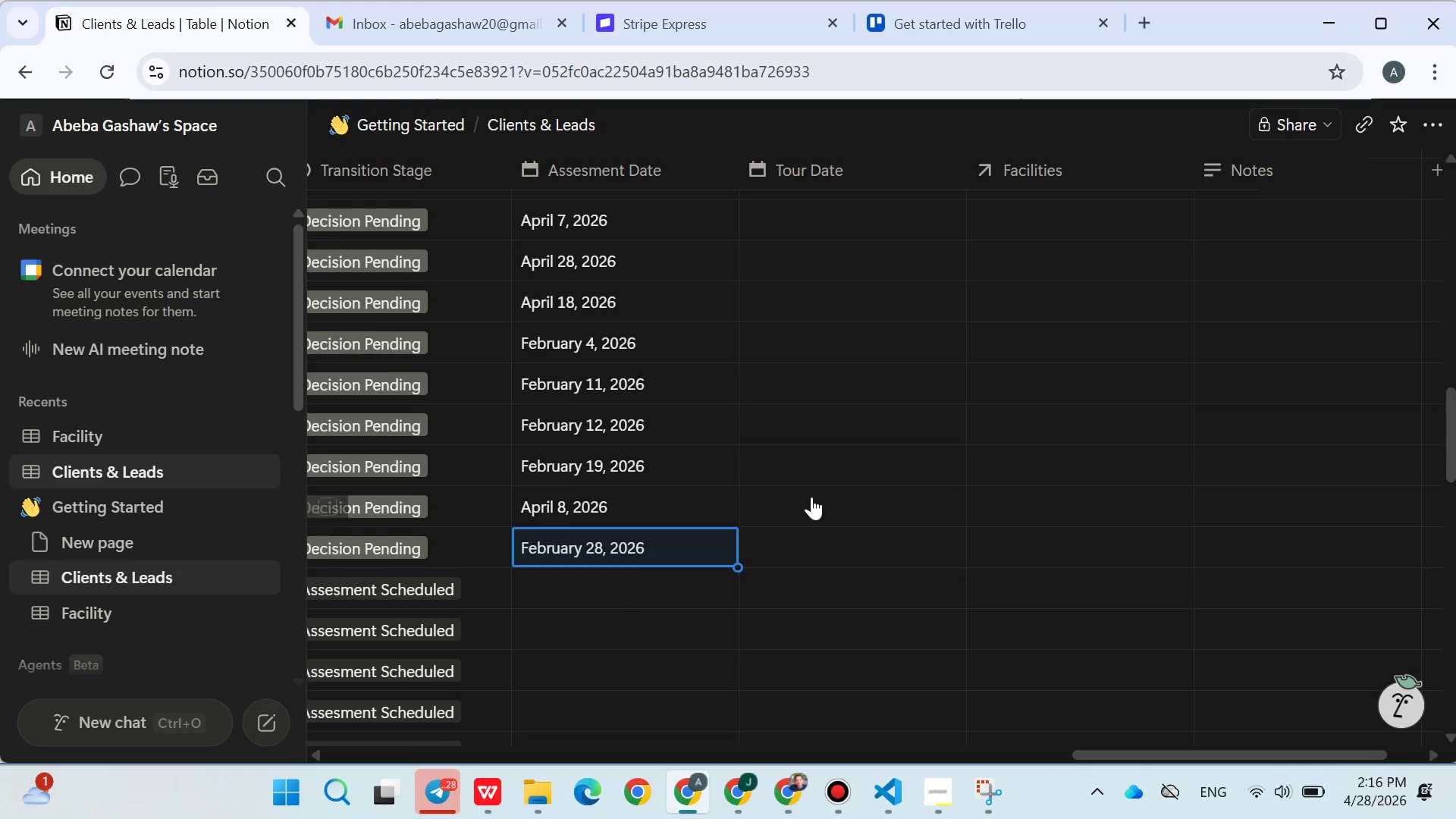 
scroll: coordinate [811, 497], scroll_direction: down, amount: 2.0
 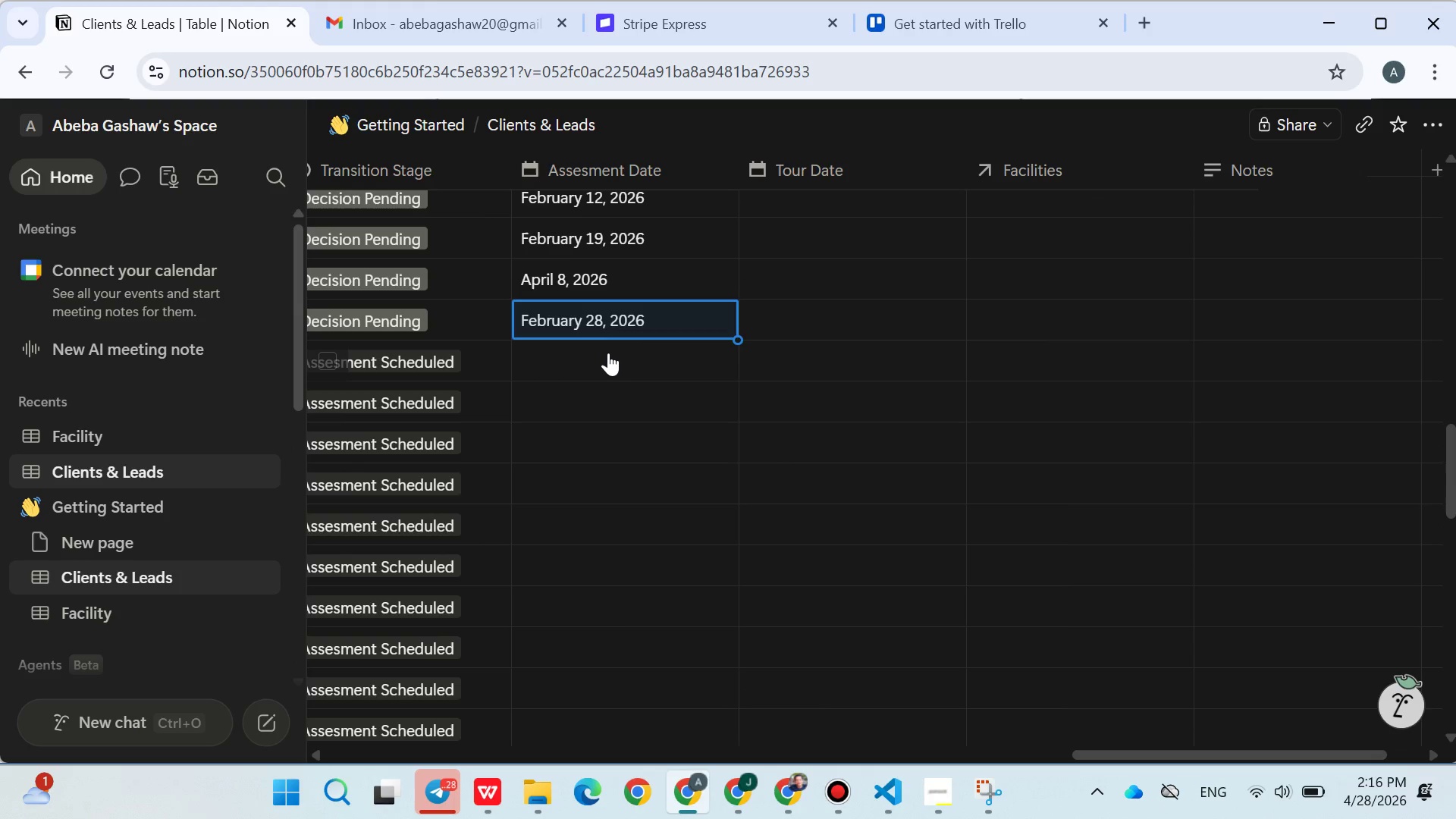 
left_click([607, 353])
 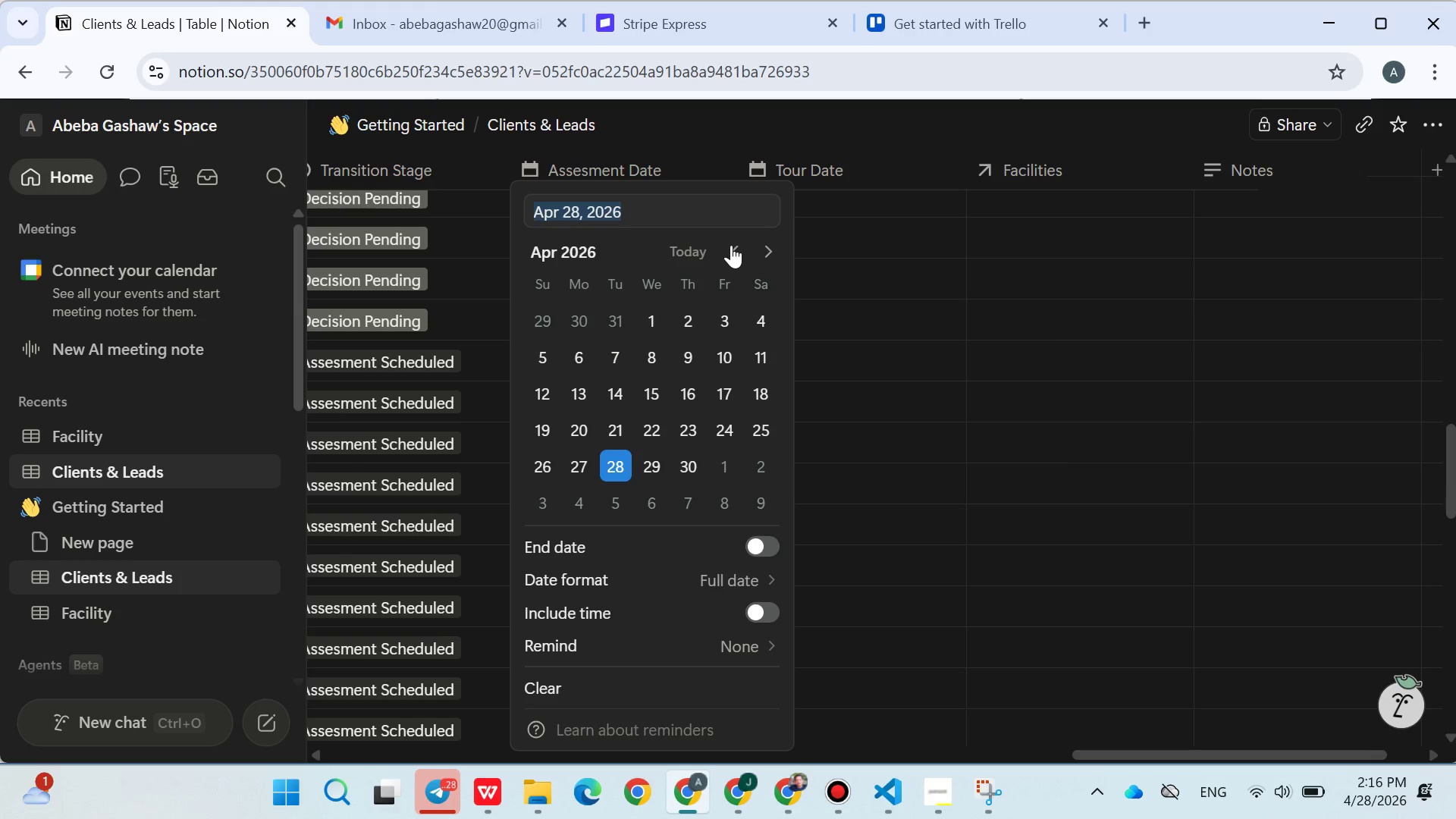 
double_click([731, 246])
 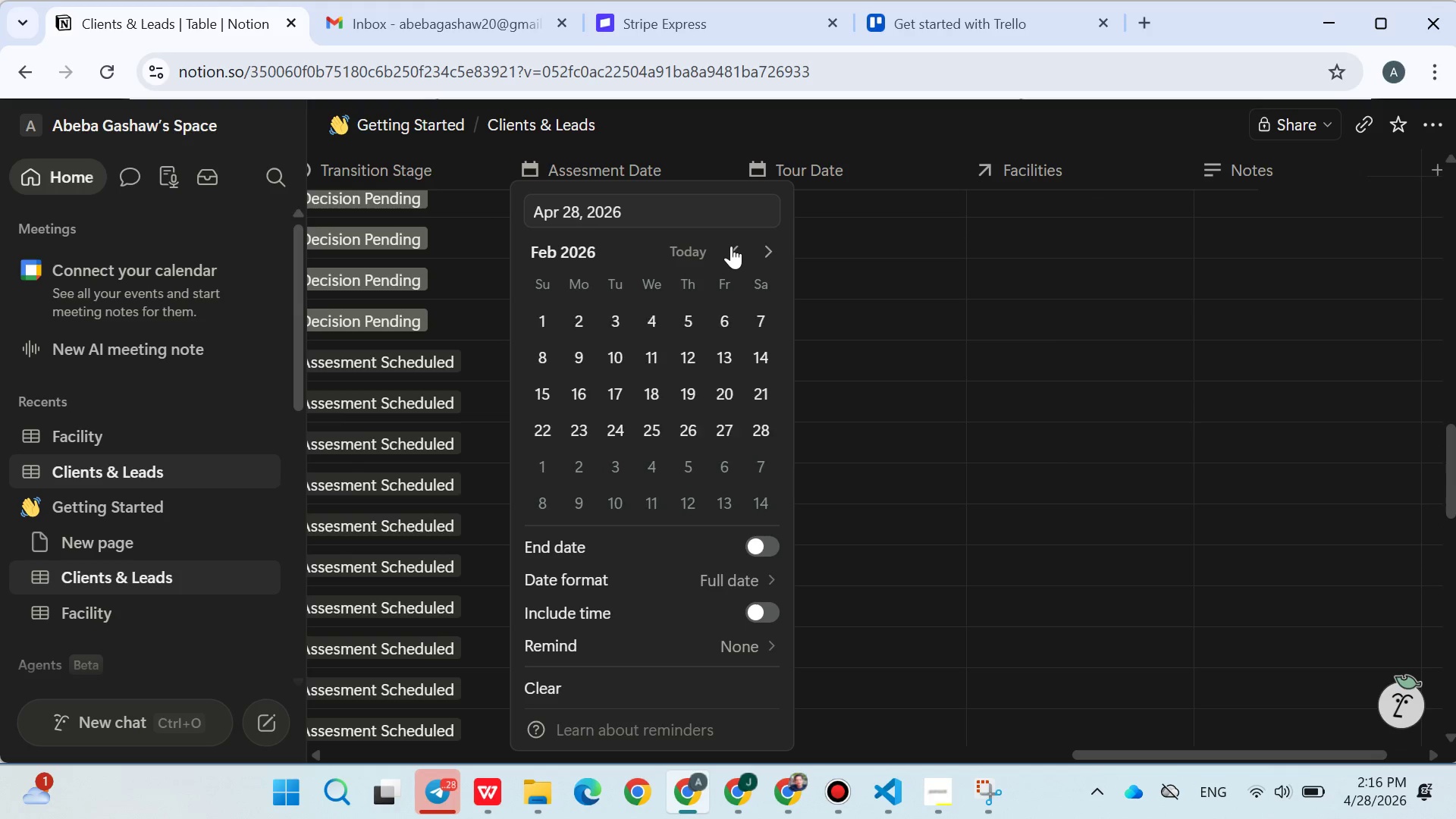 
triple_click([731, 246])
 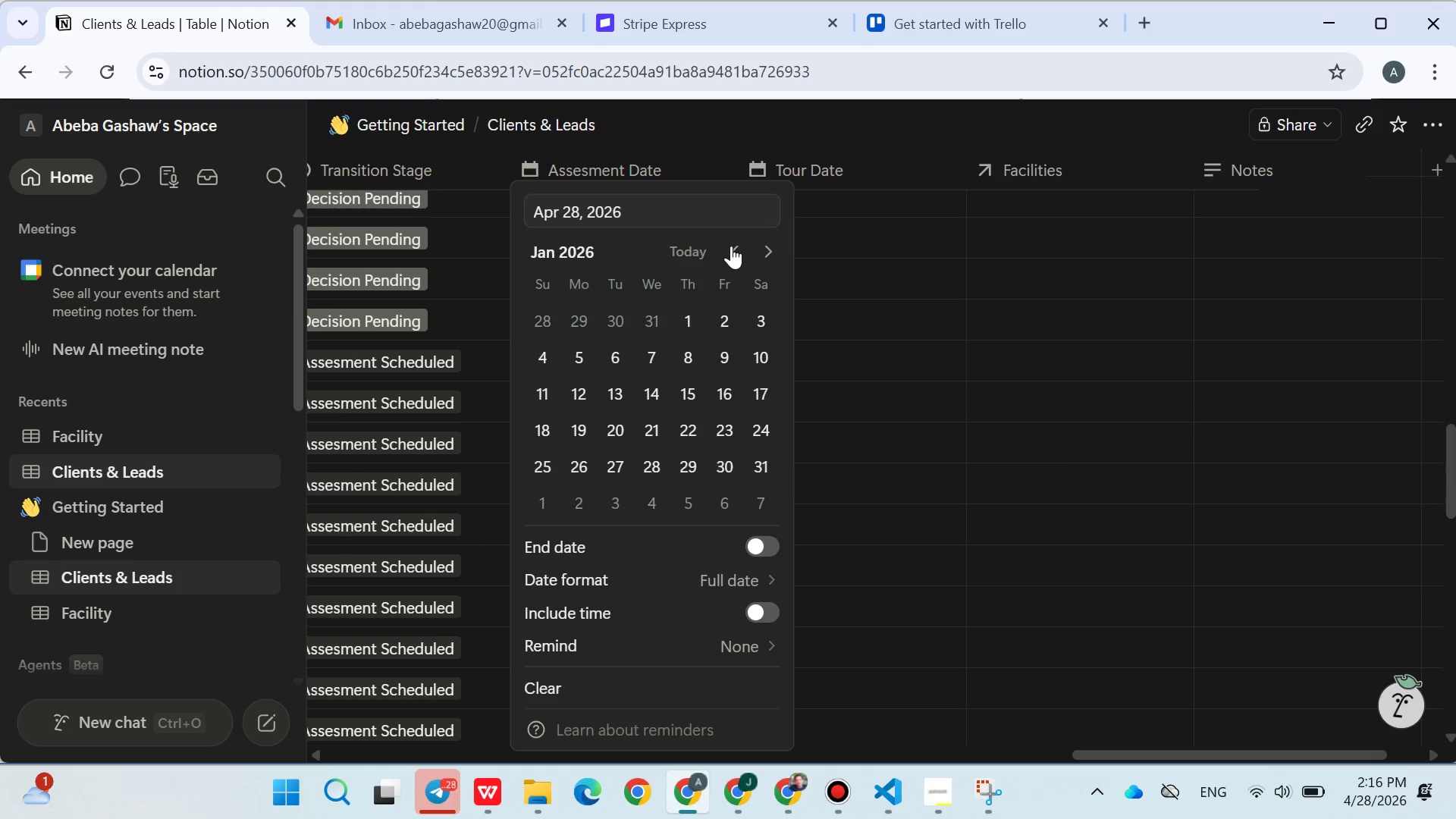 
triple_click([731, 246])
 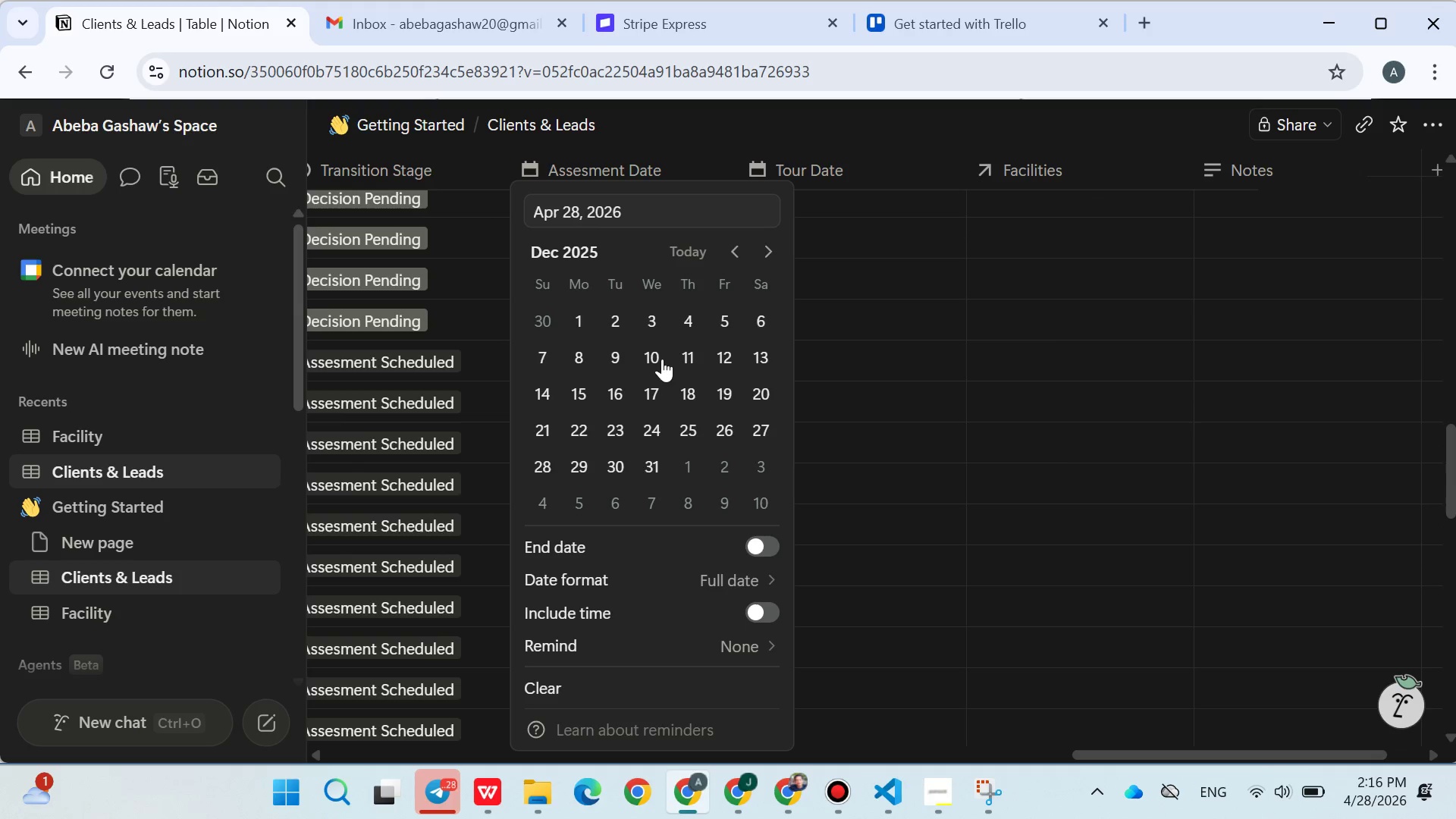 
left_click([662, 359])
 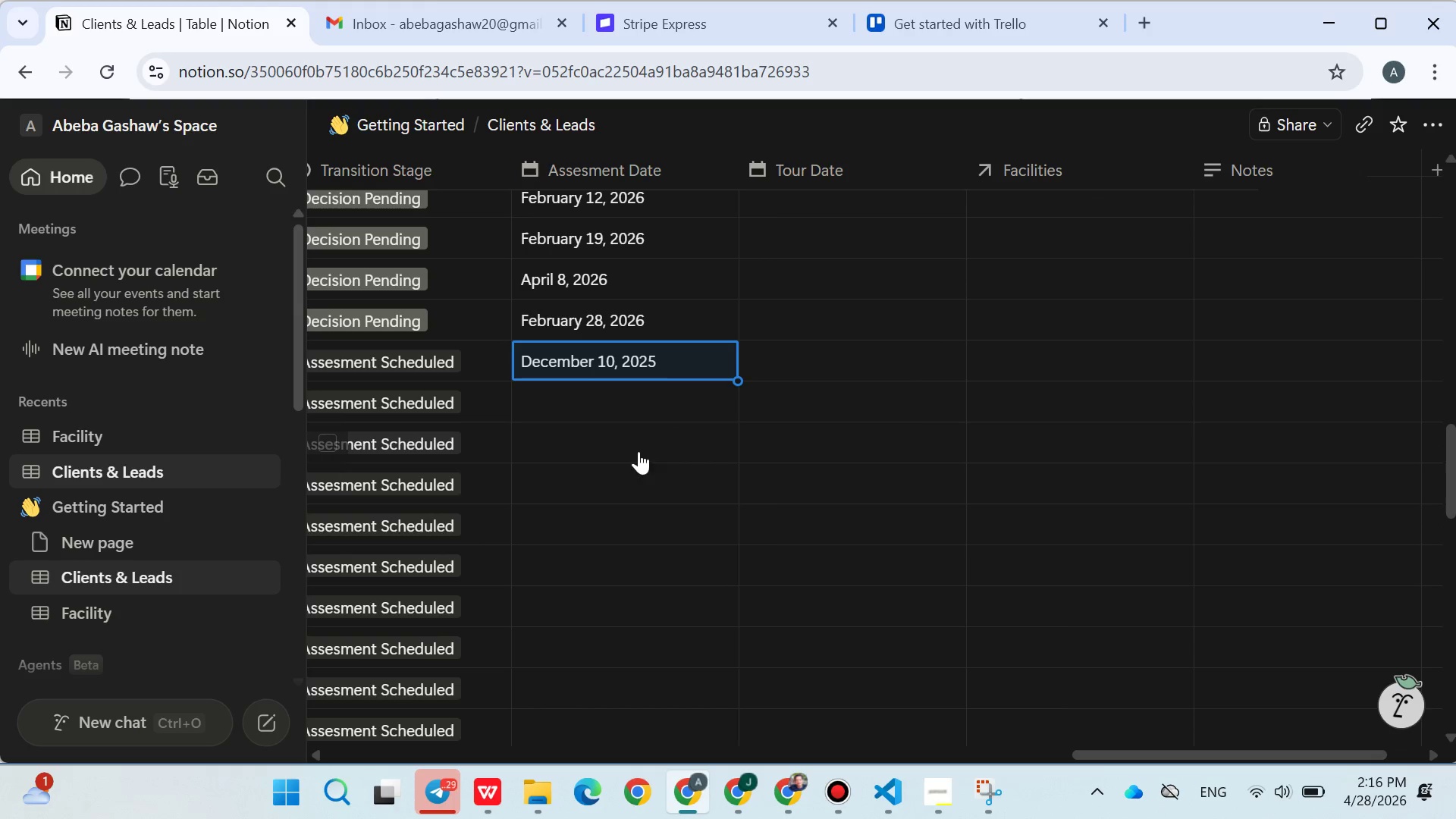 
left_click([598, 392])
 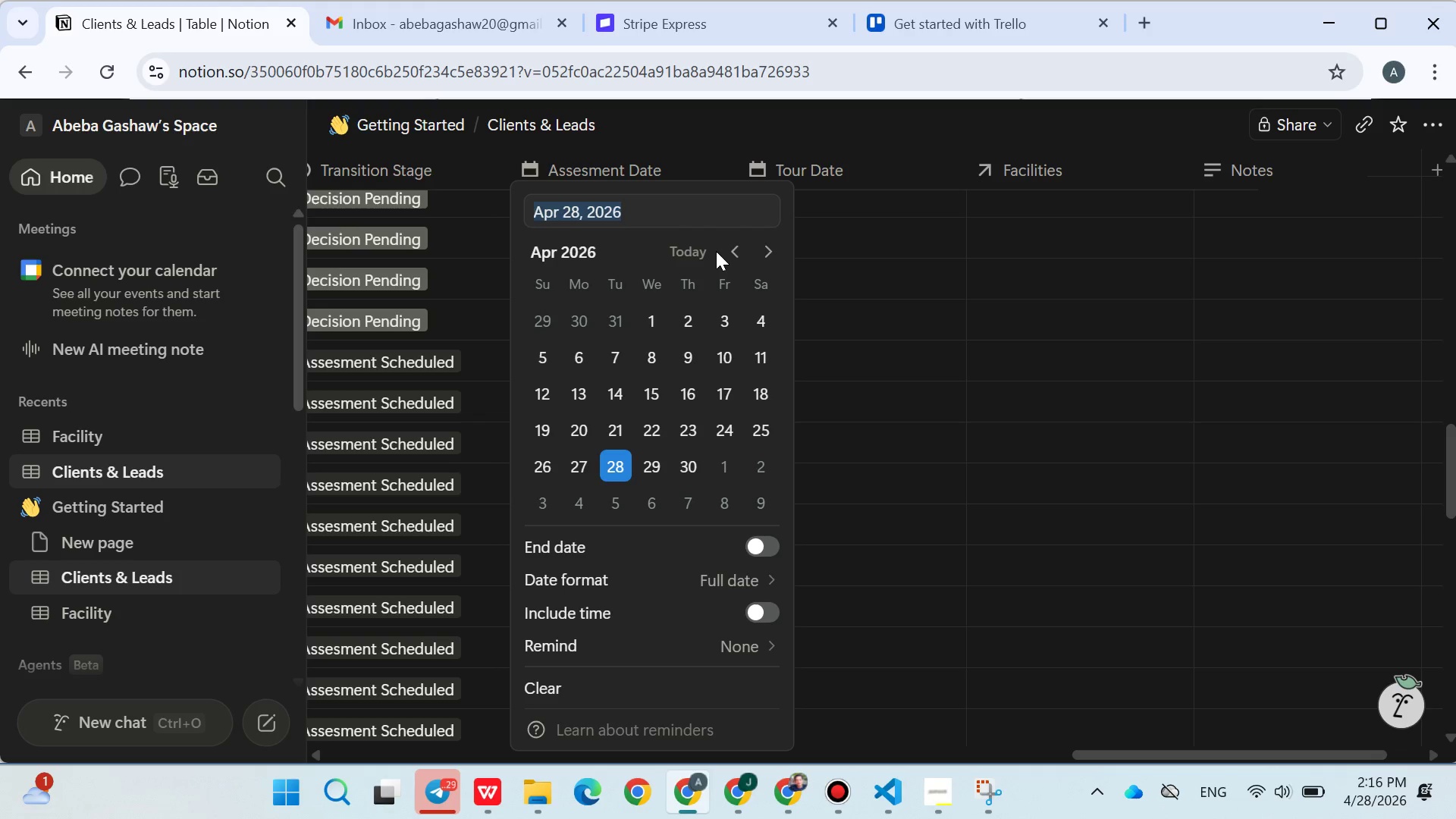 
double_click([733, 257])
 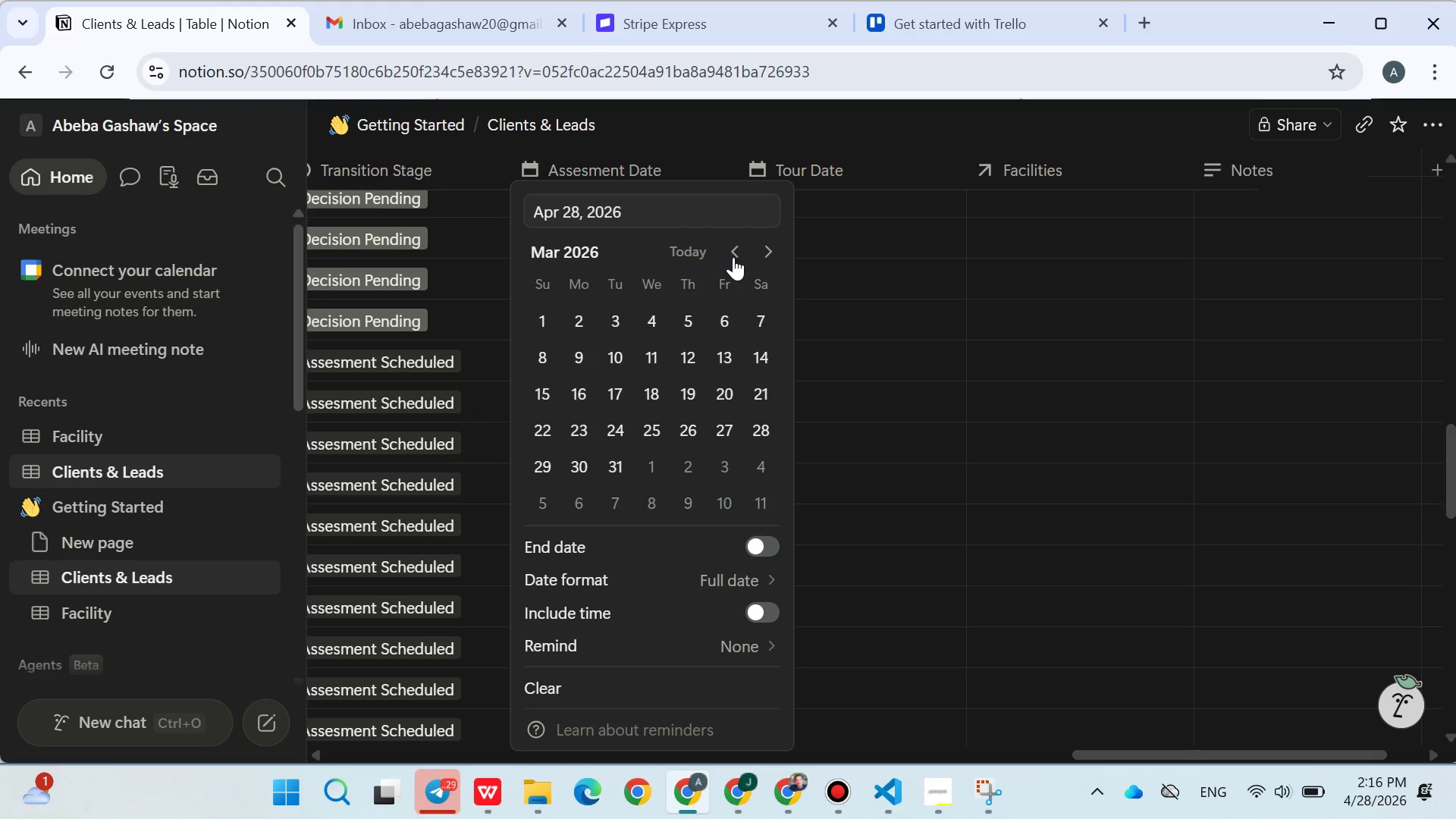 
triple_click([733, 257])
 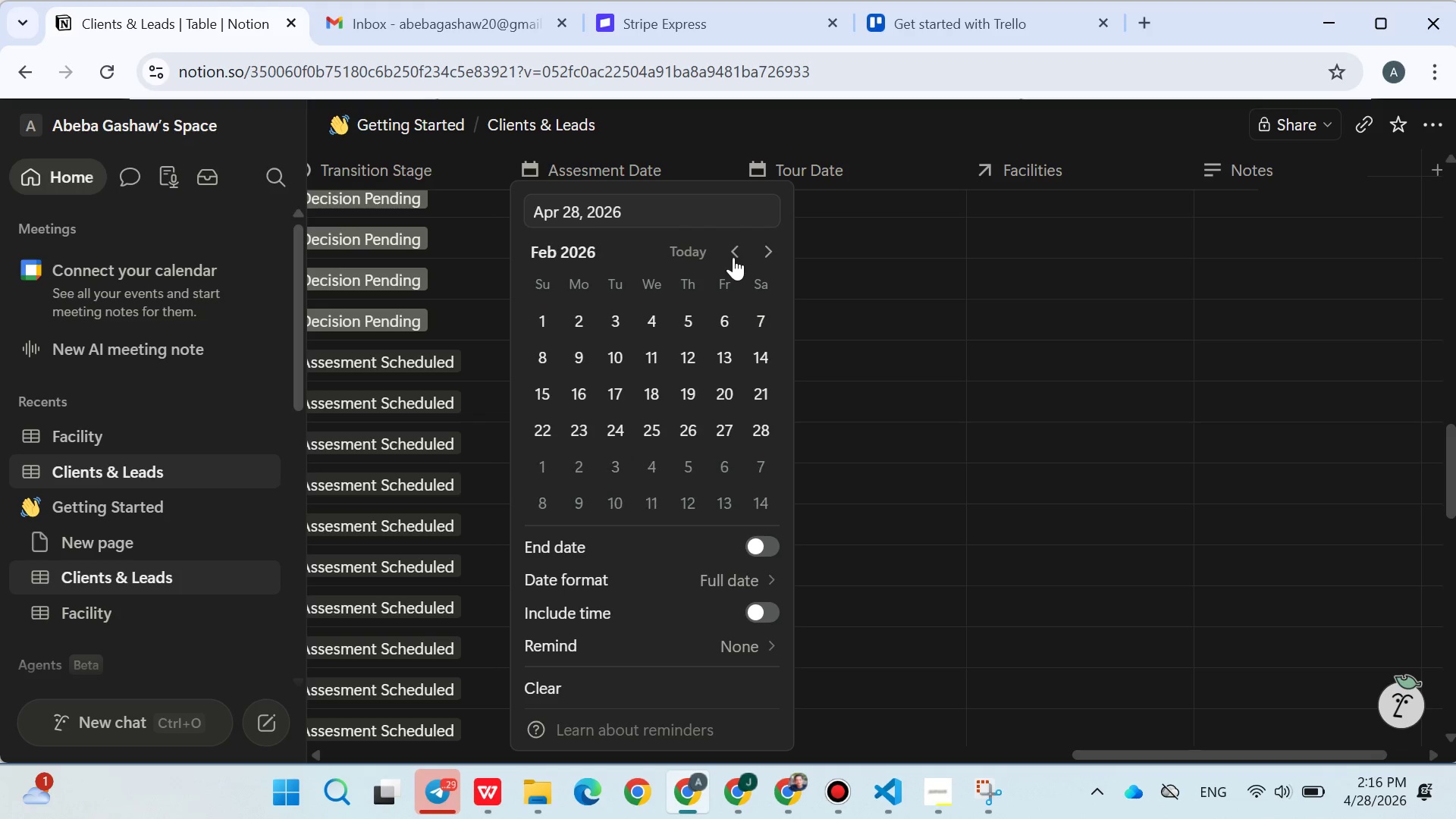 
triple_click([733, 257])
 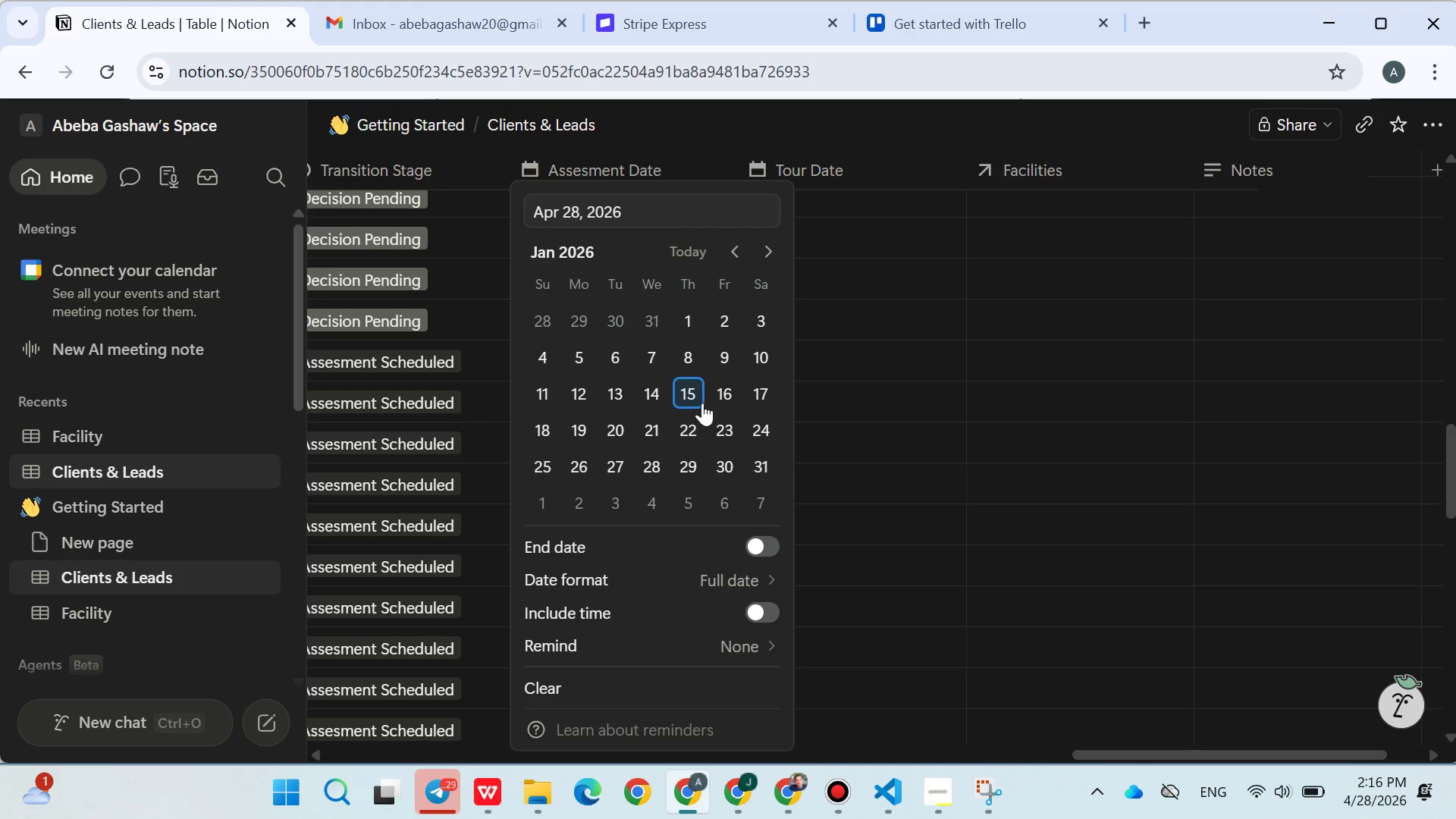 
left_click([702, 403])
 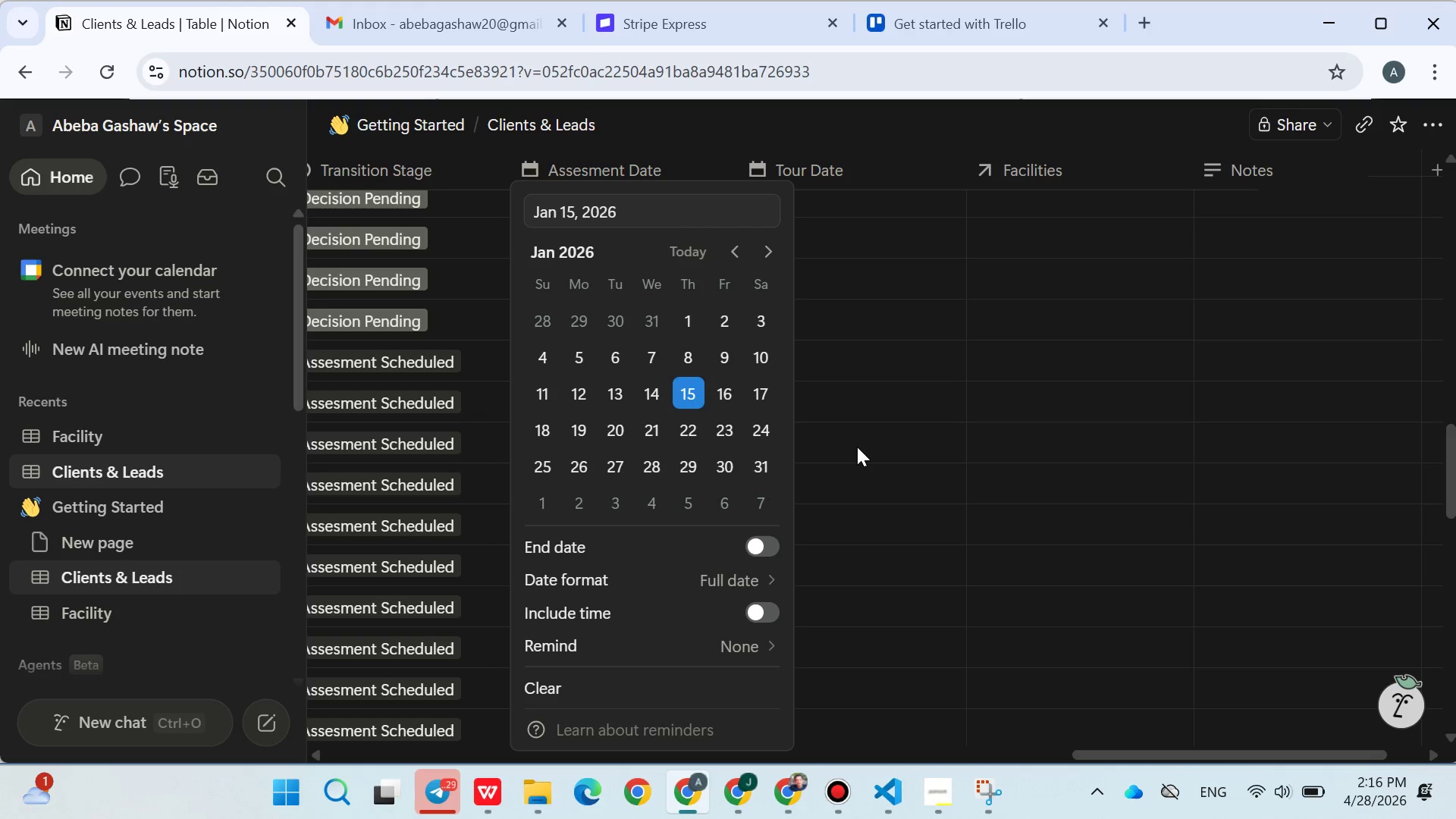 
left_click([858, 449])
 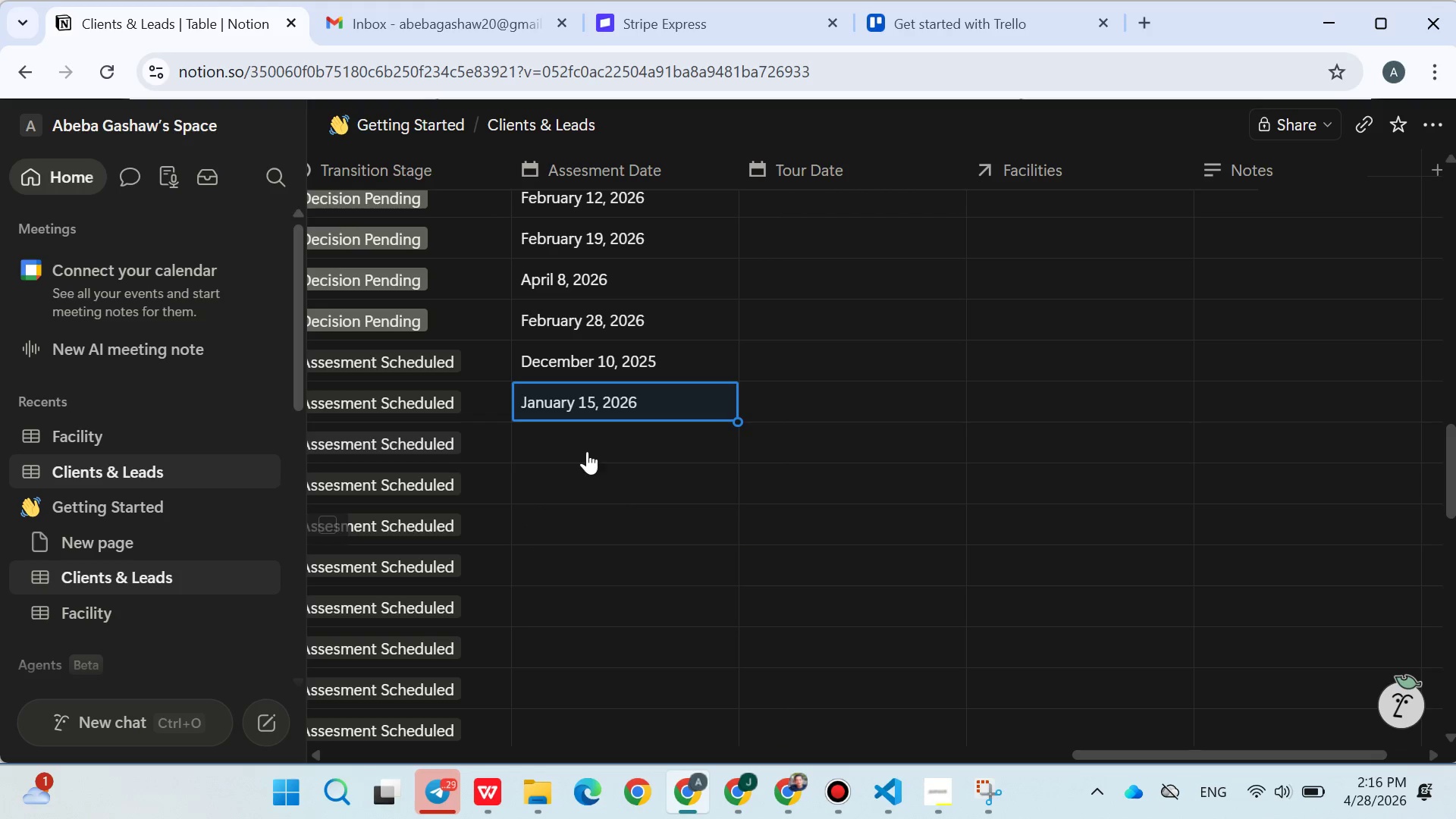 
left_click([582, 437])
 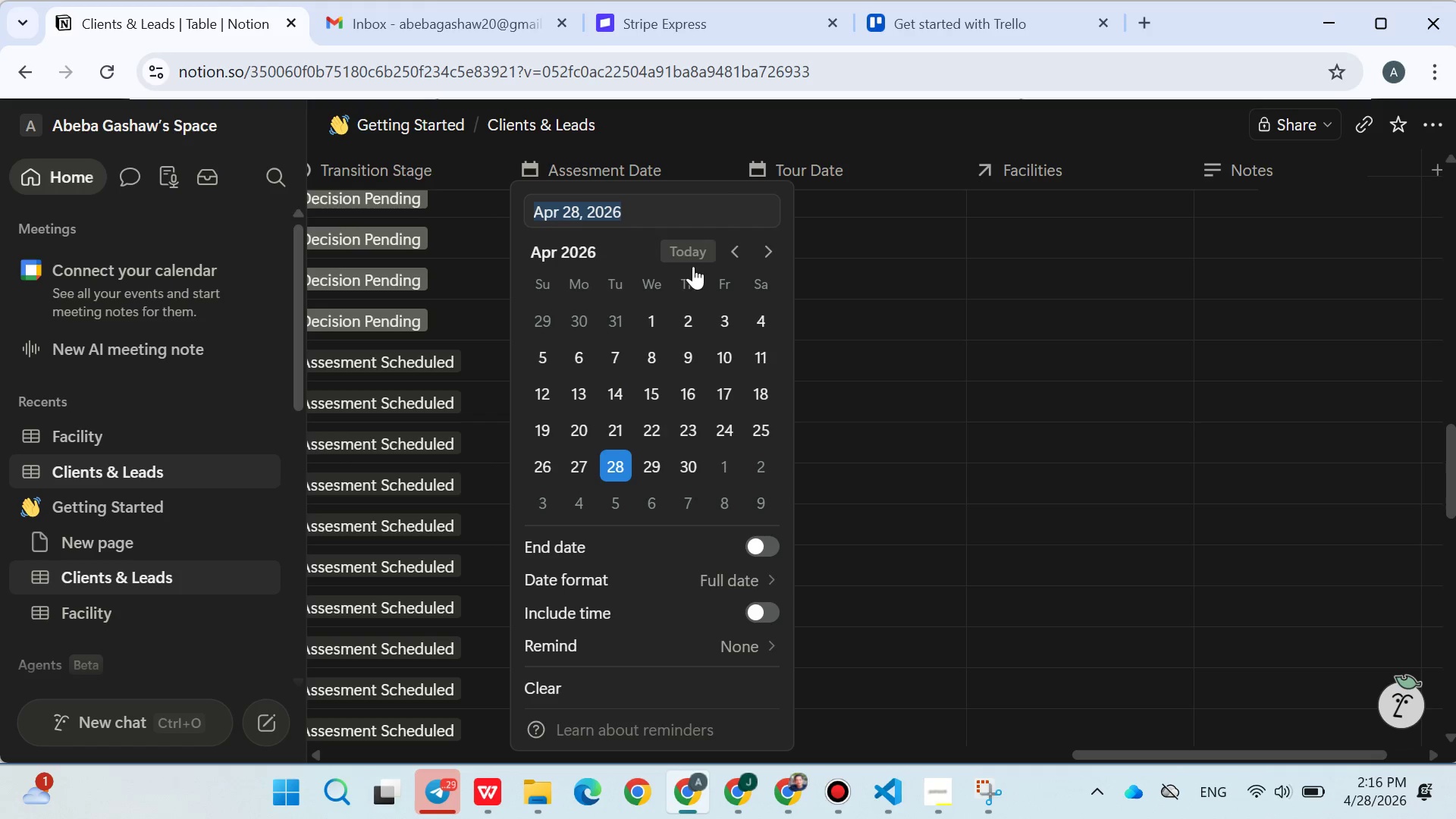 
left_click([852, 451])
 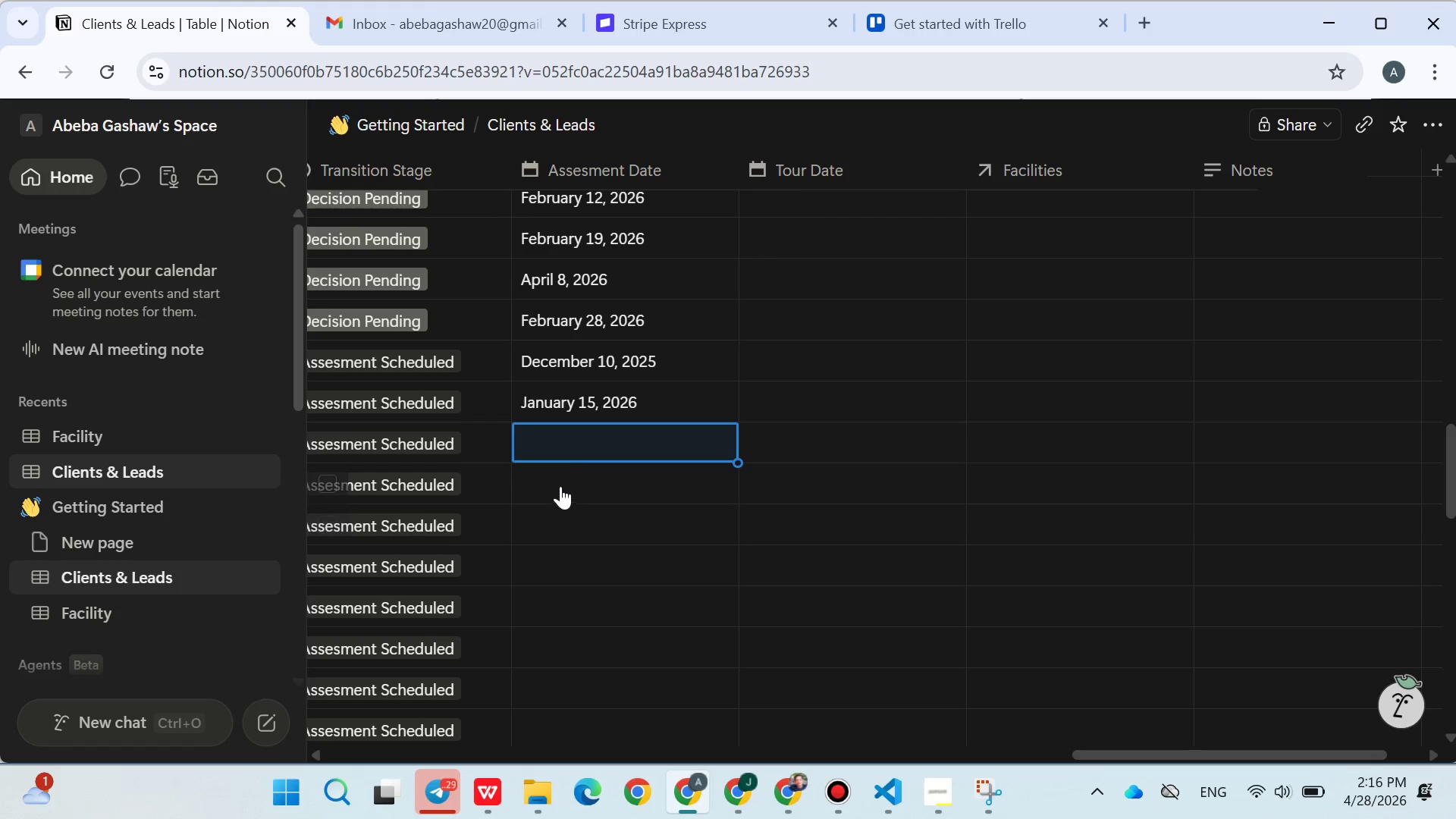 
left_click([562, 446])
 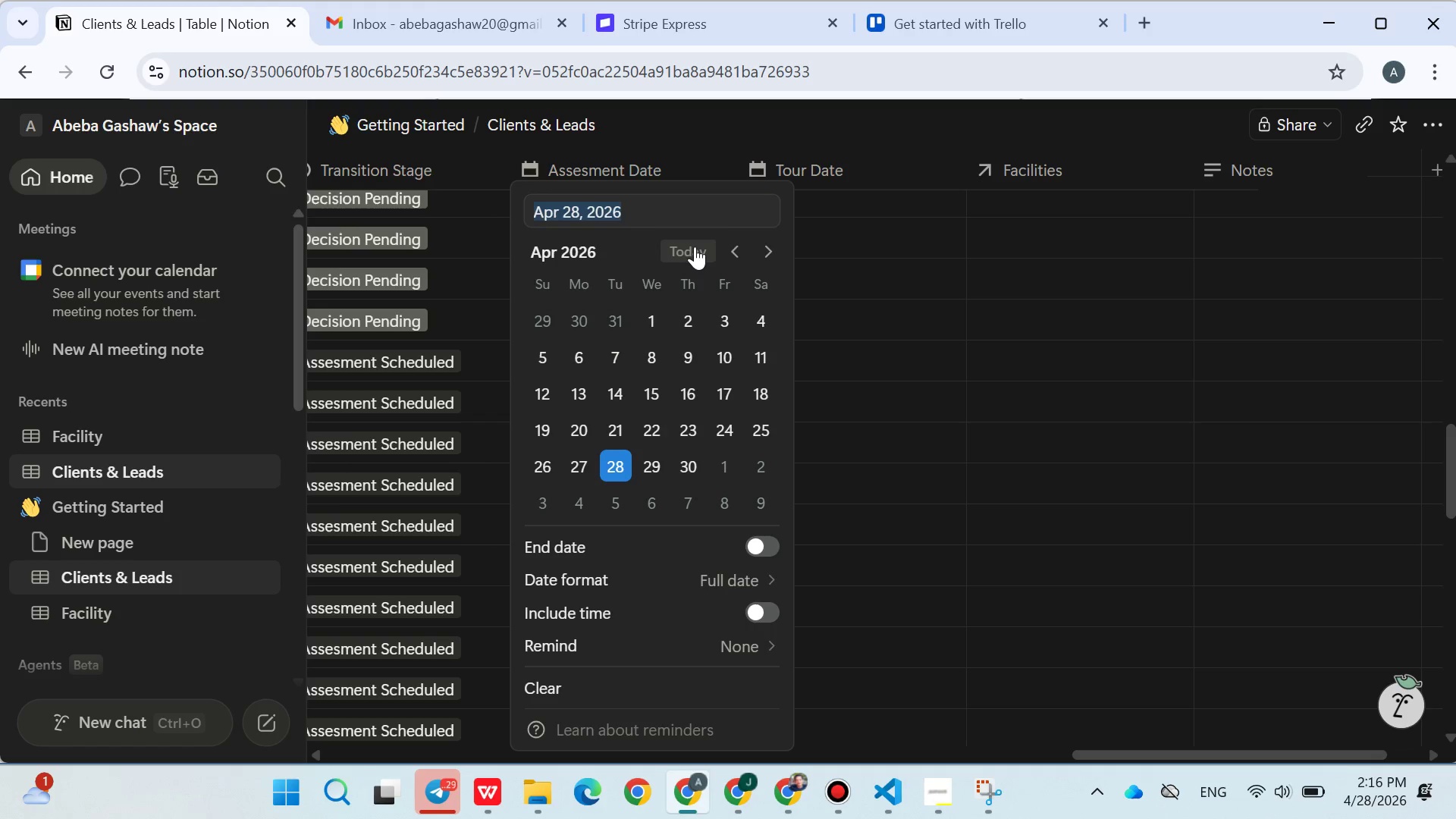 
left_click([695, 246])
 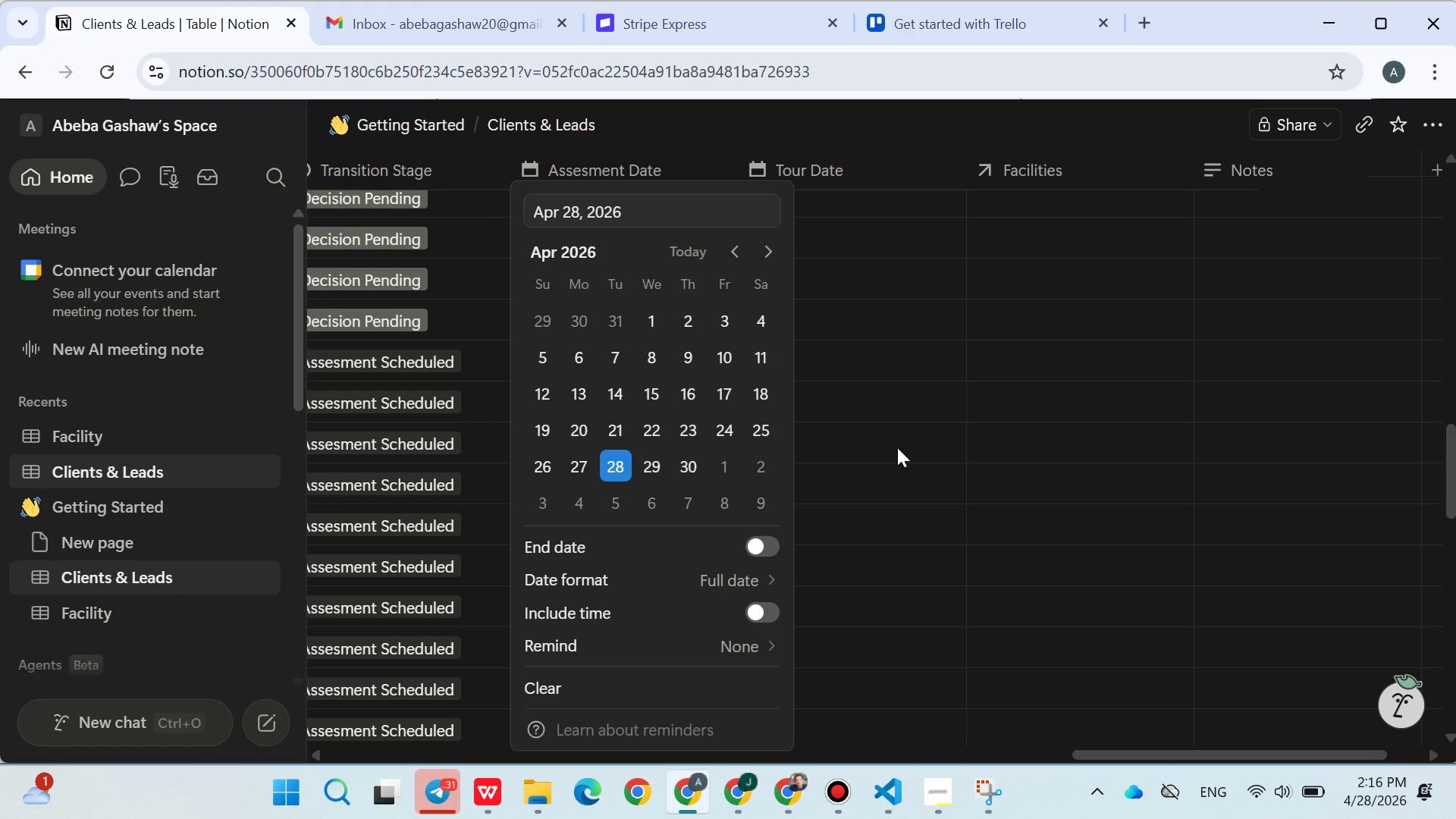 
left_click([897, 447])
 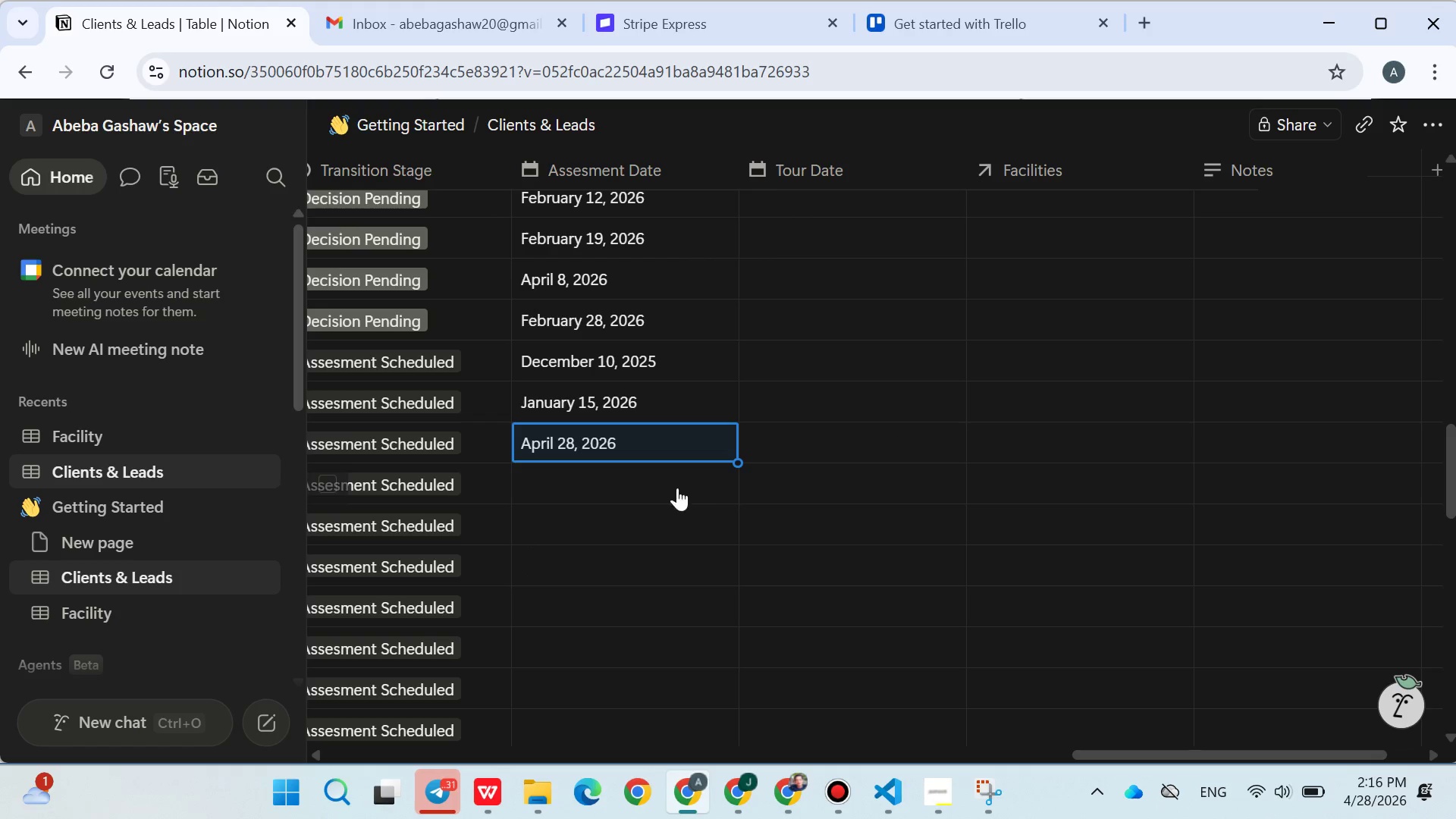 
left_click([657, 486])
 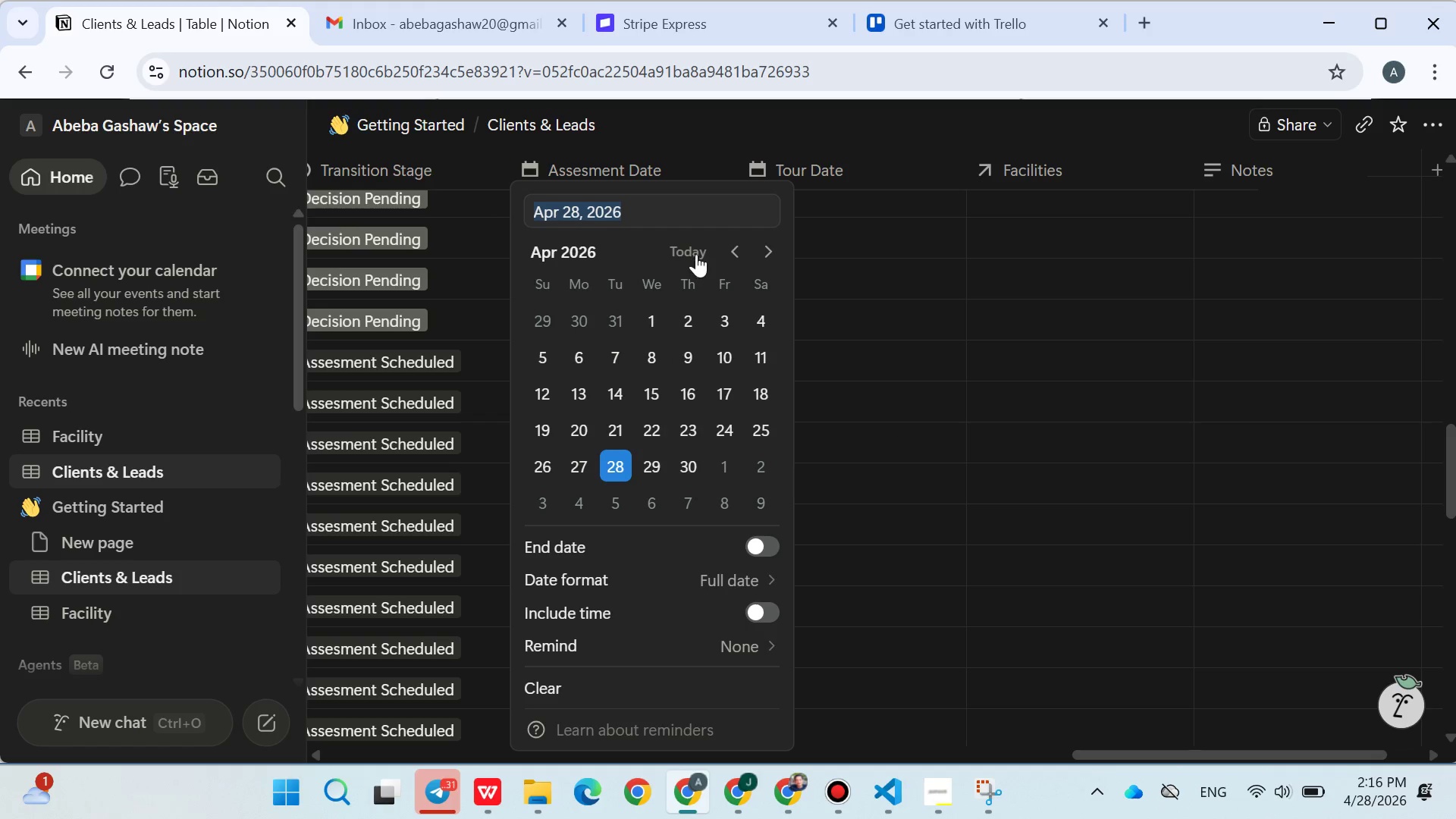 
left_click([696, 253])
 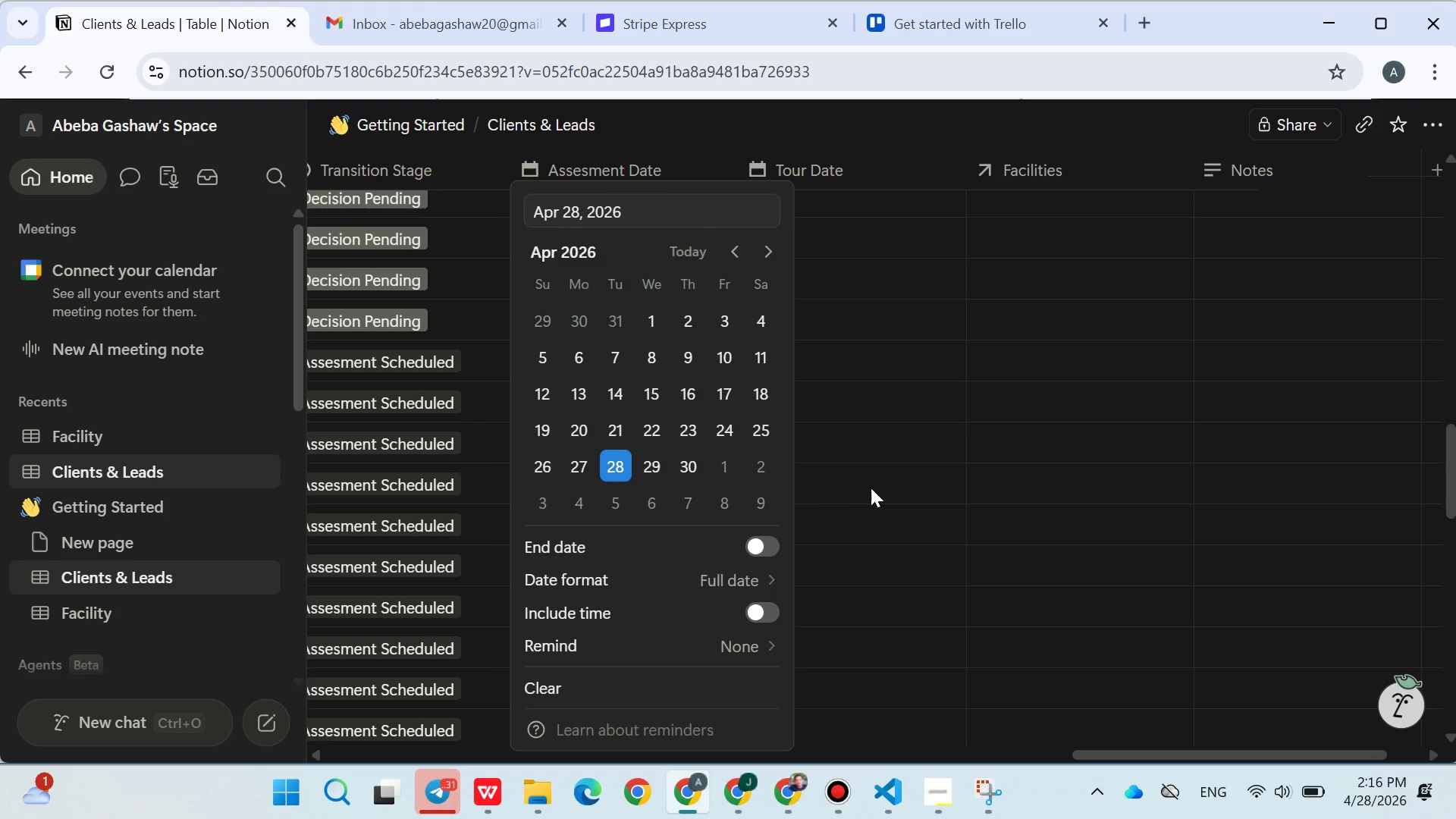 
left_click([872, 488])
 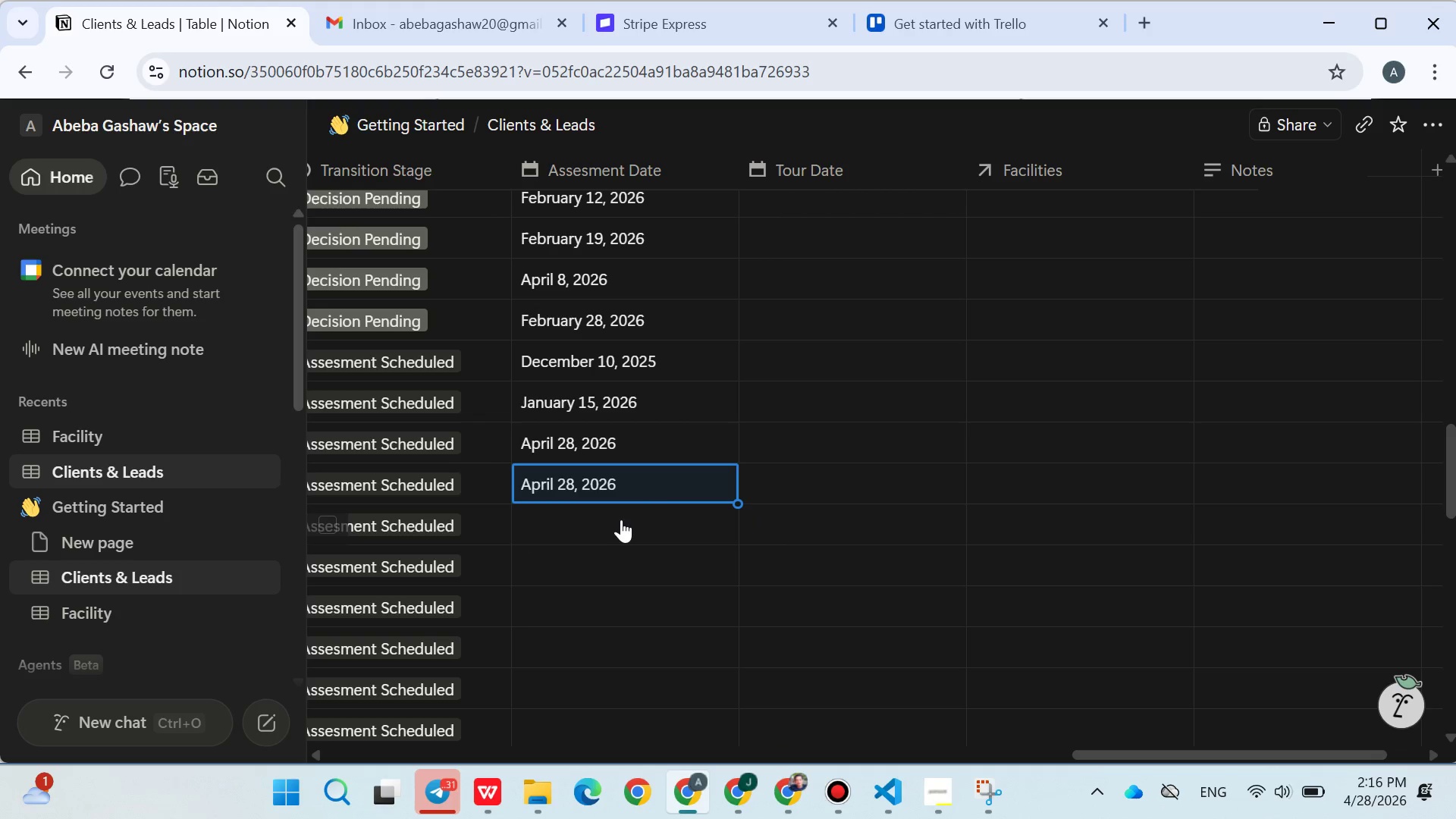 
left_click([621, 519])
 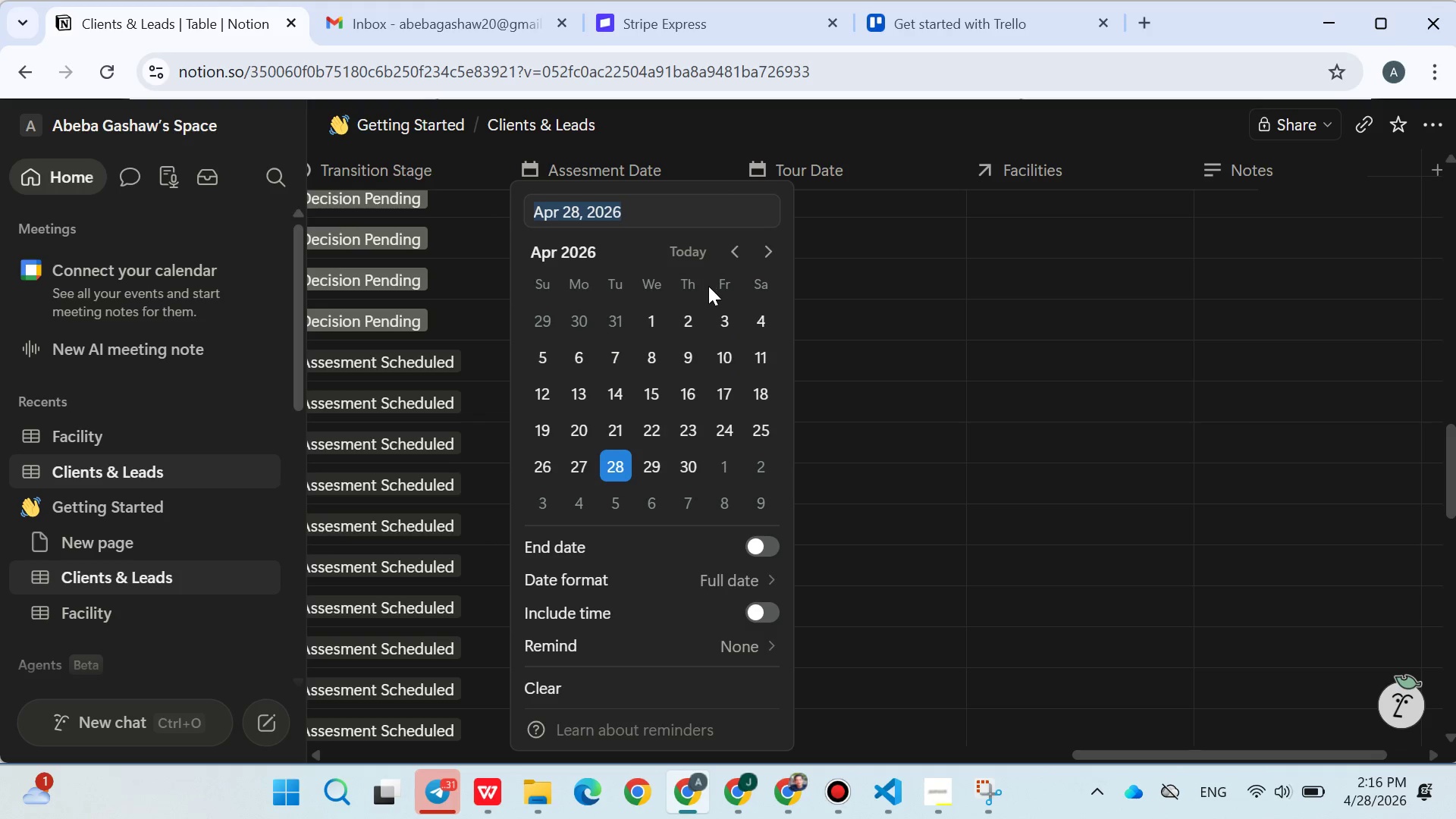 
left_click([729, 246])
 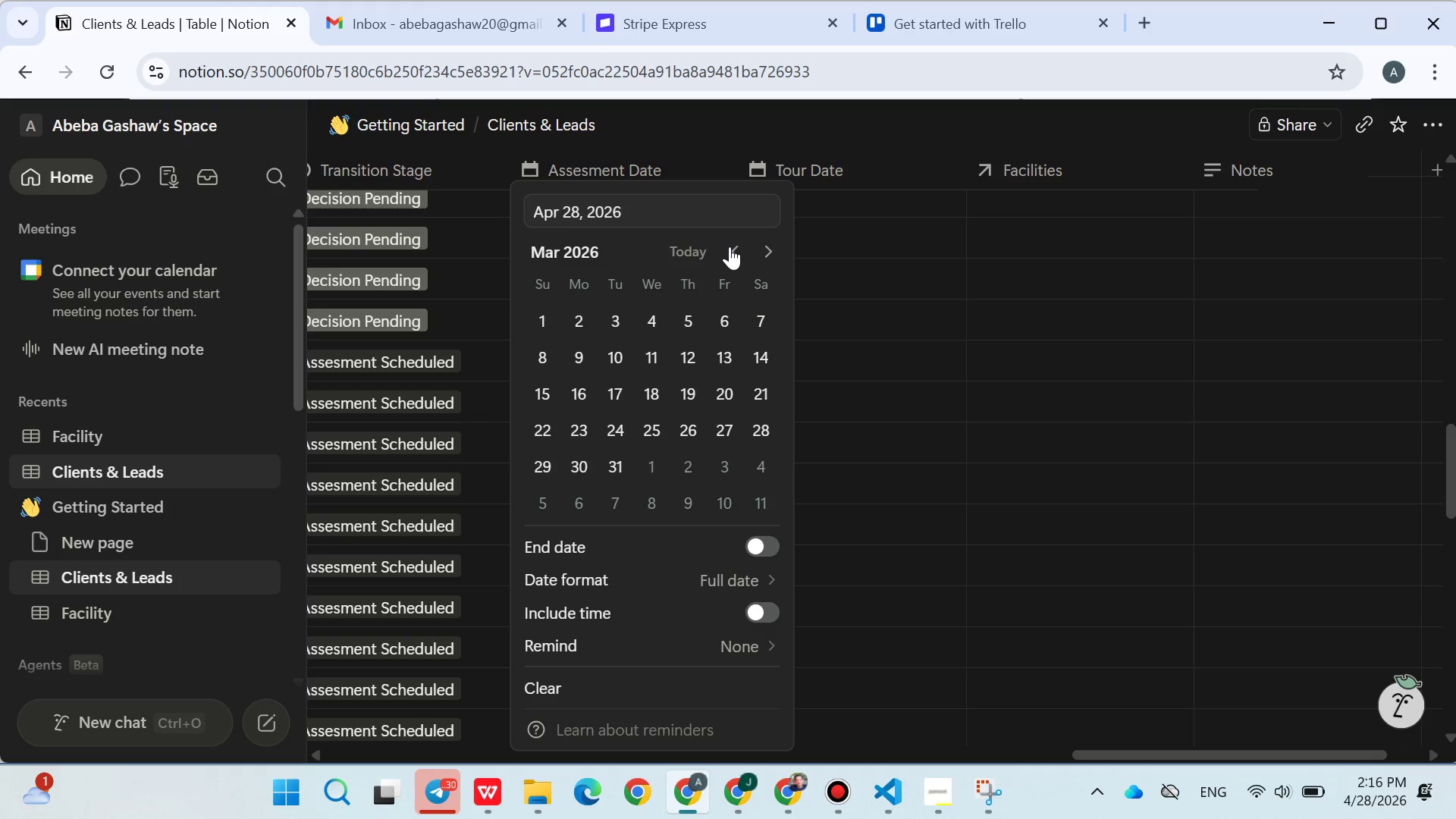 
triple_click([730, 246])
 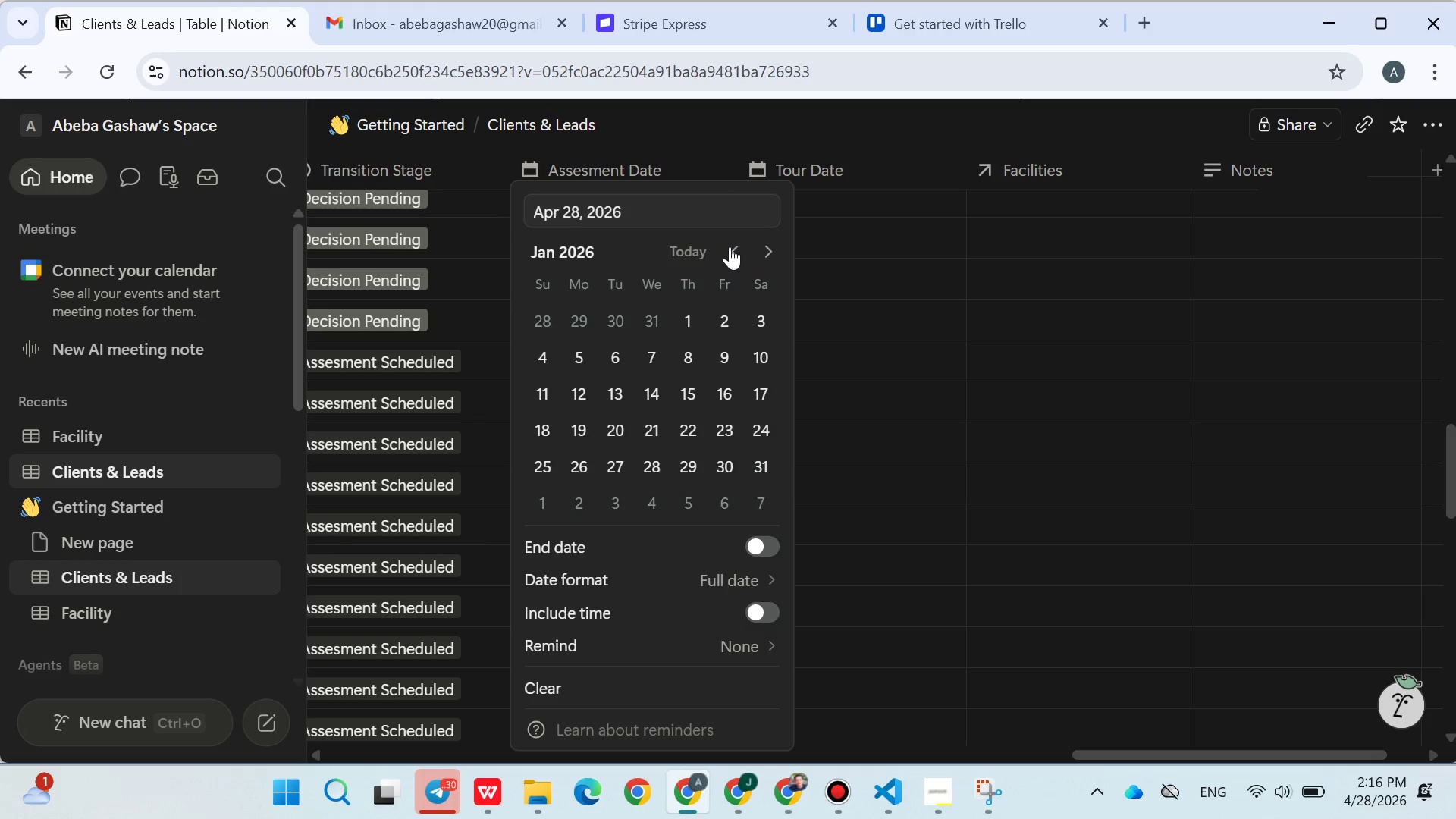 
triple_click([730, 246])
 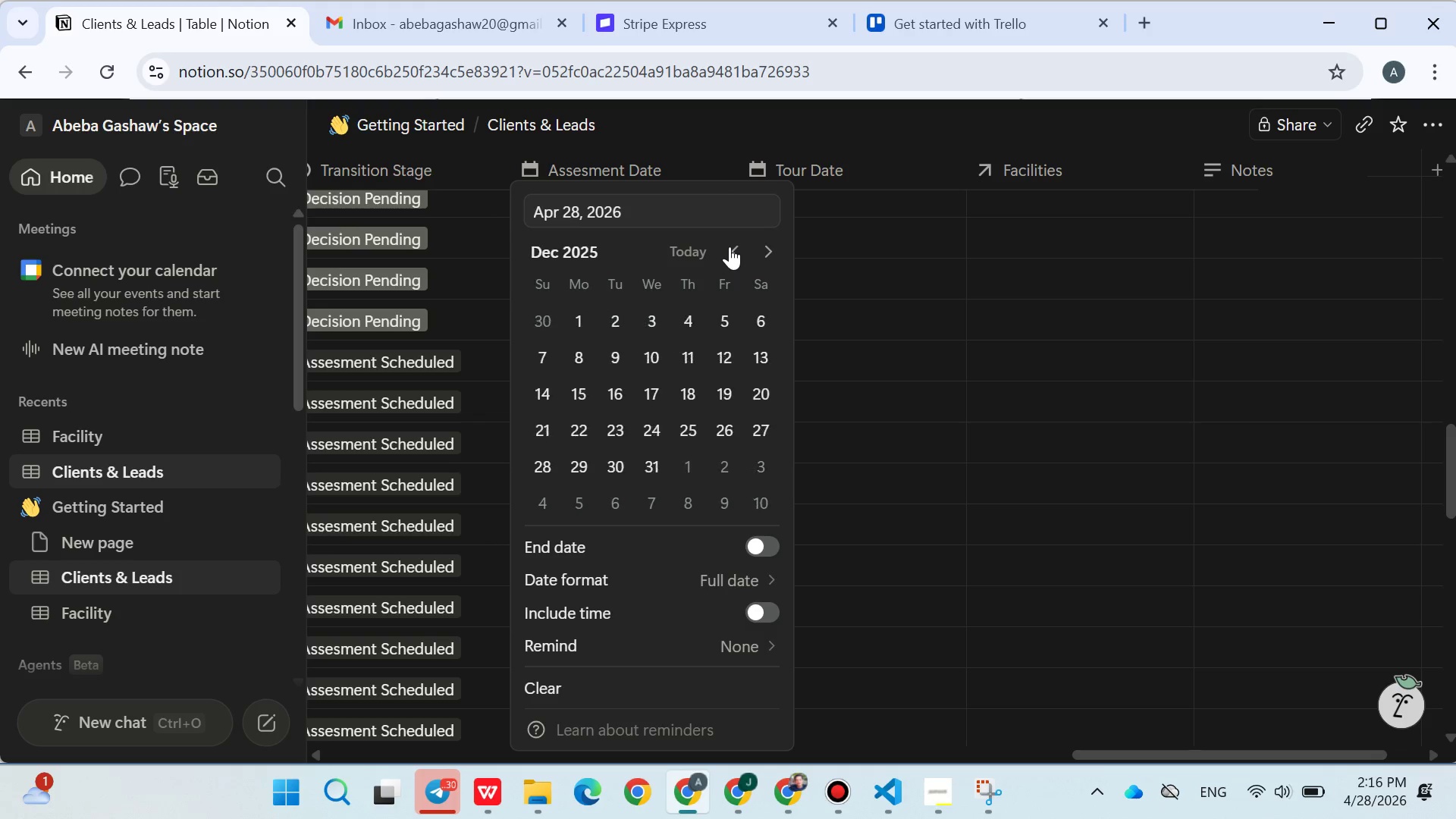 
triple_click([730, 246])
 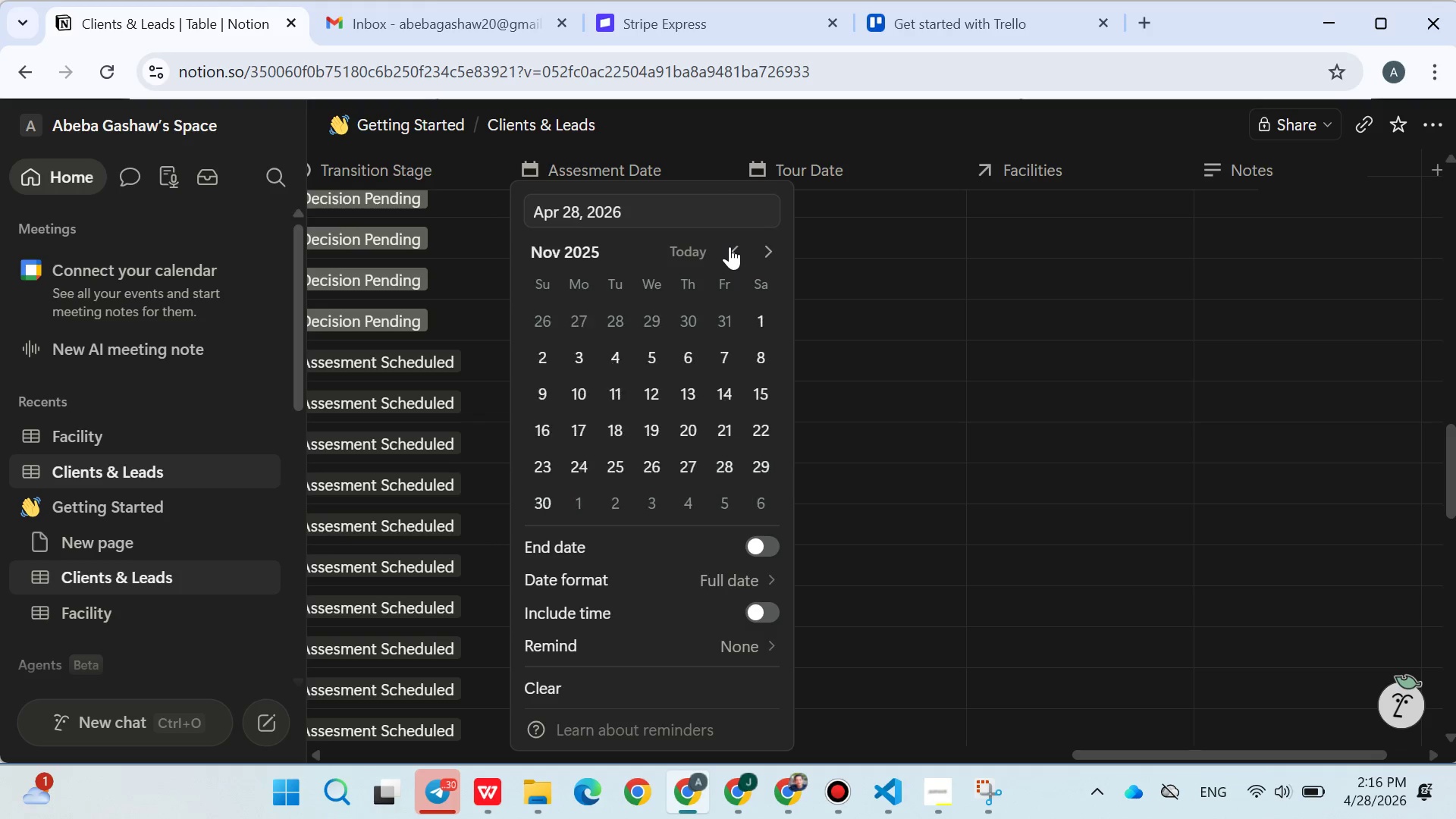 
triple_click([730, 246])
 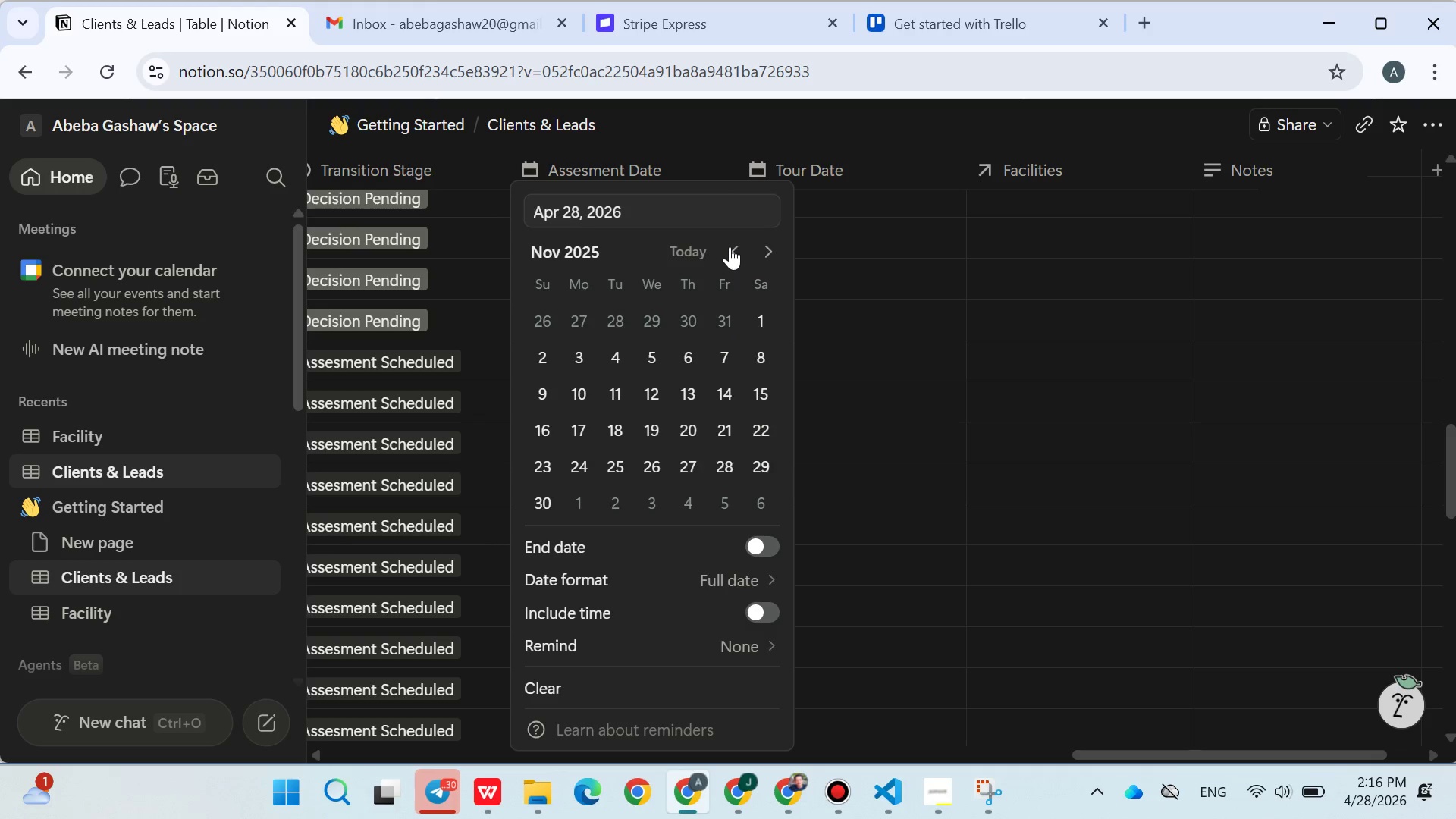 
triple_click([730, 246])
 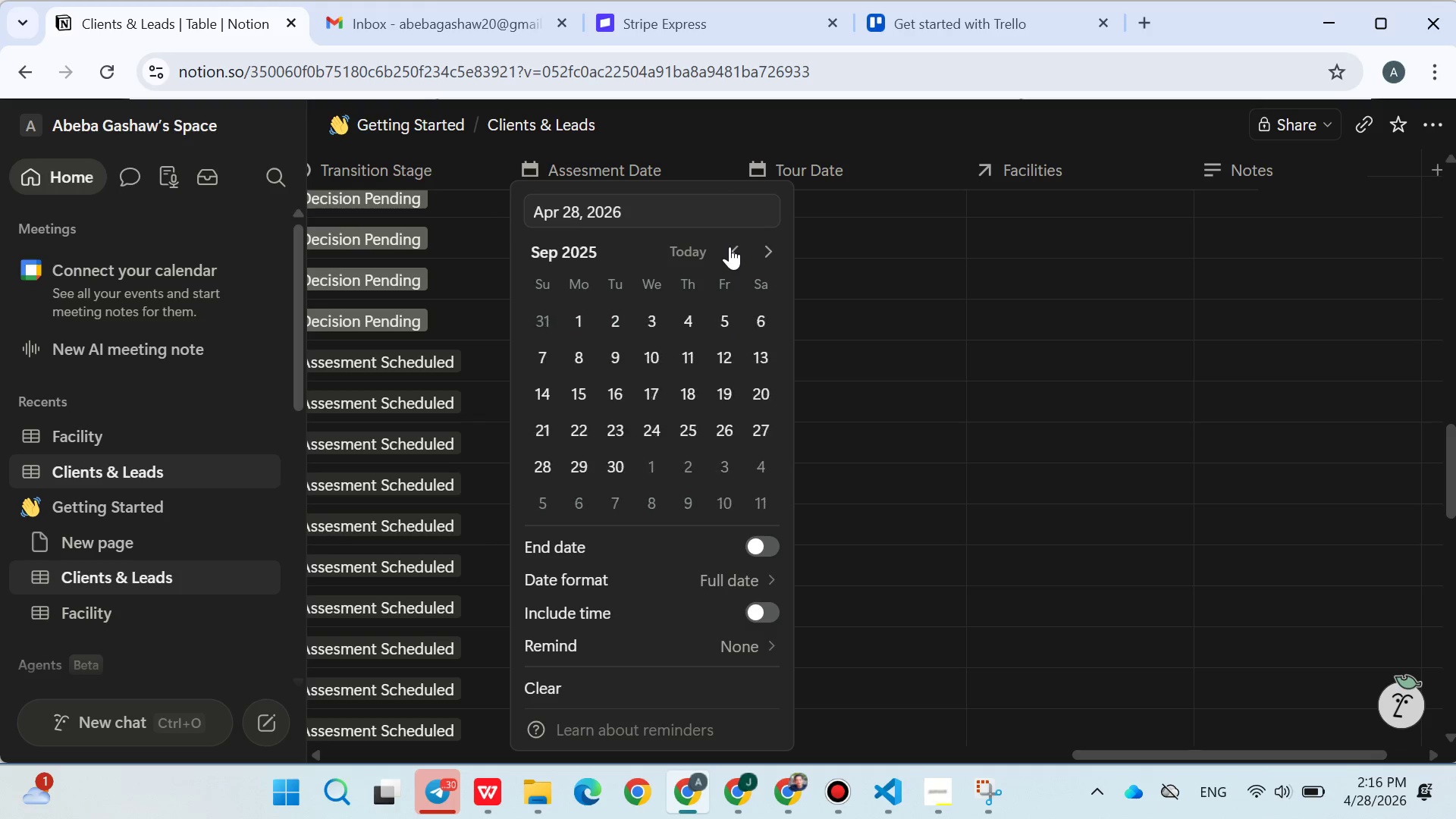 
triple_click([730, 246])
 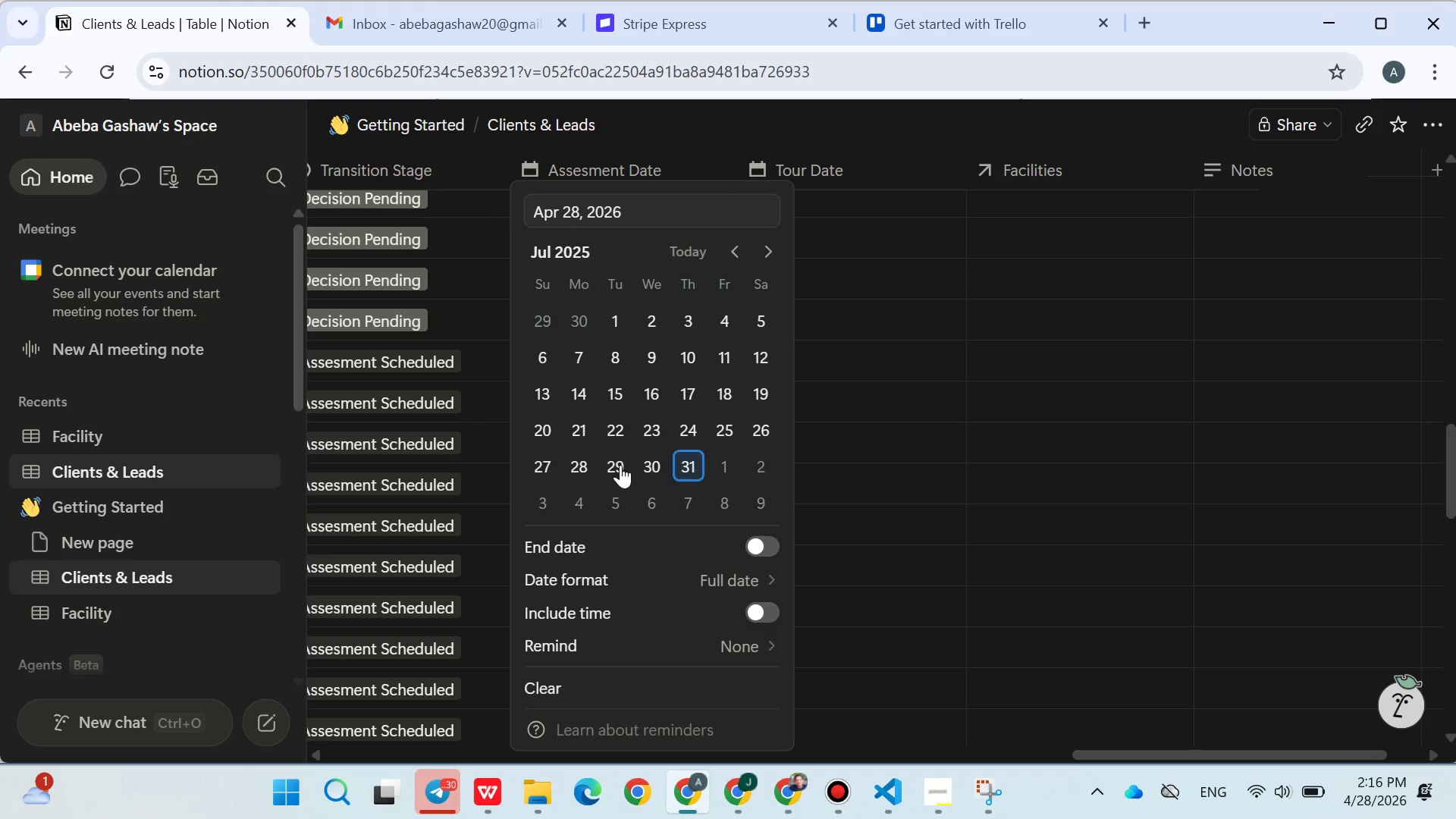 
left_click([603, 433])
 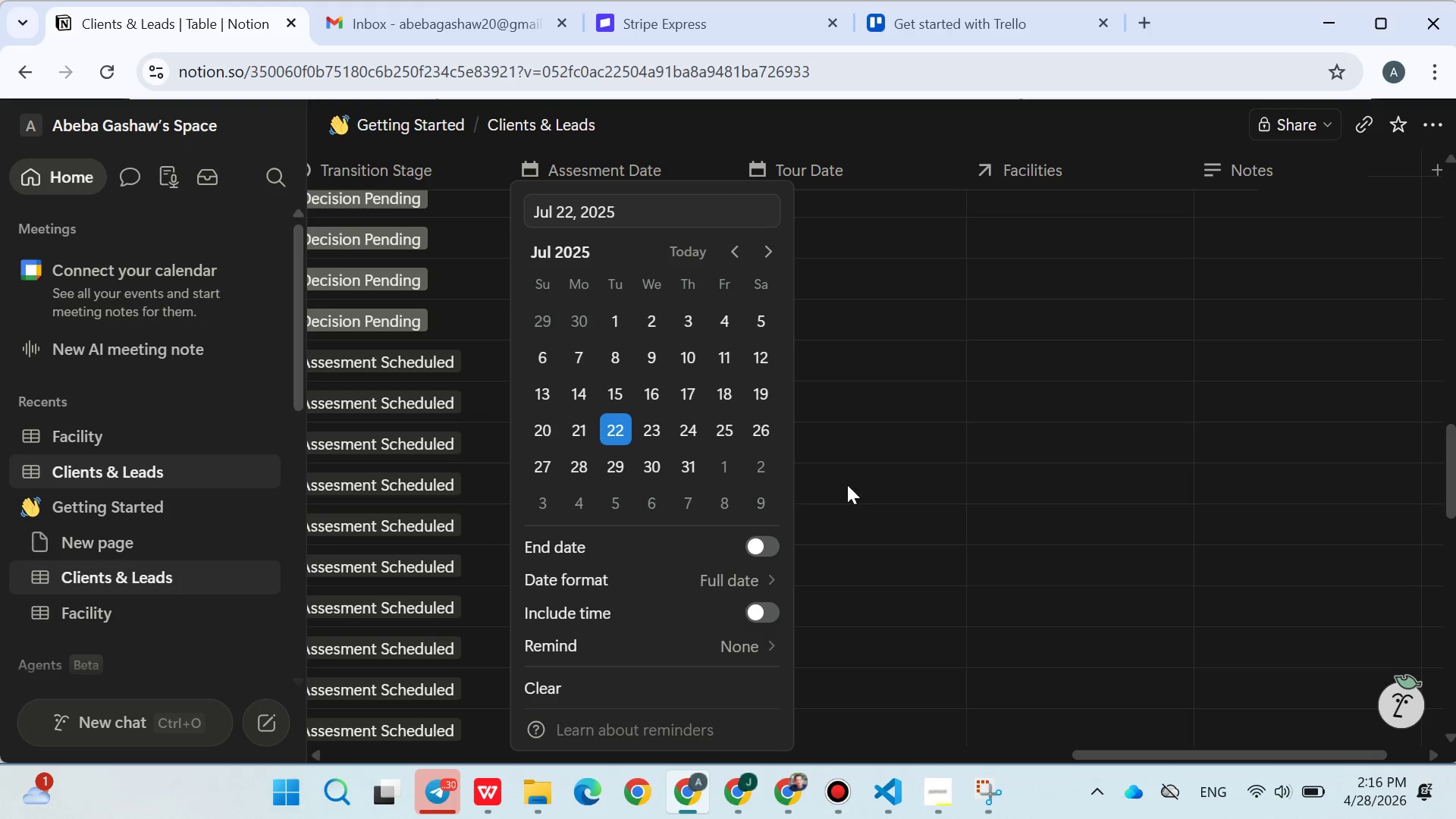 
left_click([863, 485])
 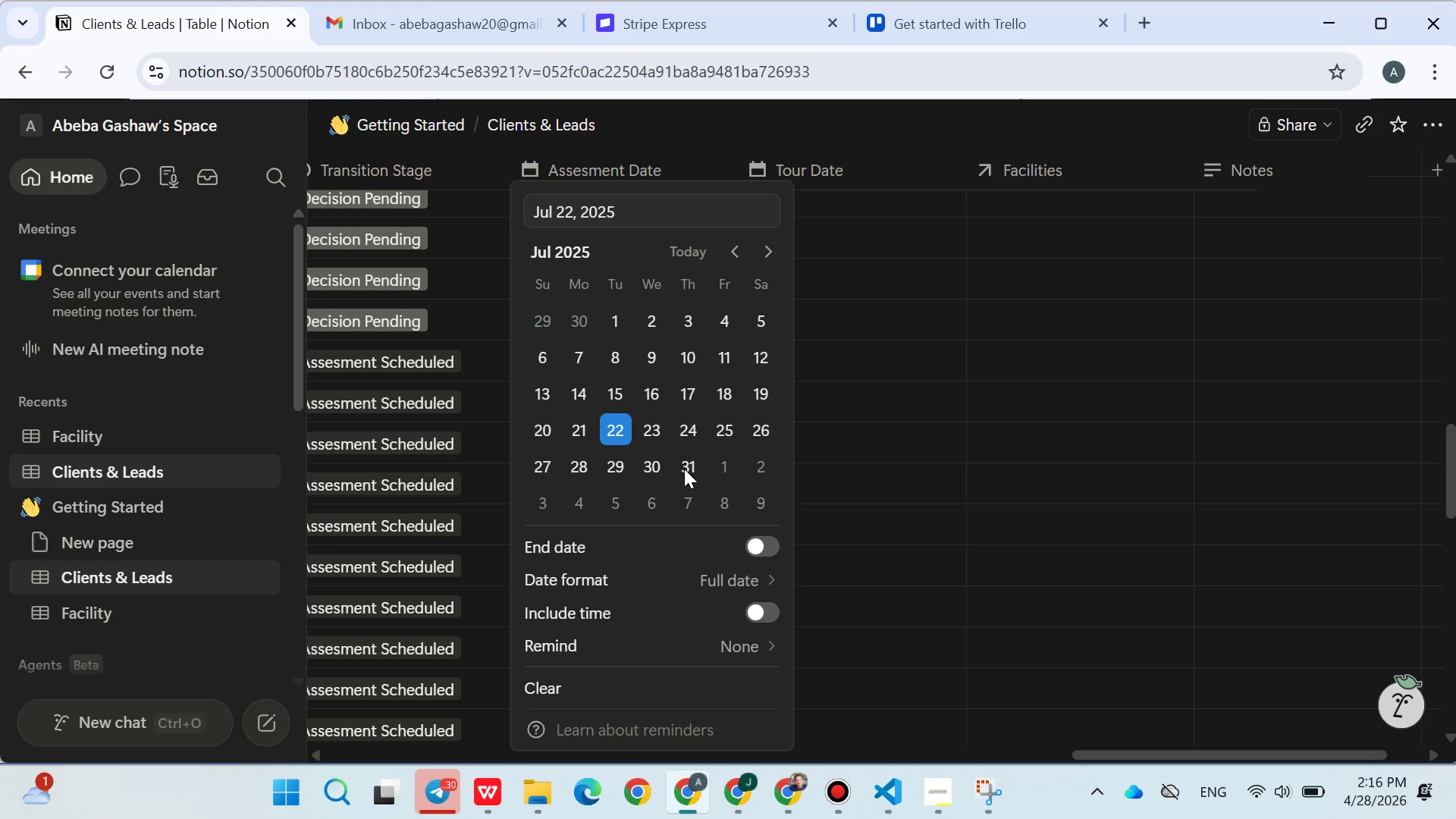 
scroll: coordinate [656, 480], scroll_direction: down, amount: 5.0
 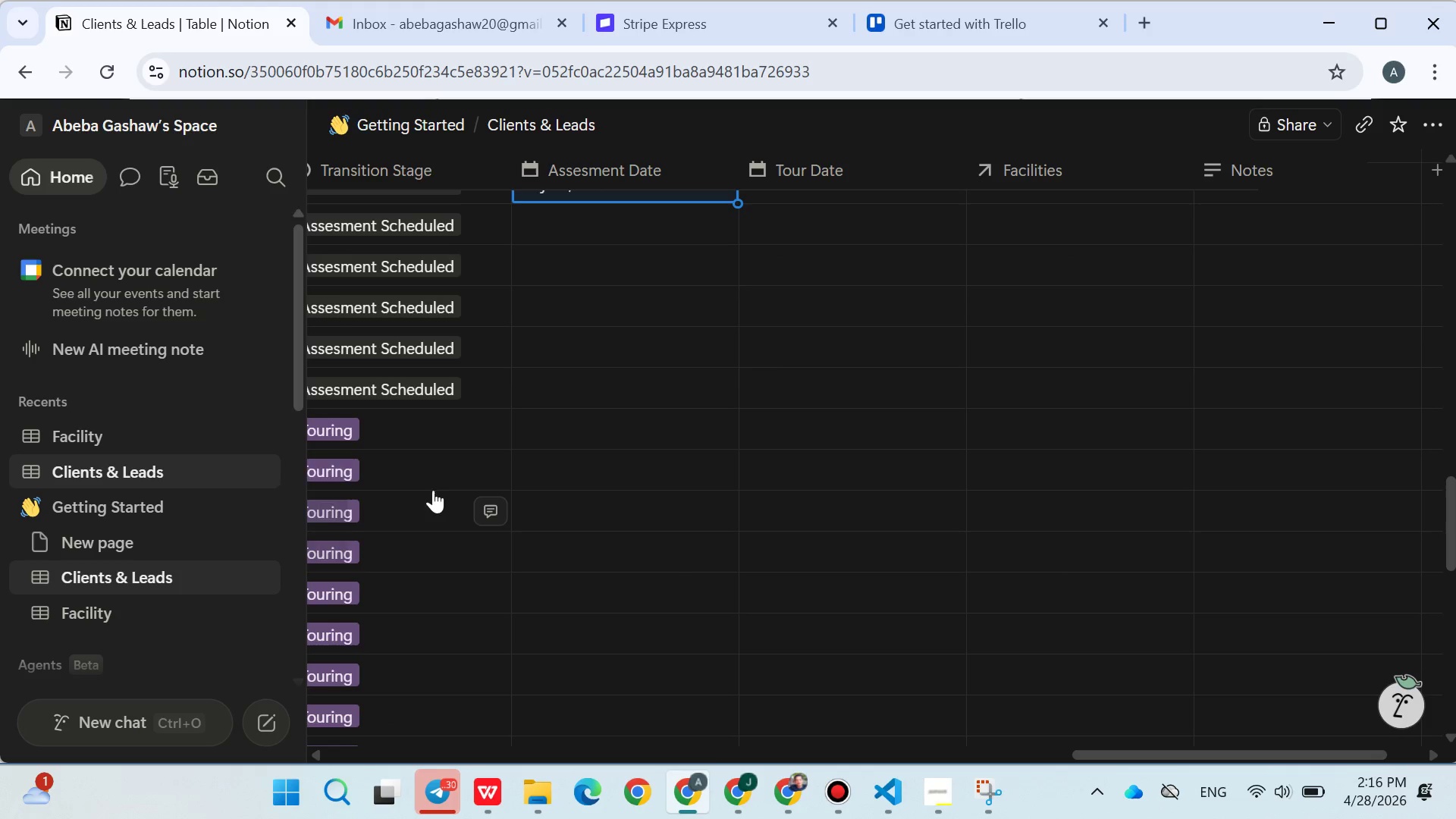 
scroll: coordinate [538, 470], scroll_direction: none, amount: 0.0
 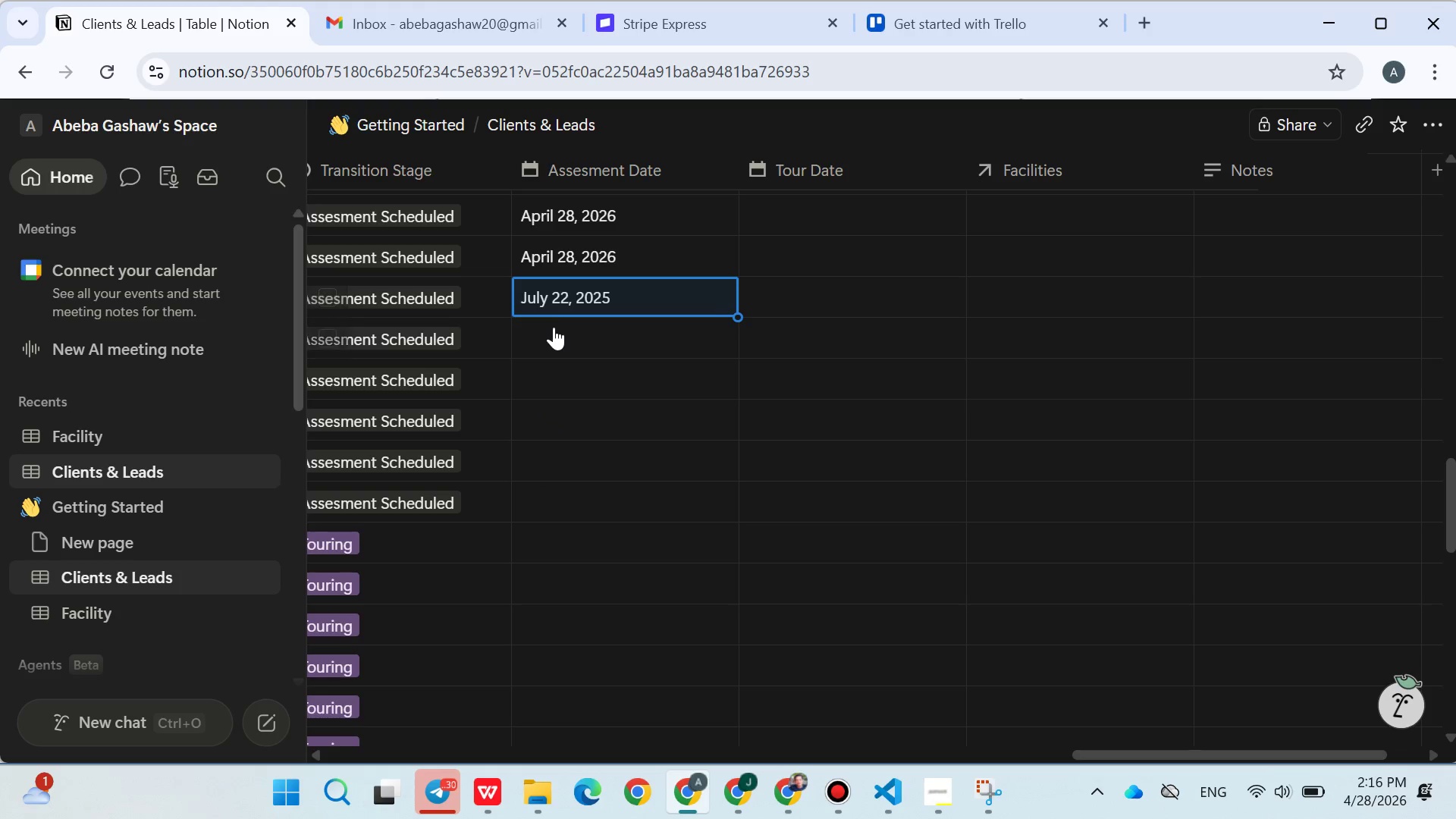 
left_click([554, 327])
 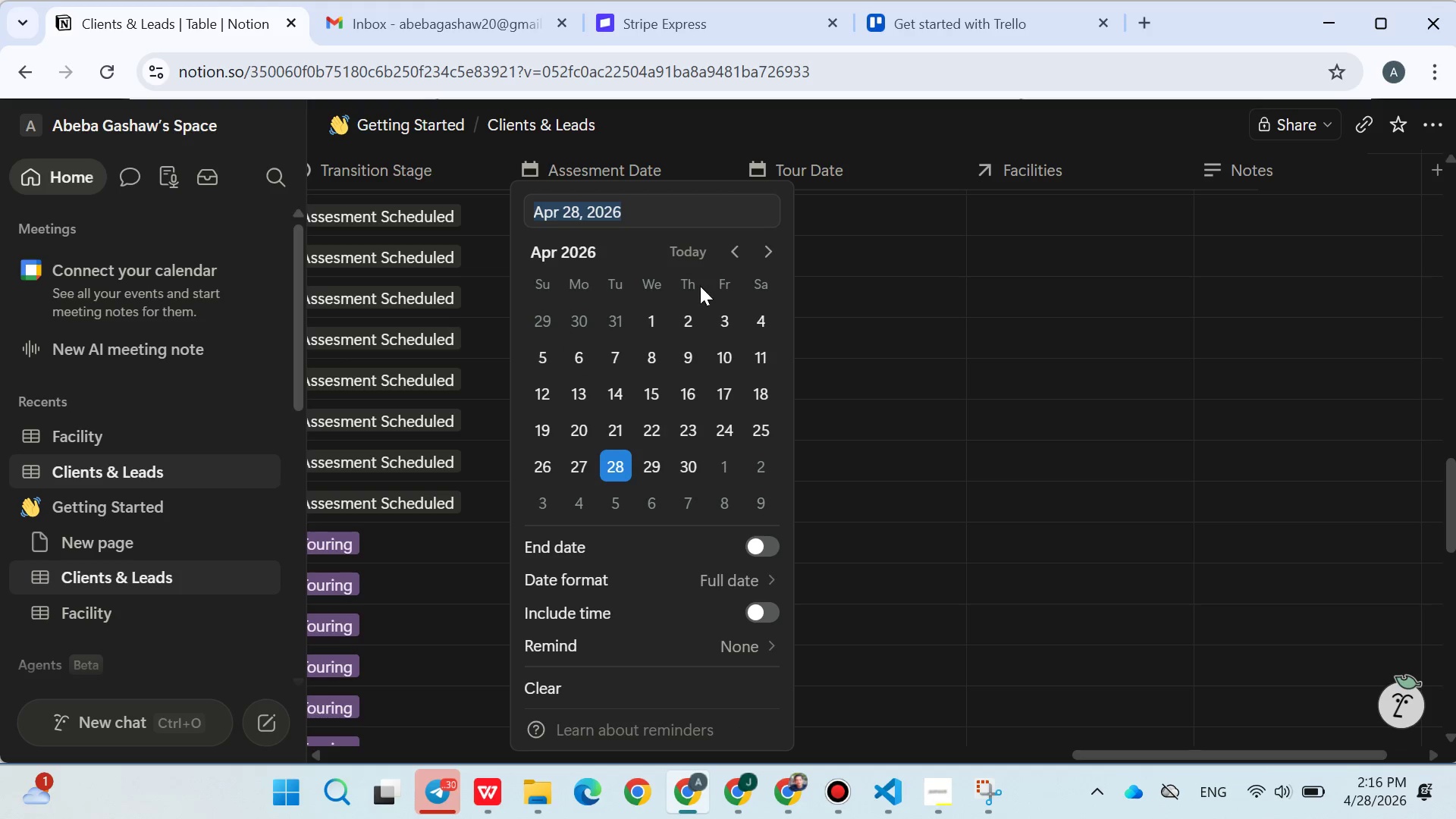 
left_click([739, 243])
 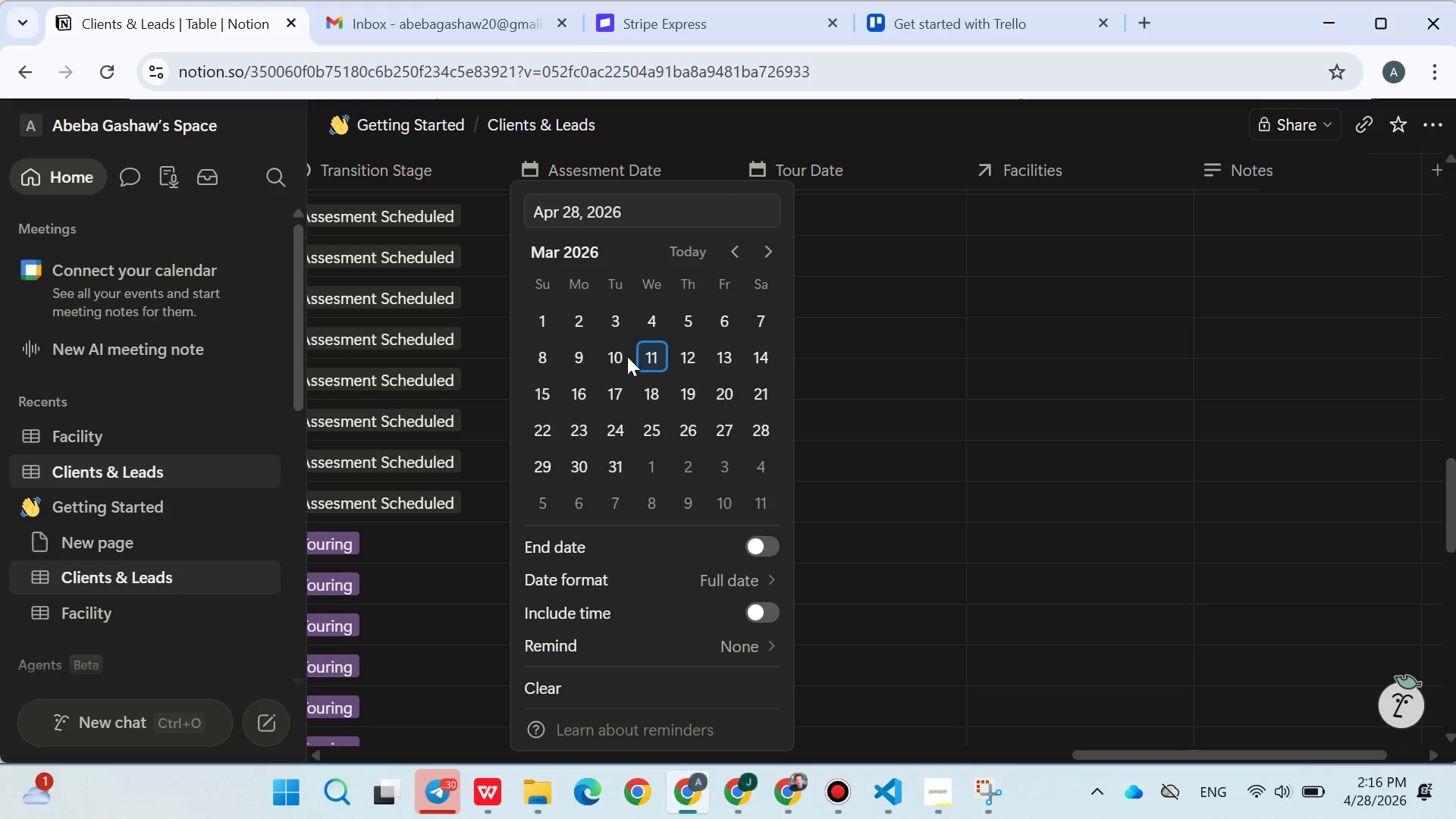 
left_click([562, 341])
 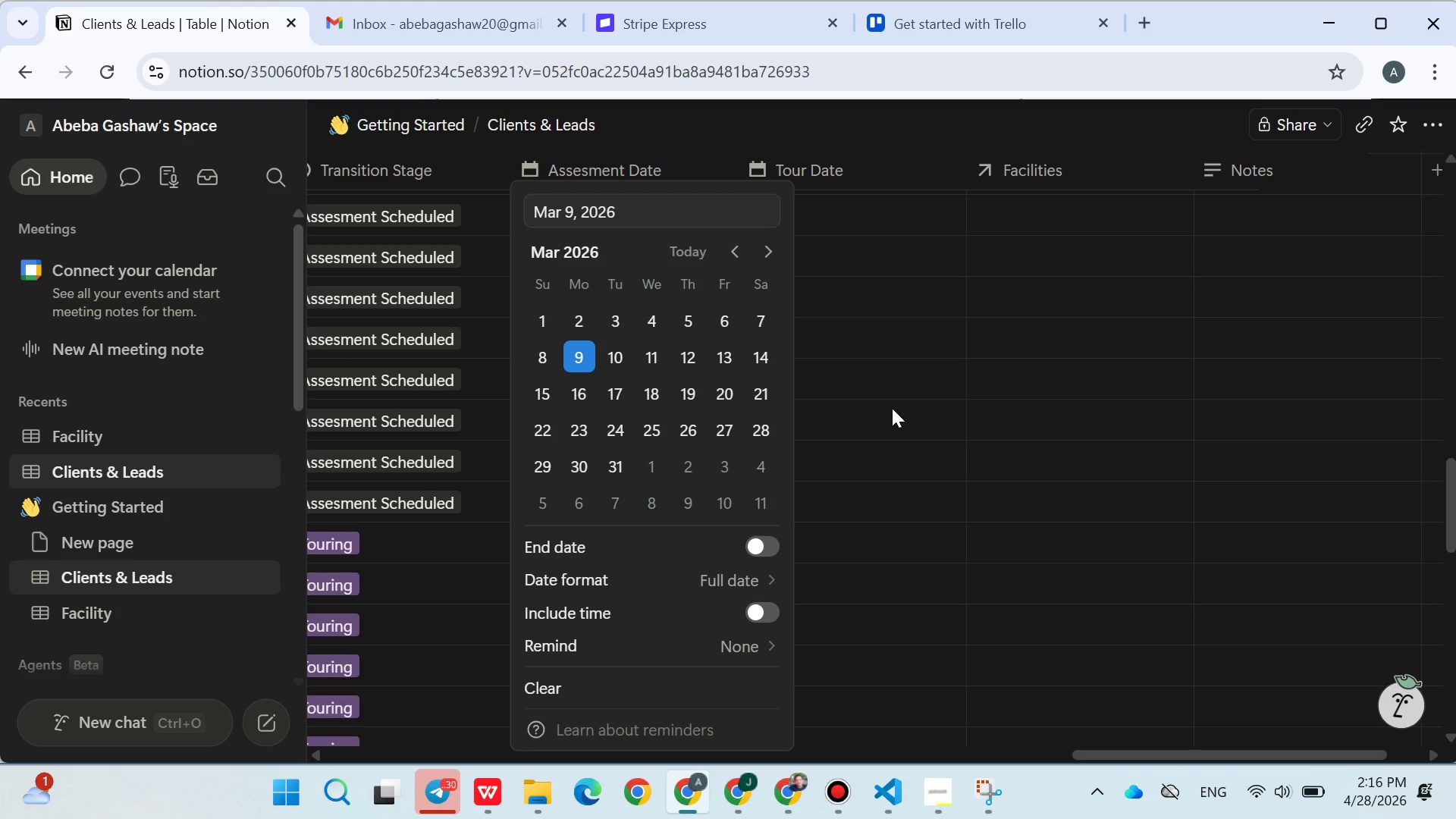 
left_click([955, 420])
 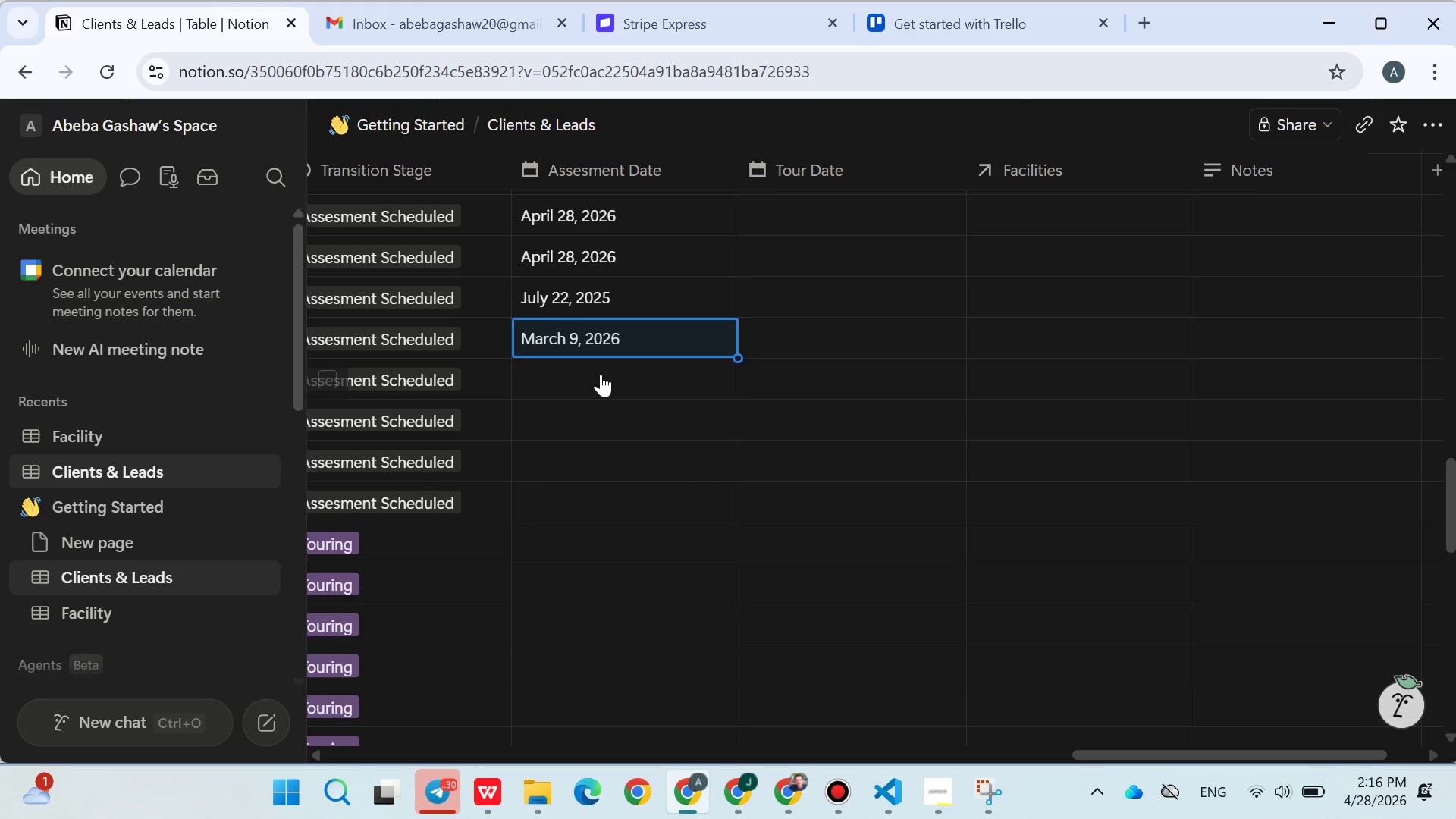 
left_click([601, 374])
 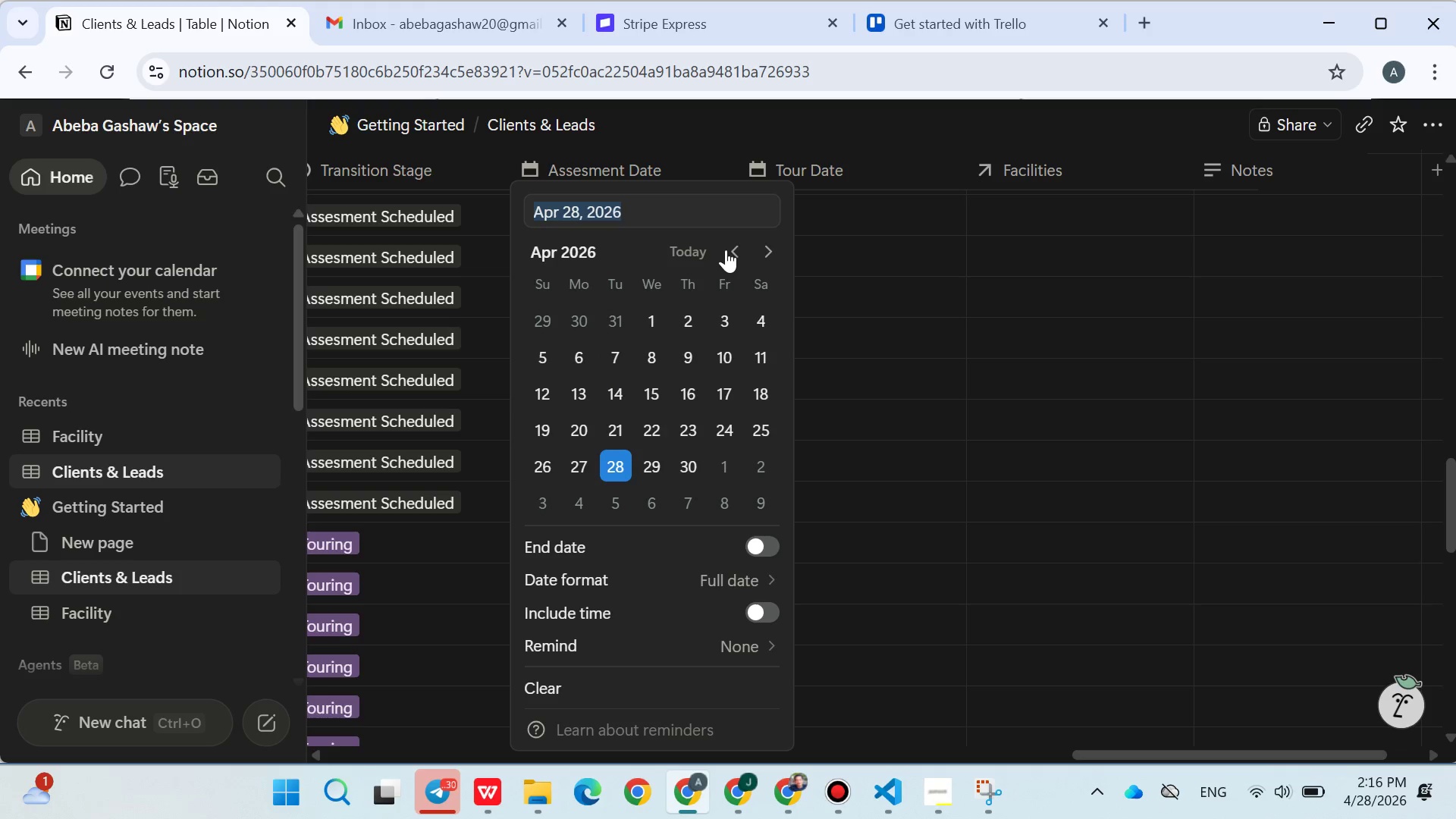 
double_click([730, 249])
 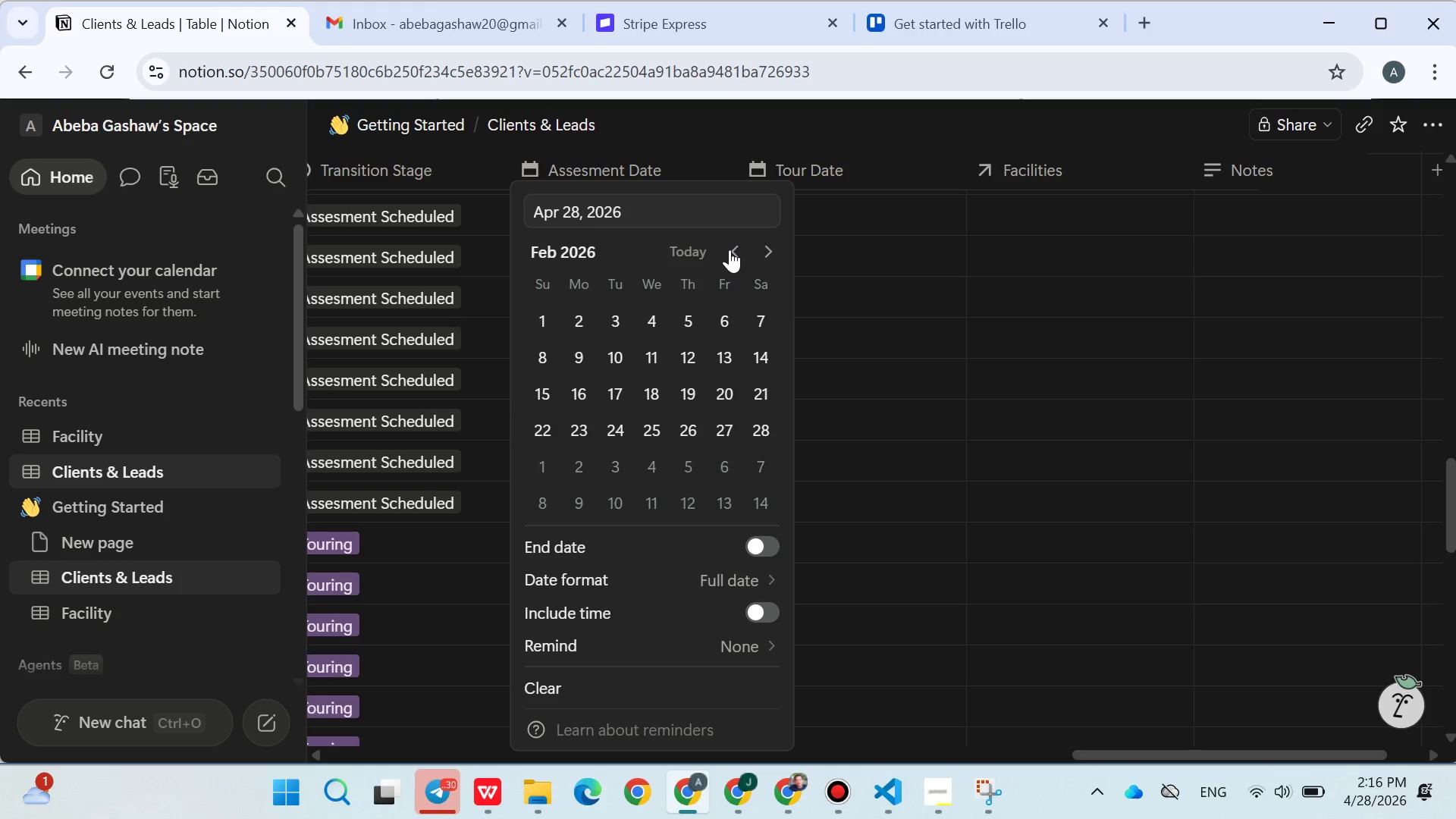 
triple_click([730, 249])
 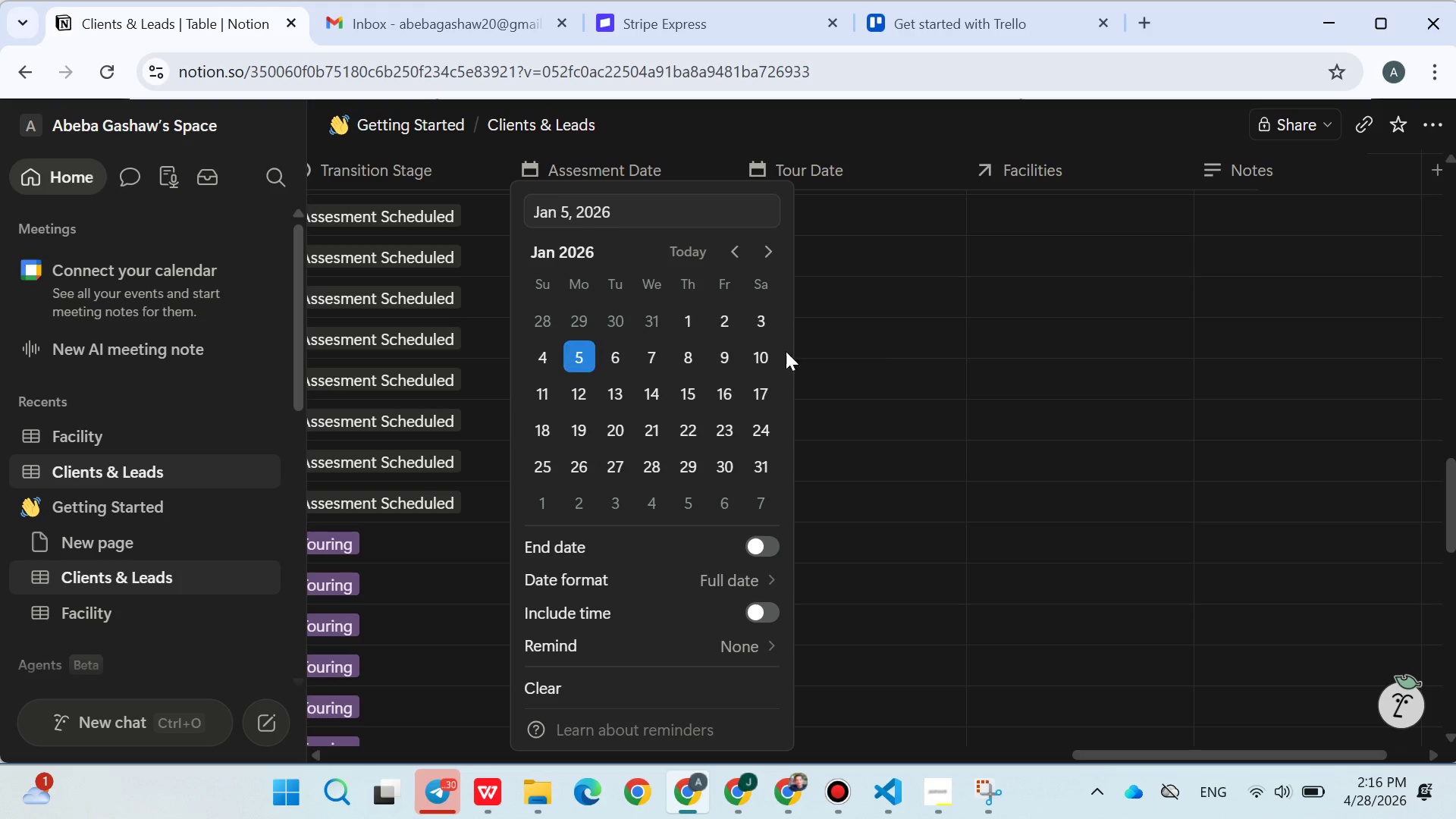 
double_click([987, 388])
 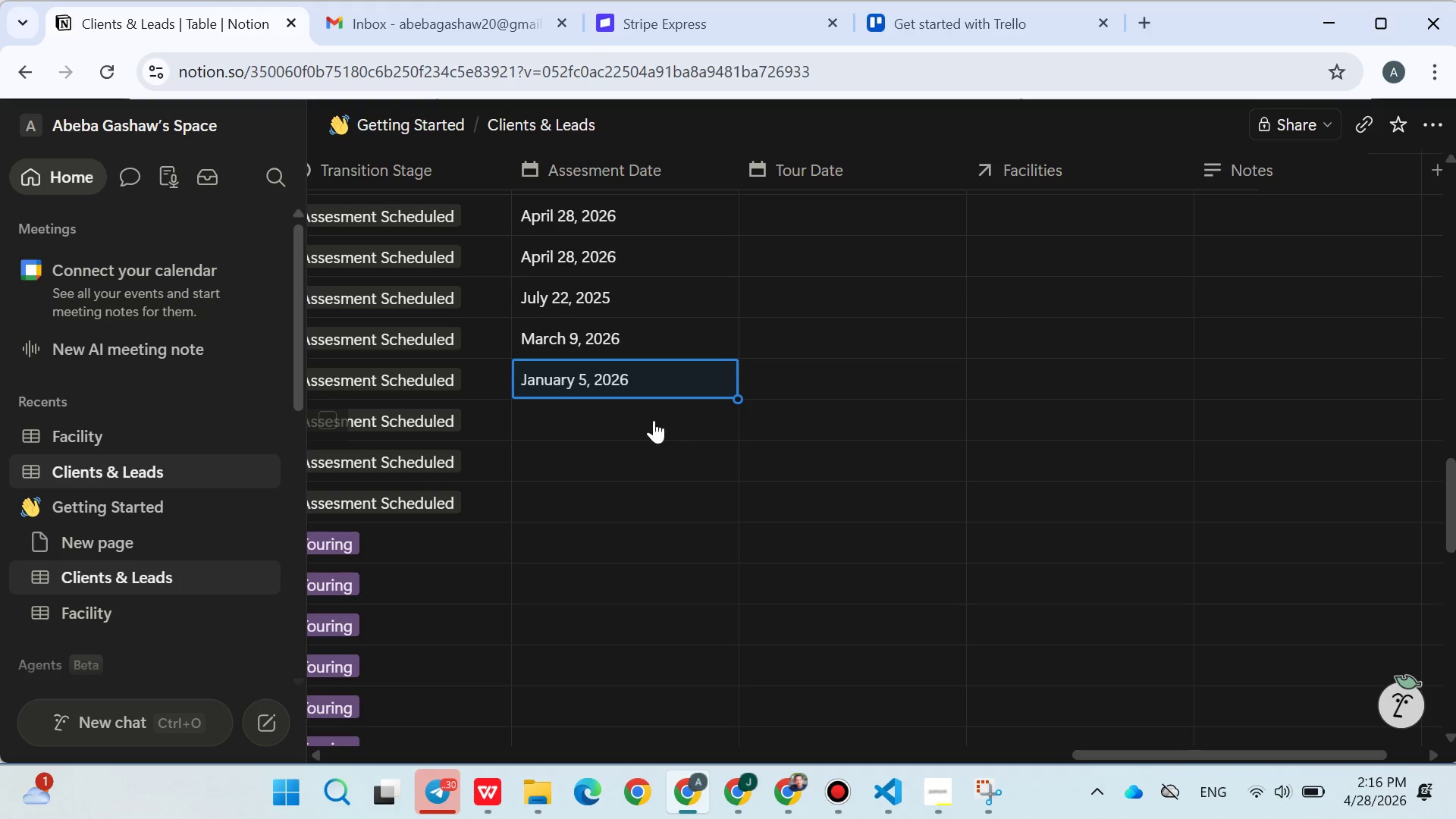 
left_click([651, 420])
 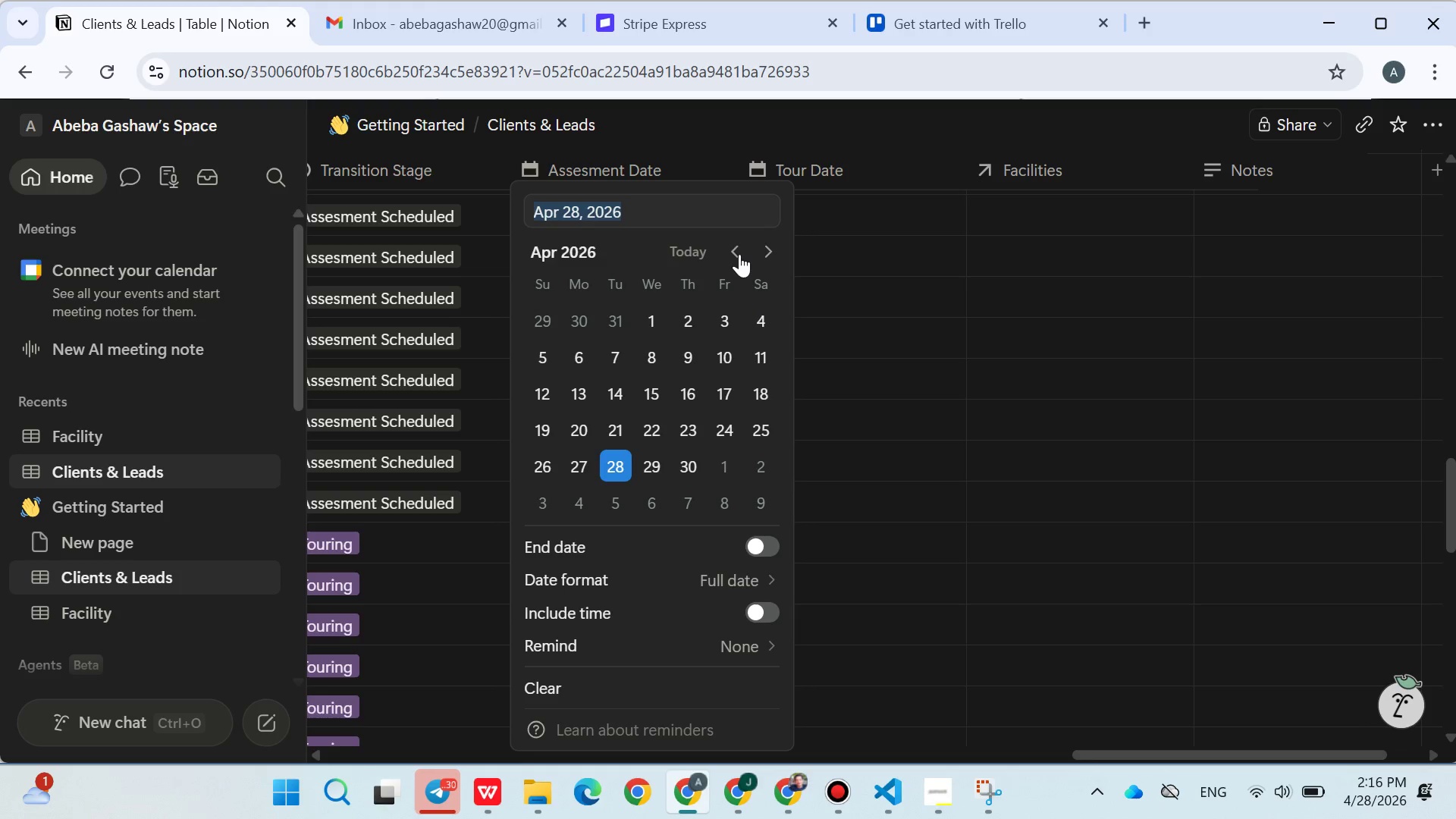 
double_click([739, 254])
 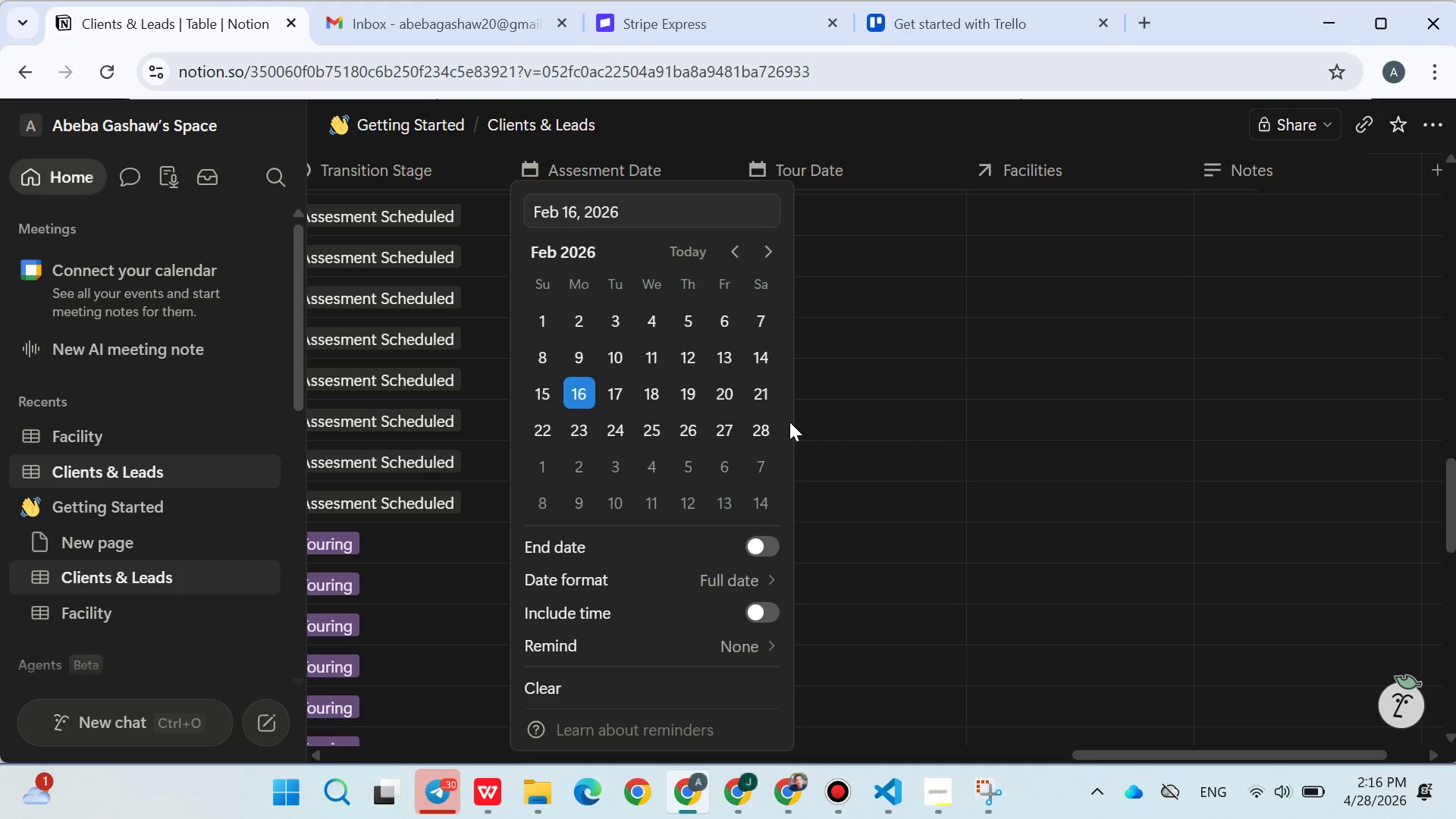 
left_click([940, 428])
 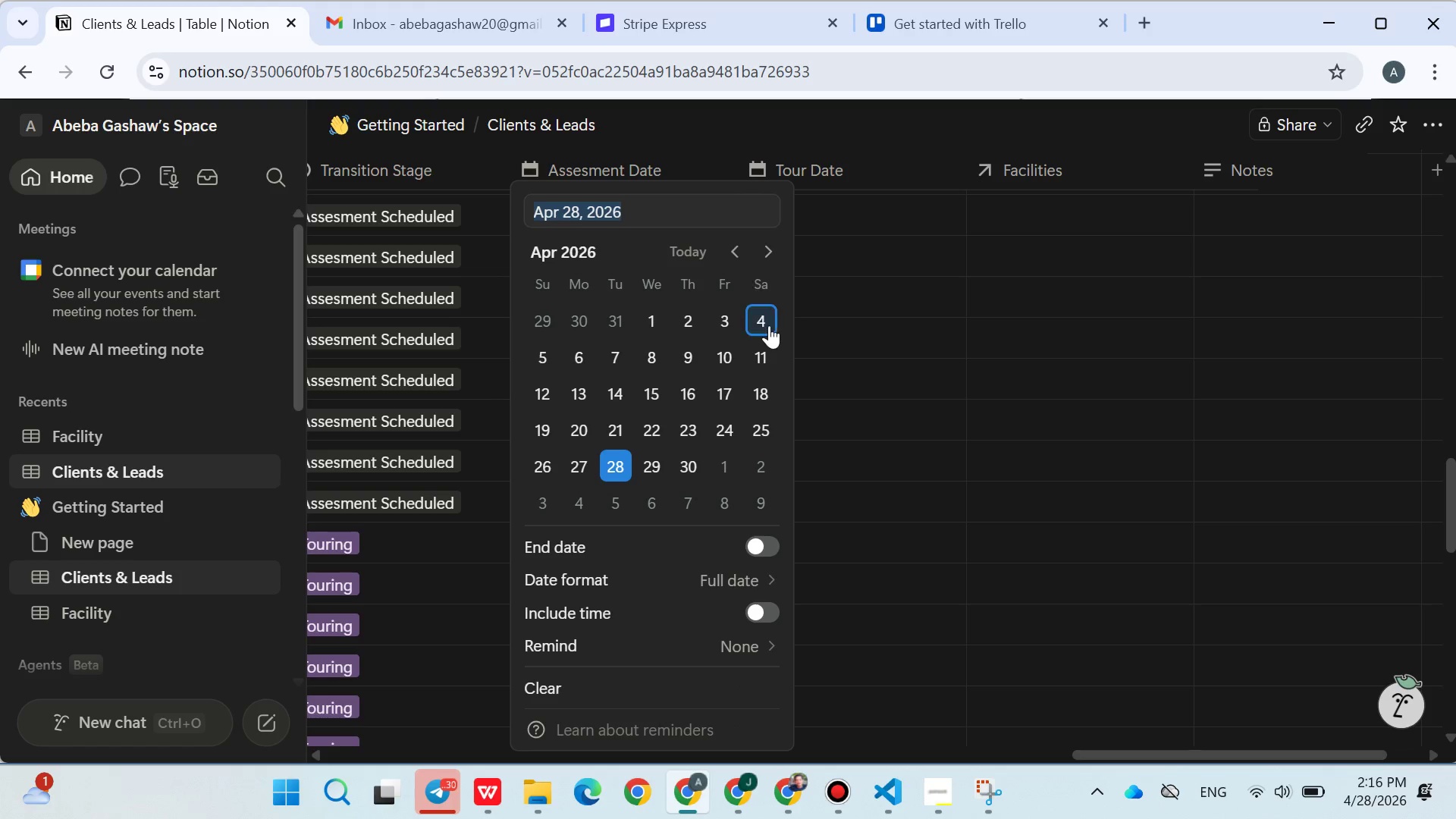 
double_click([932, 366])
 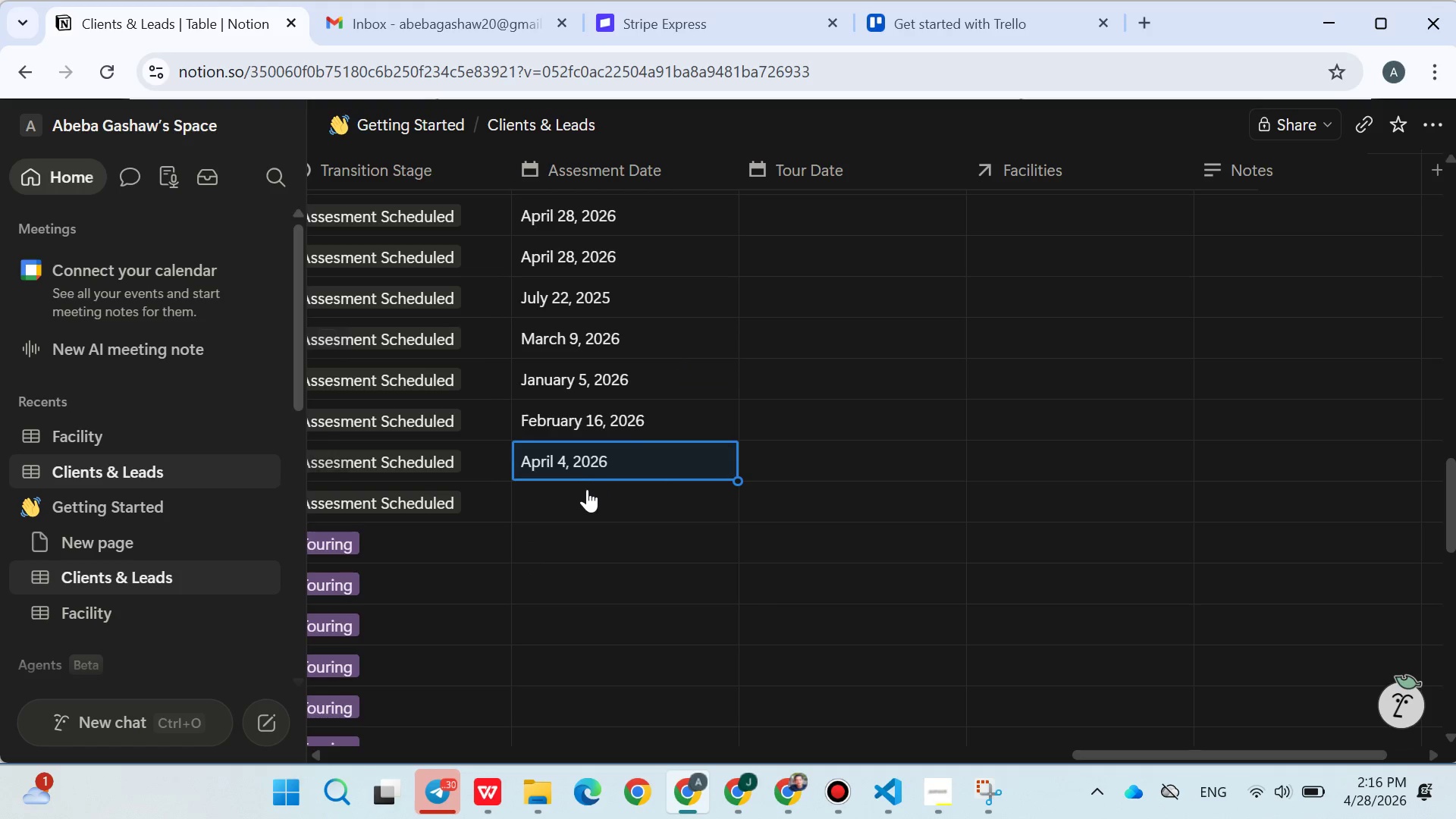 
left_click([585, 491])
 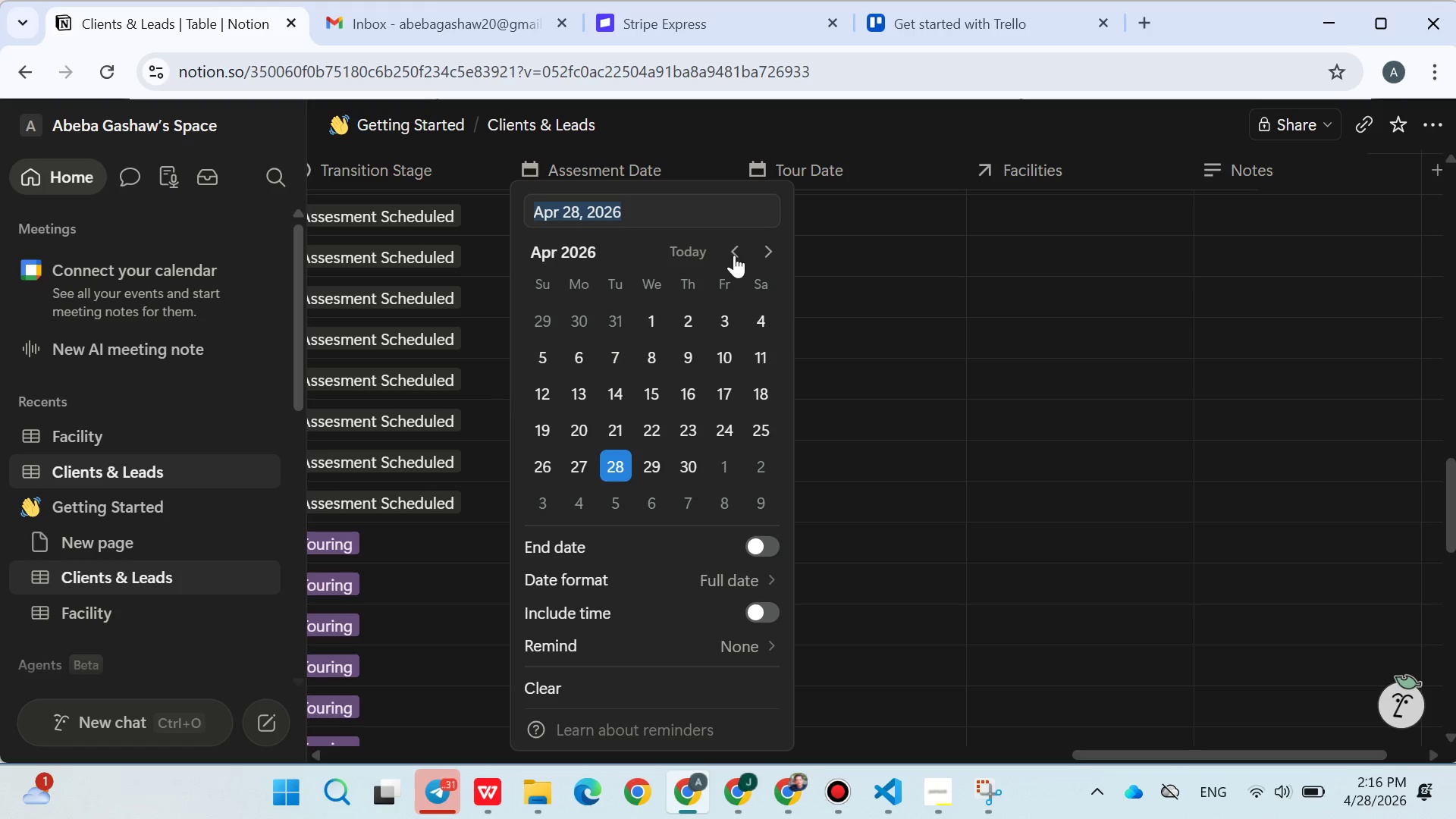 
double_click([734, 255])
 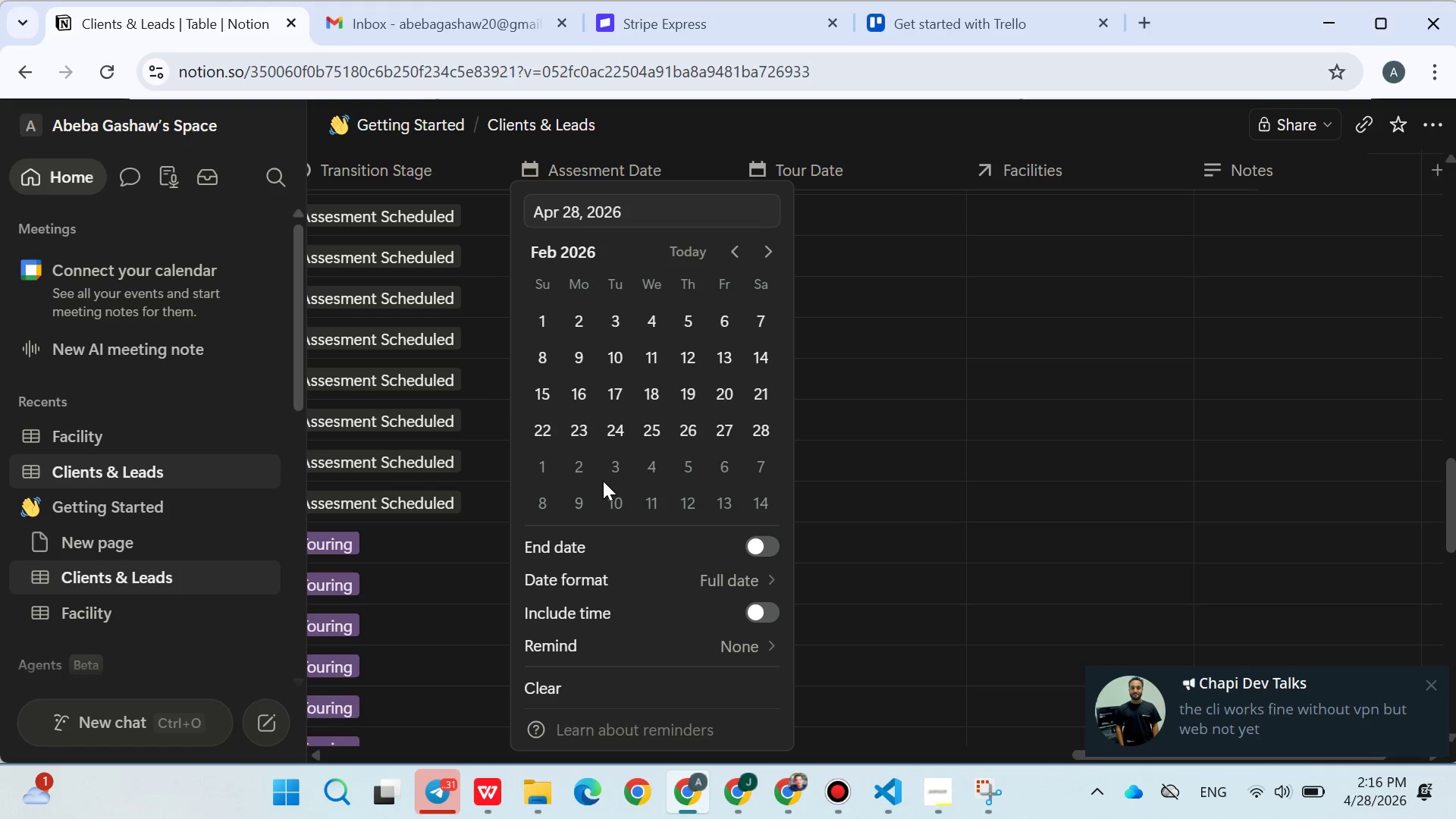 
left_click([606, 436])
 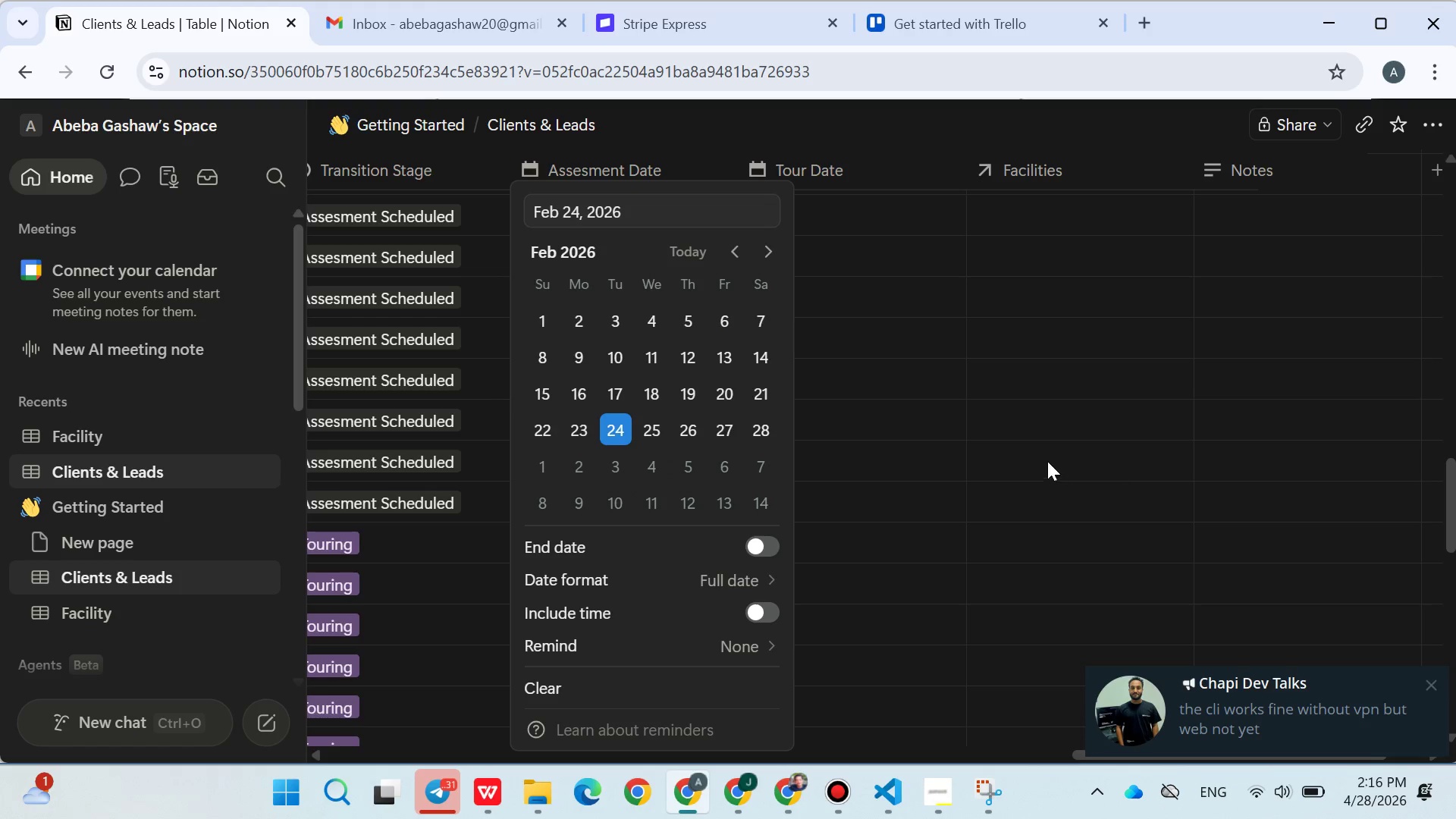 
left_click([1047, 461])
 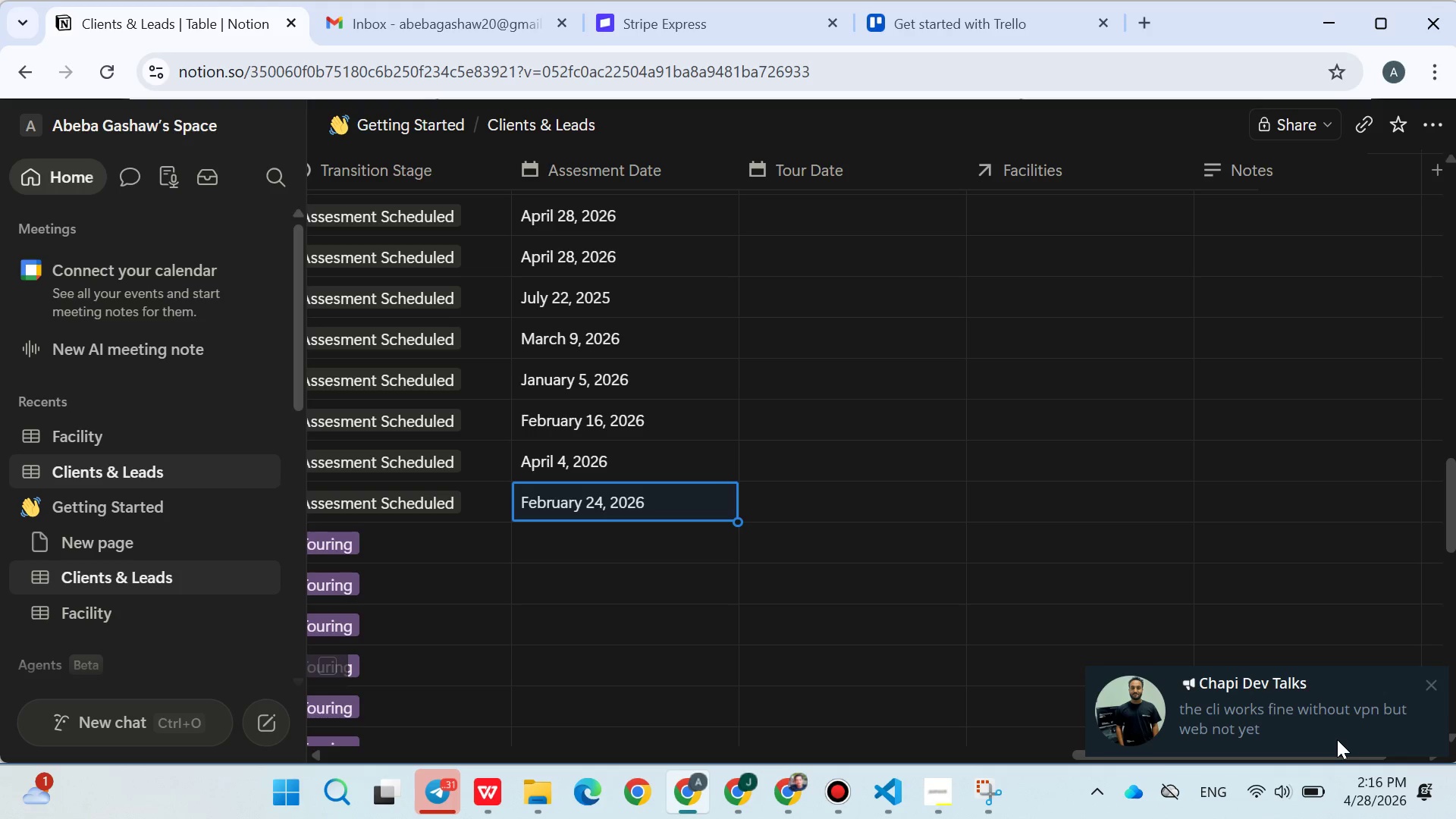 
wait(6.74)
 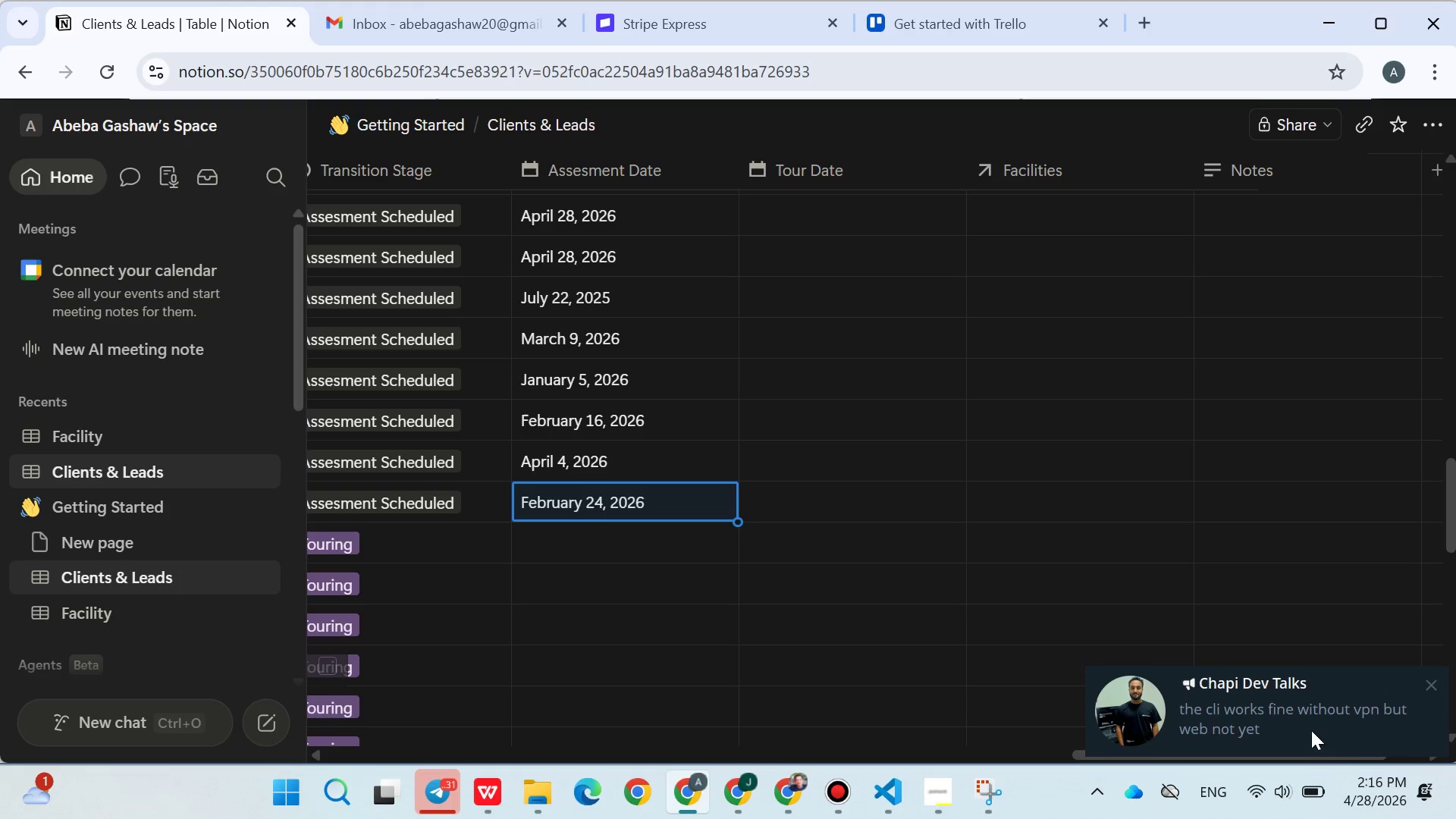 
left_click([1426, 686])
 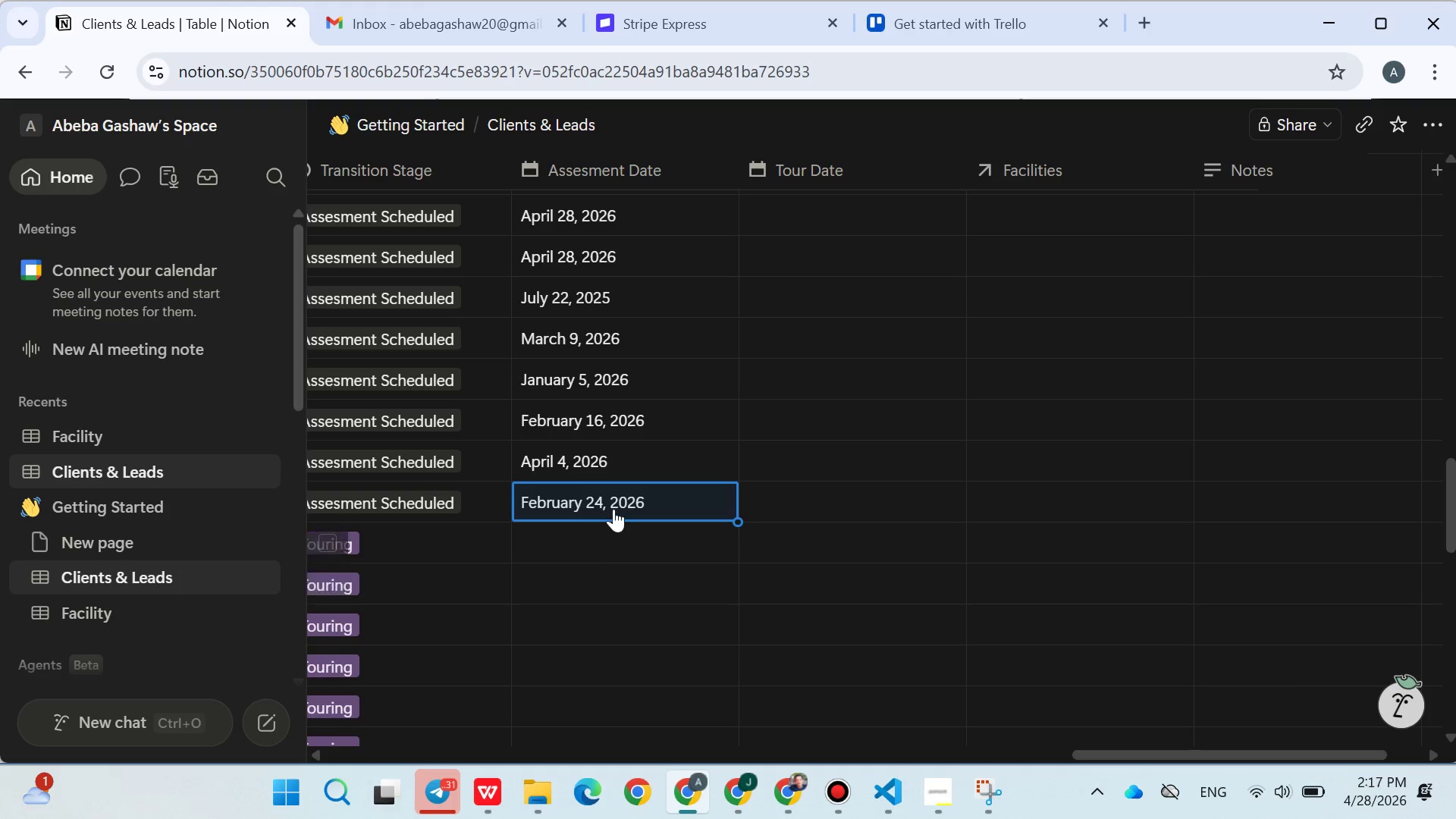 
scroll: coordinate [601, 513], scroll_direction: down, amount: 3.0
 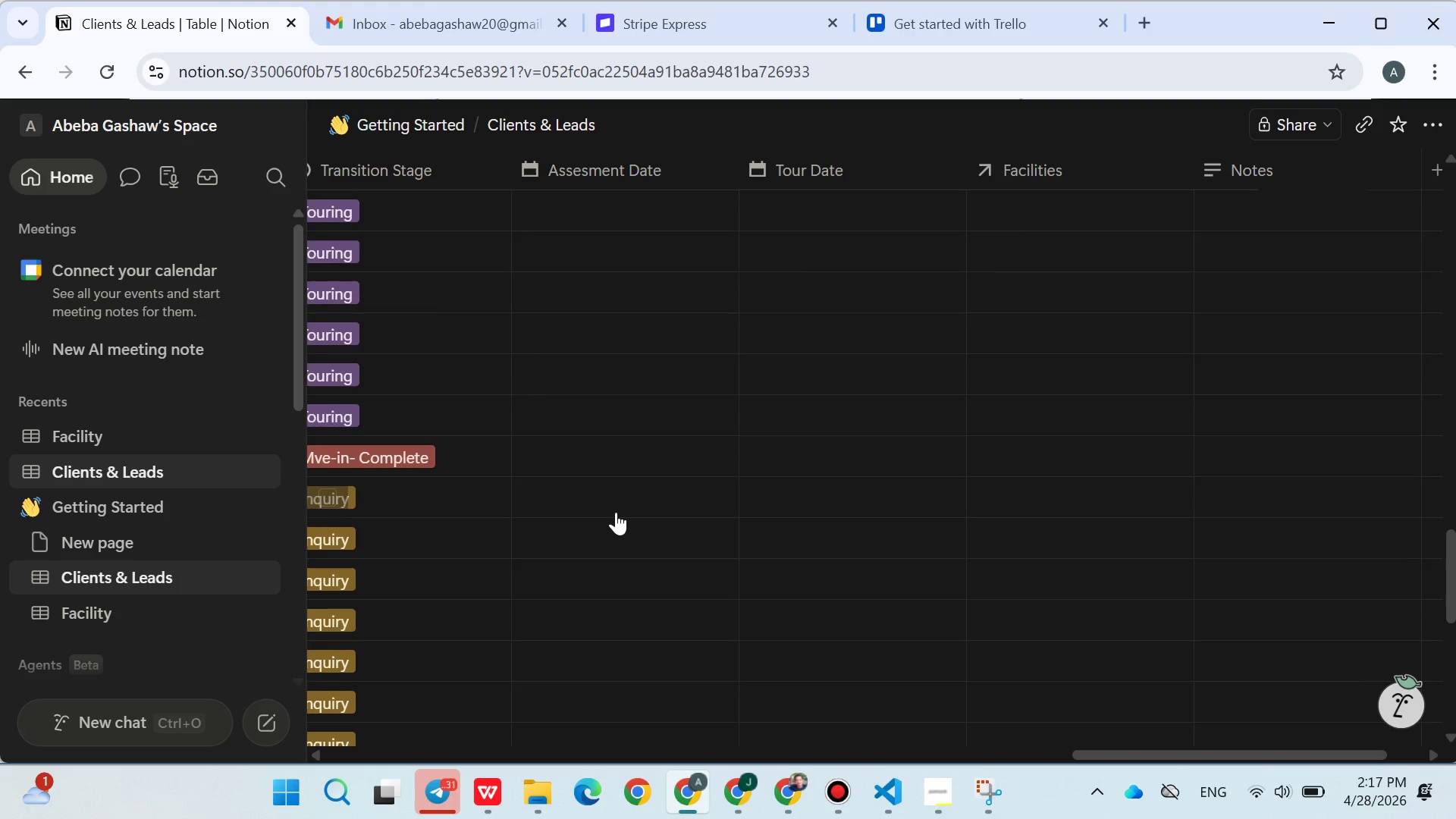 
scroll: coordinate [616, 512], scroll_direction: none, amount: 0.0
 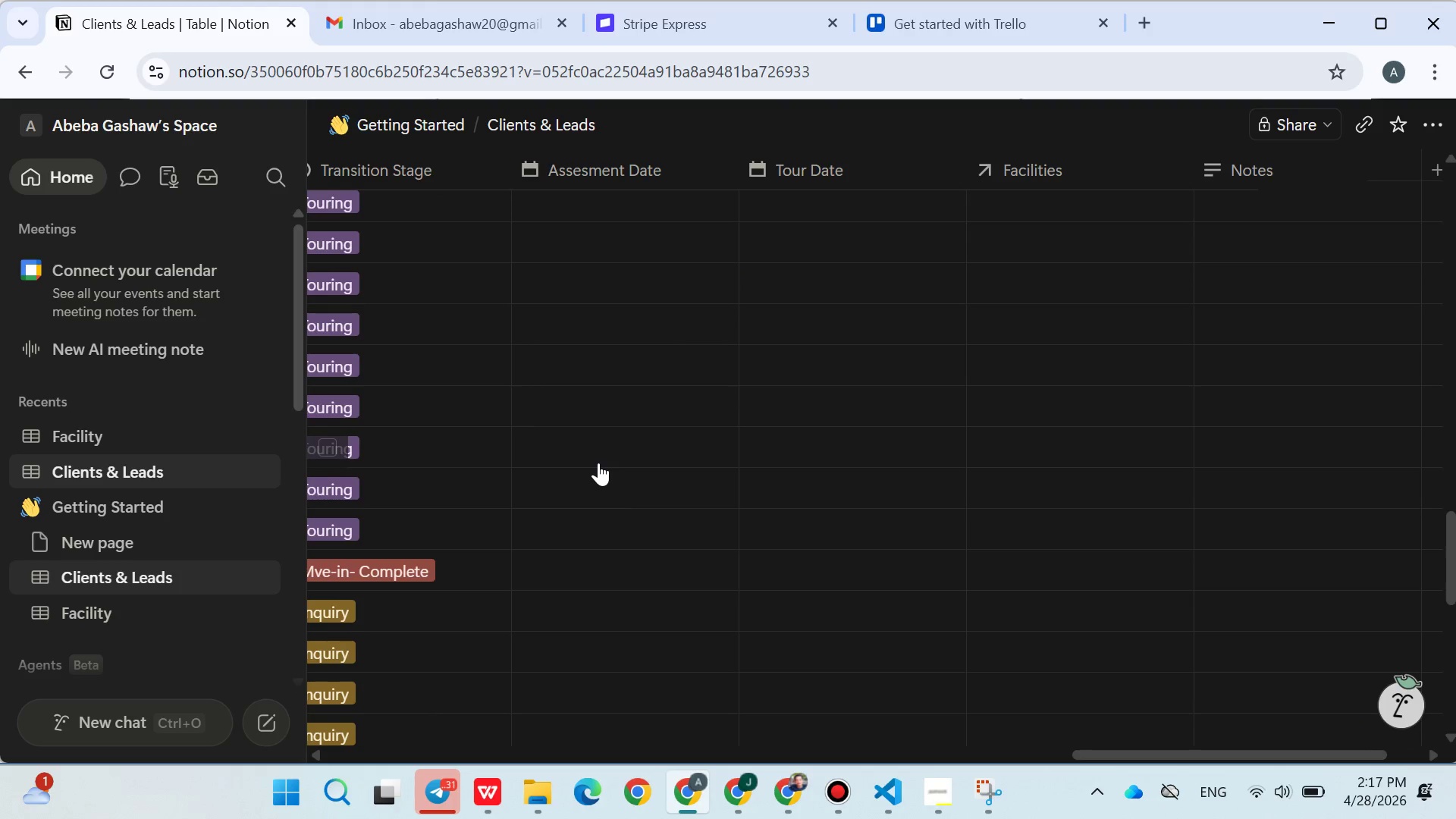 
scroll: coordinate [598, 463], scroll_direction: up, amount: 1.0
 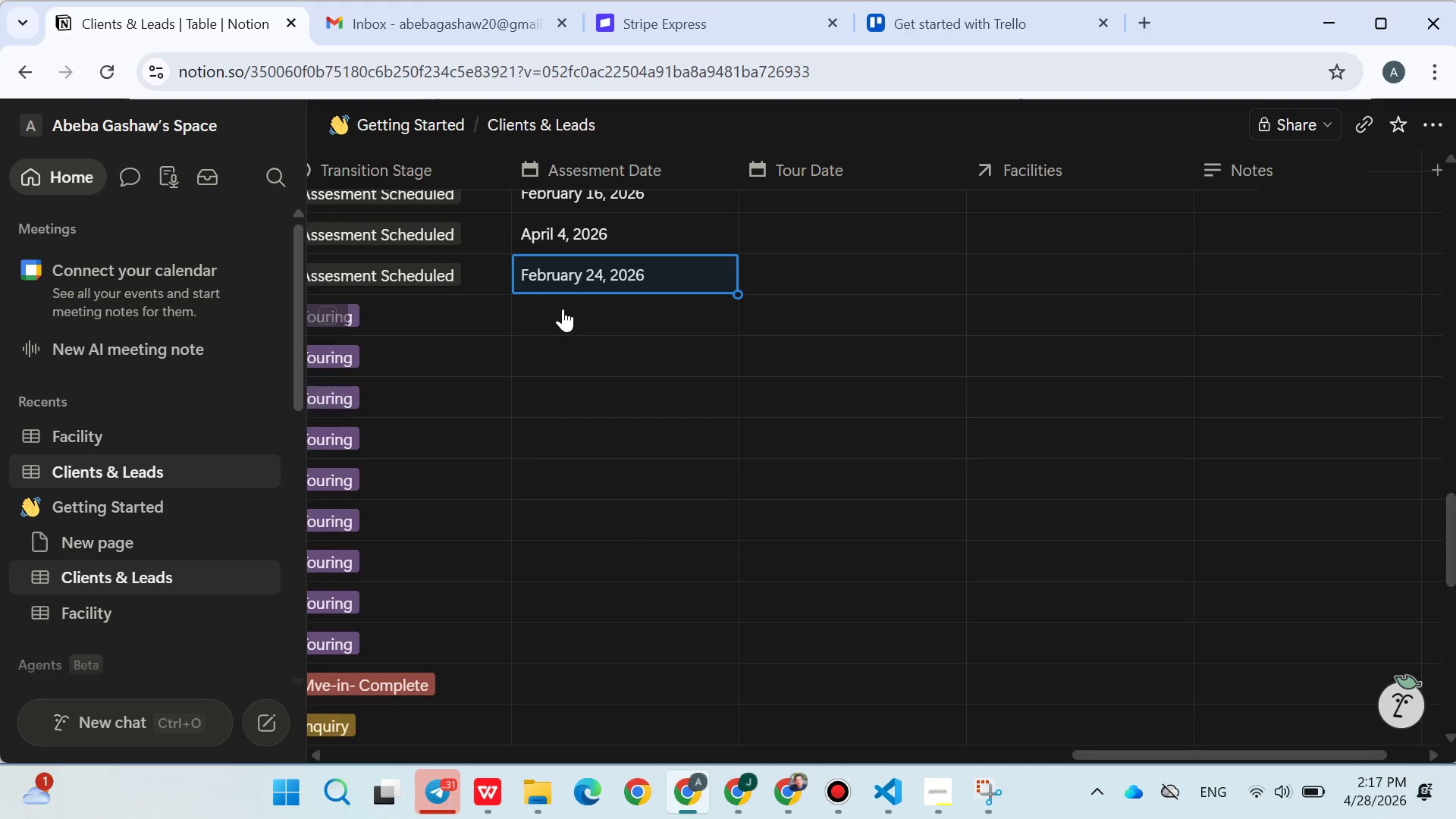 
left_click([563, 309])
 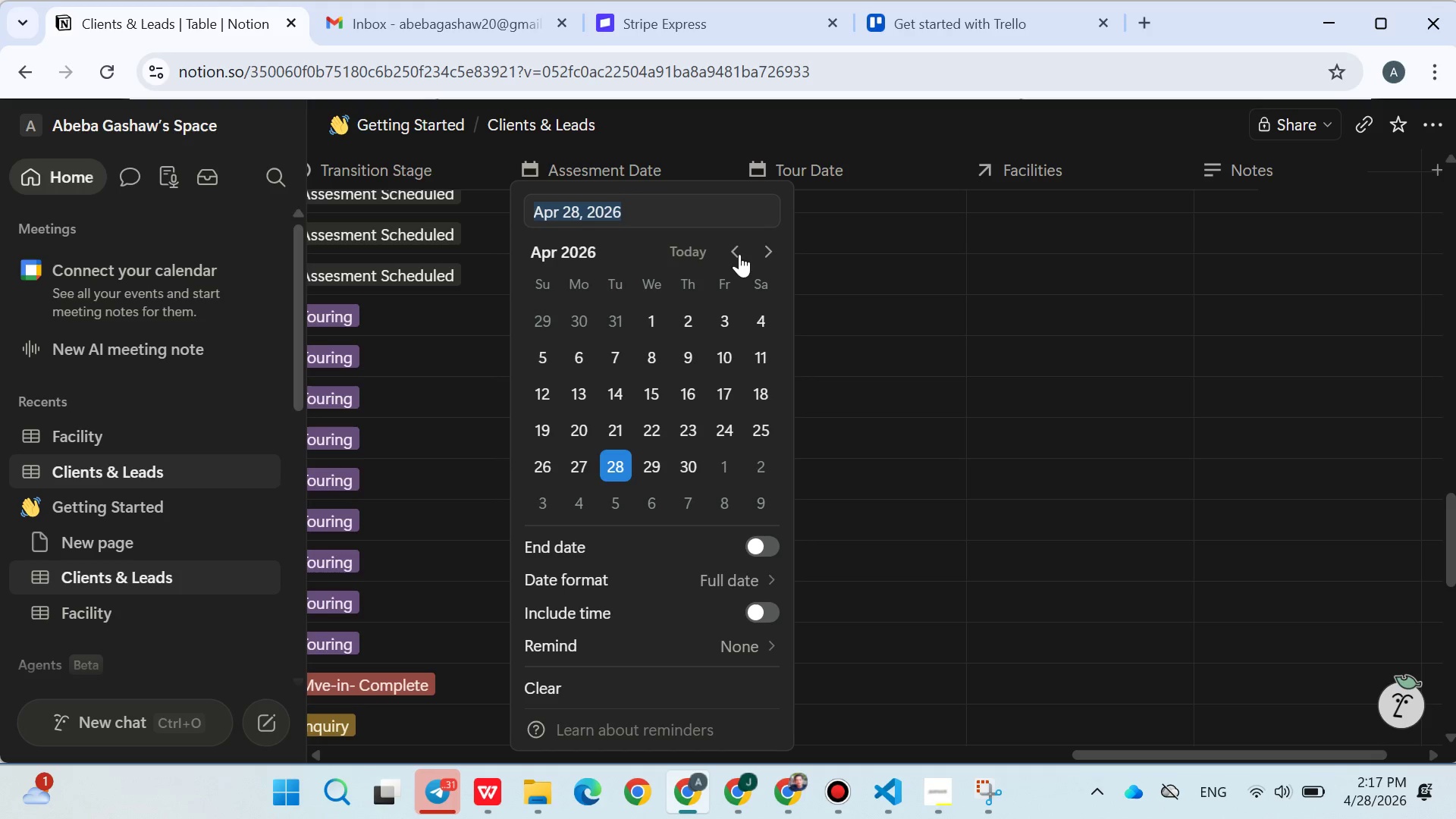 
double_click([739, 254])
 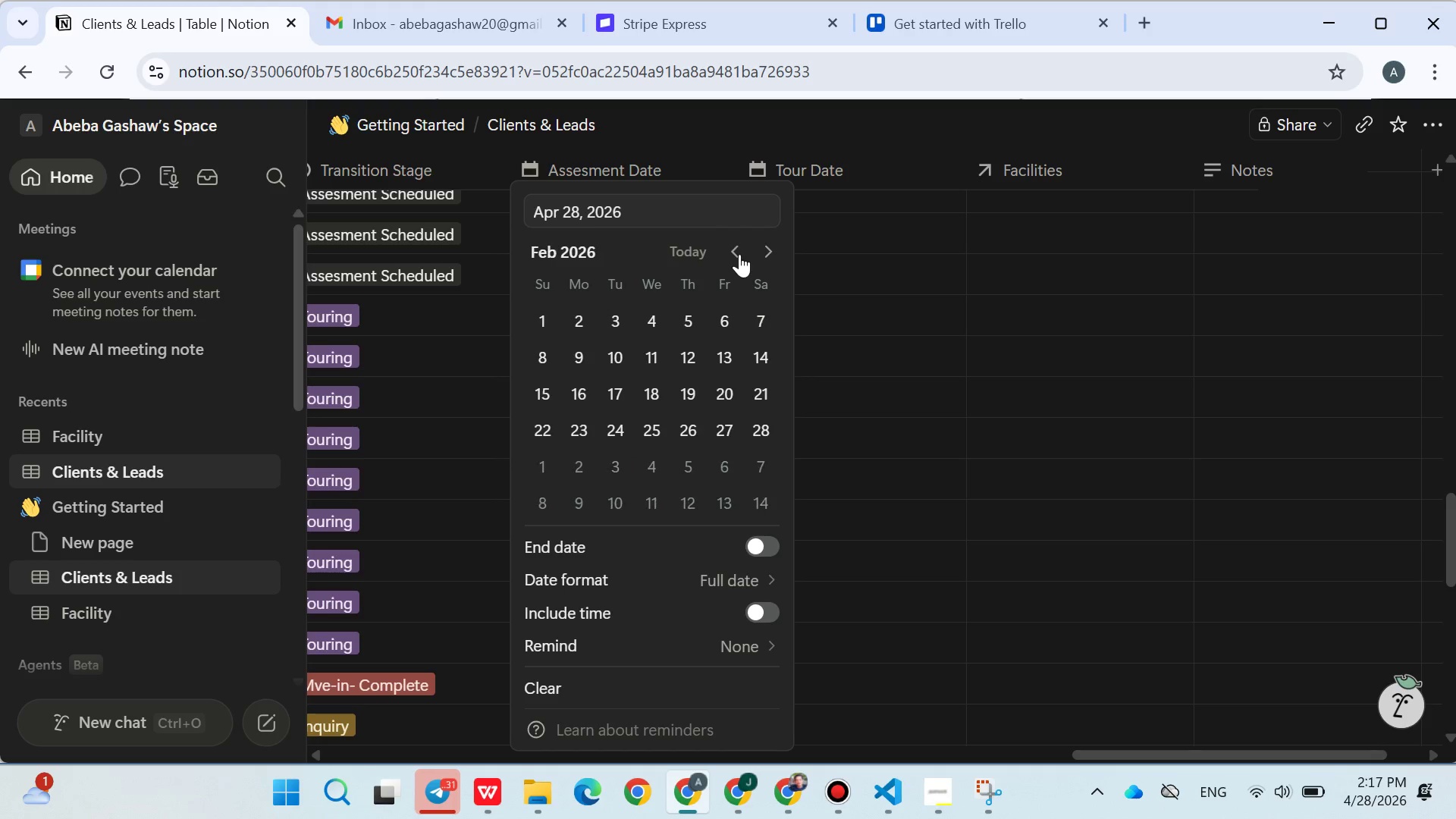 
triple_click([739, 254])
 